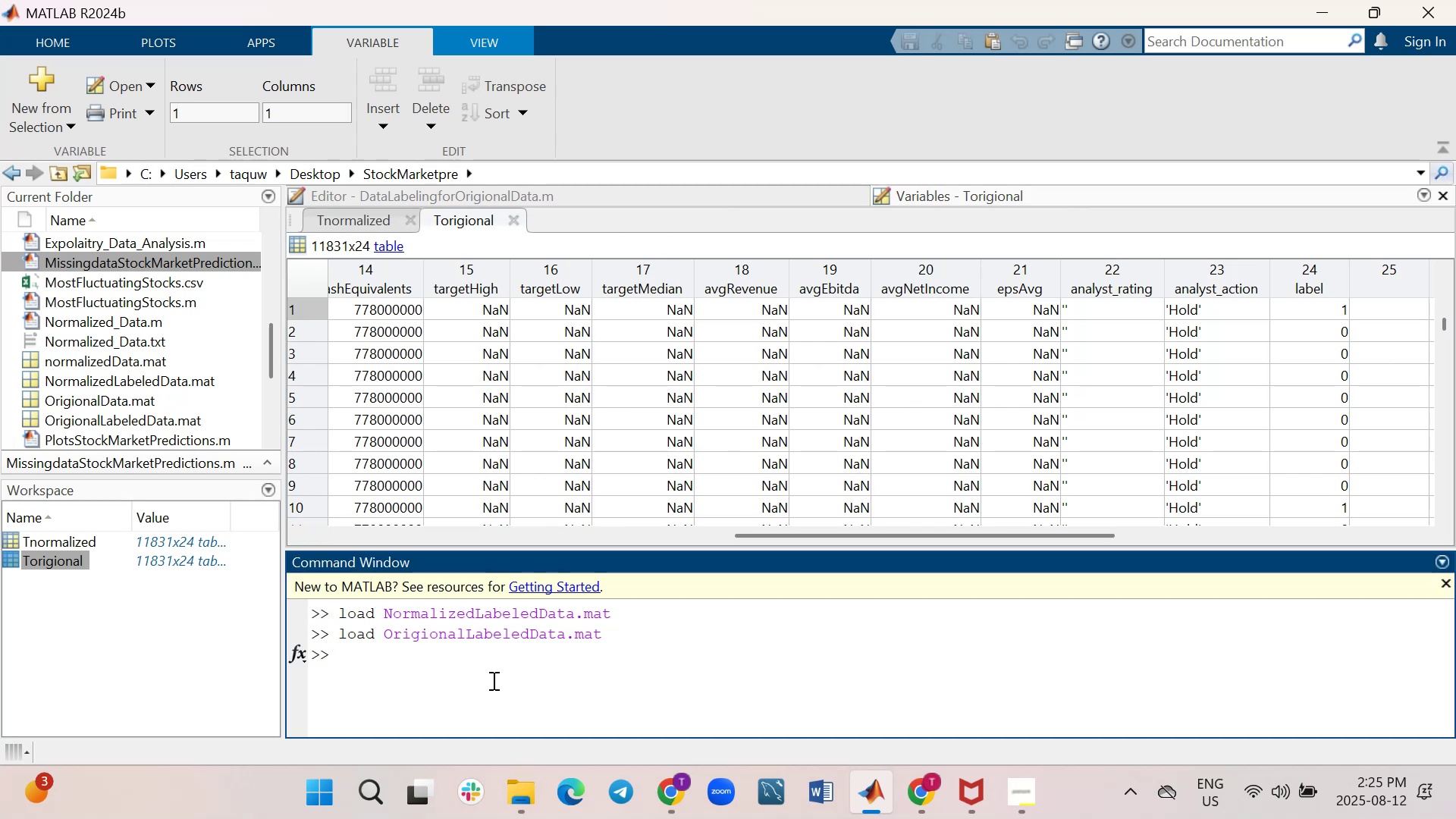 
type(isequla(Tnormalized)
 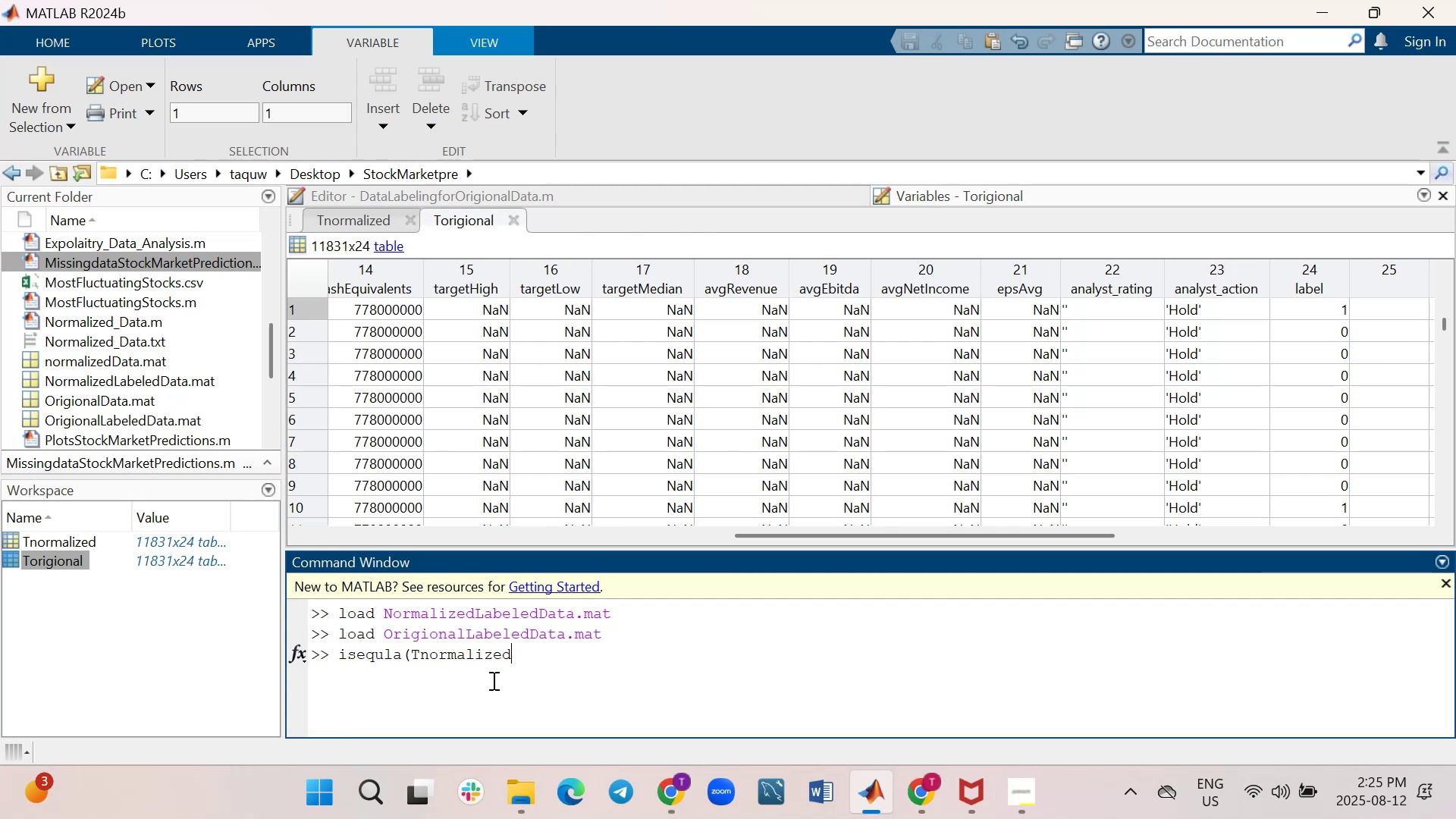 
type(.label)
 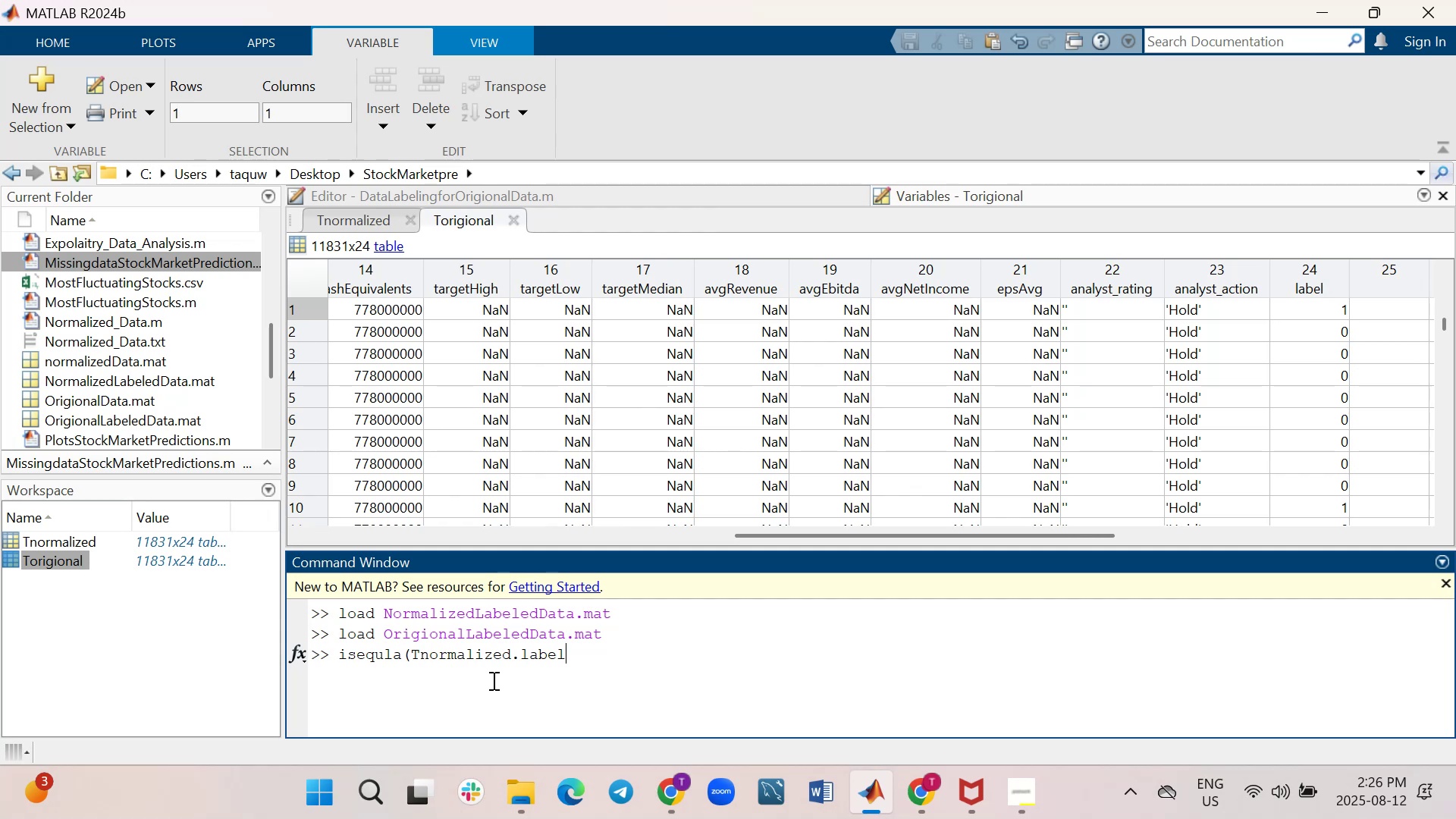 
type(,Torigional)
 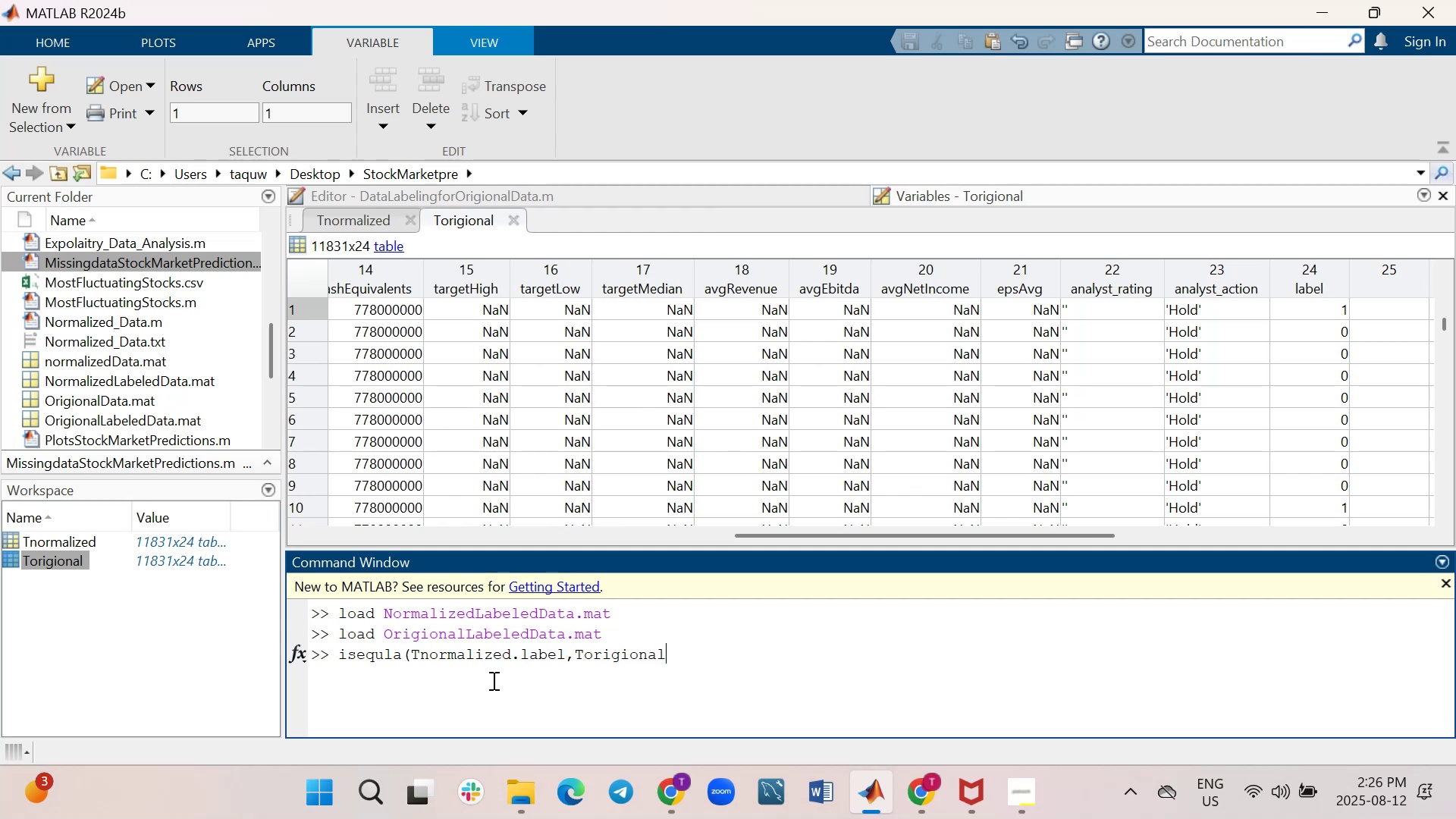 
wait(14.51)
 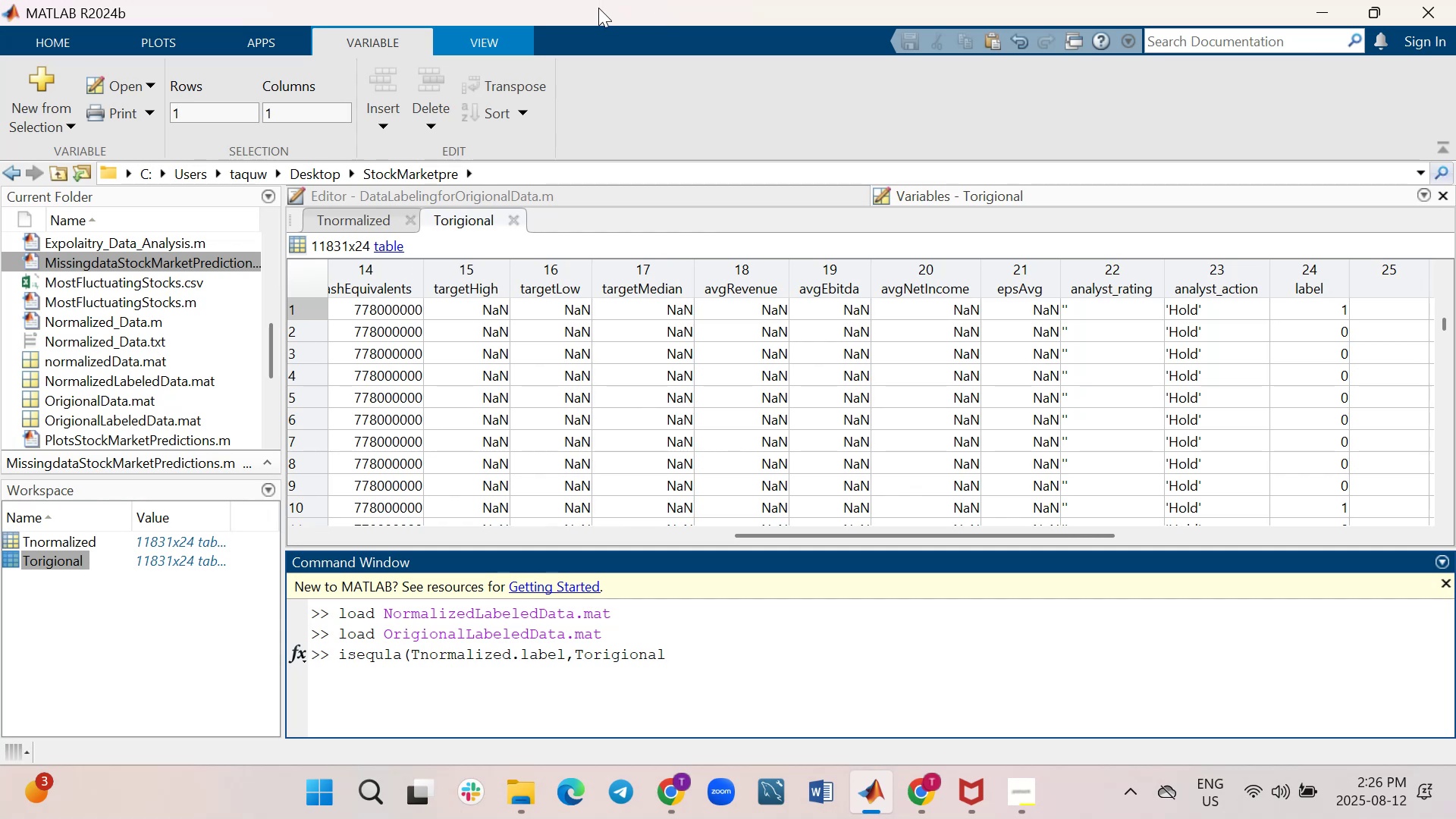 
type(.label)
 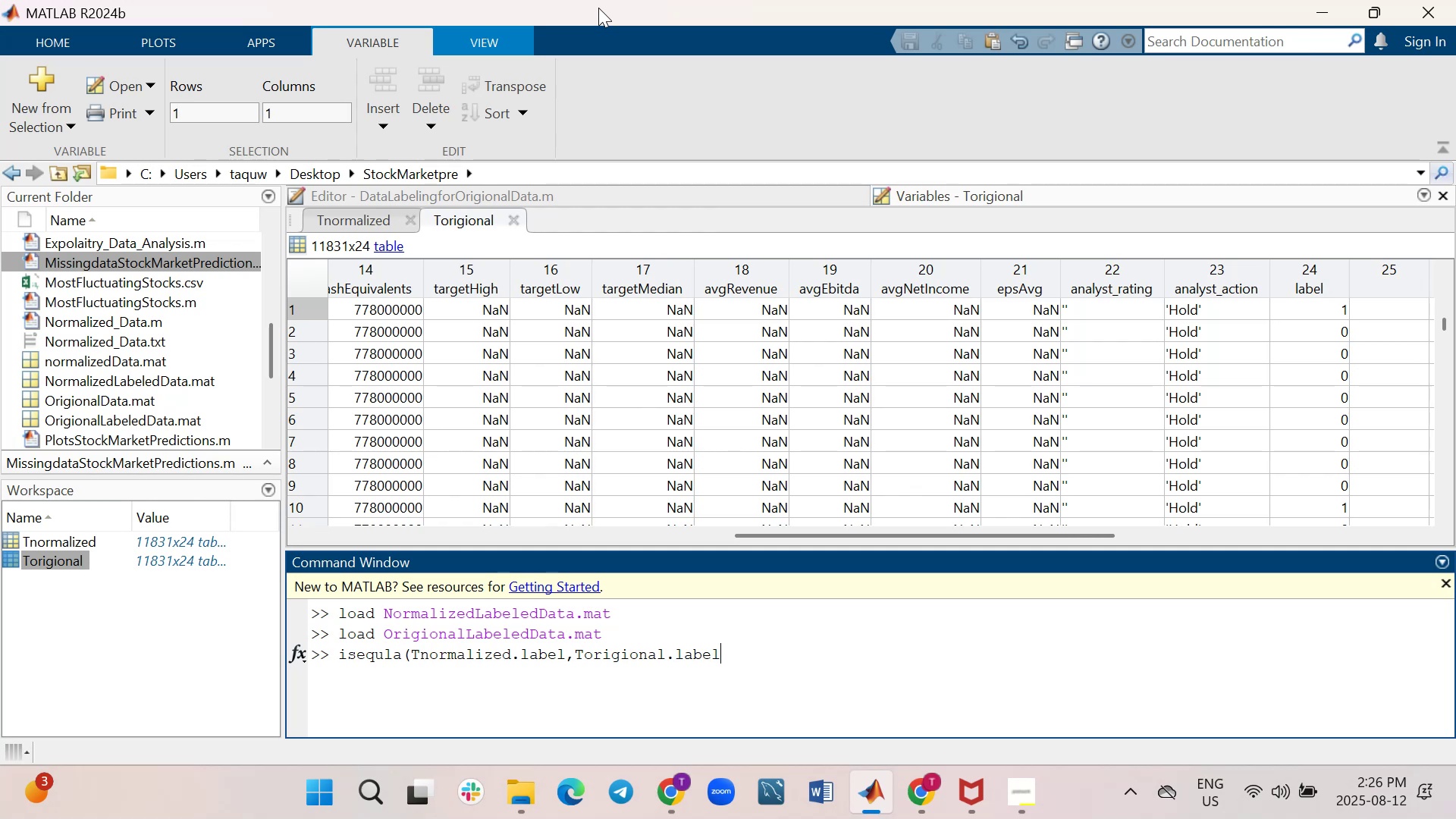 
wait(5.49)
 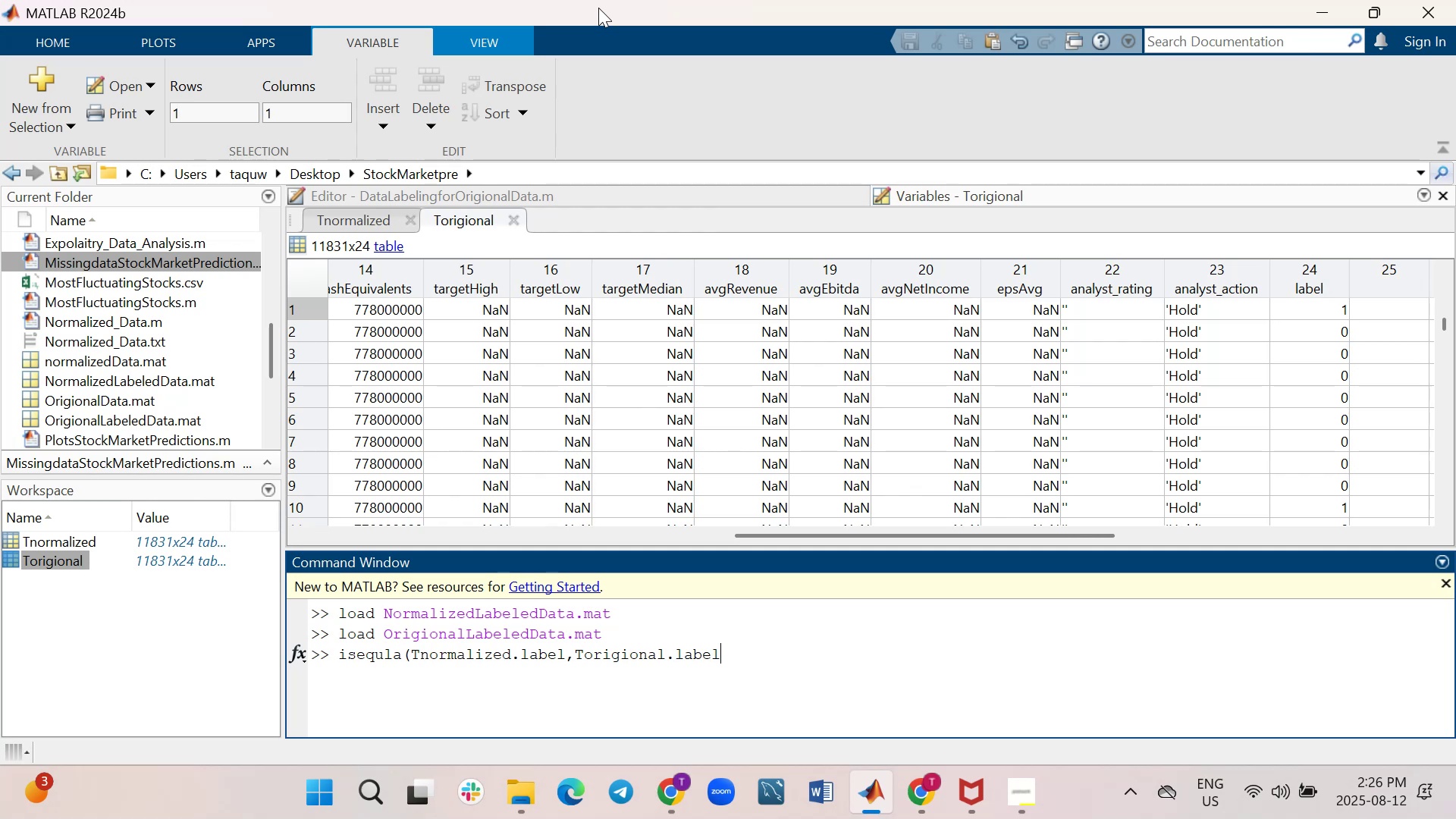 
key(Shift+0)
 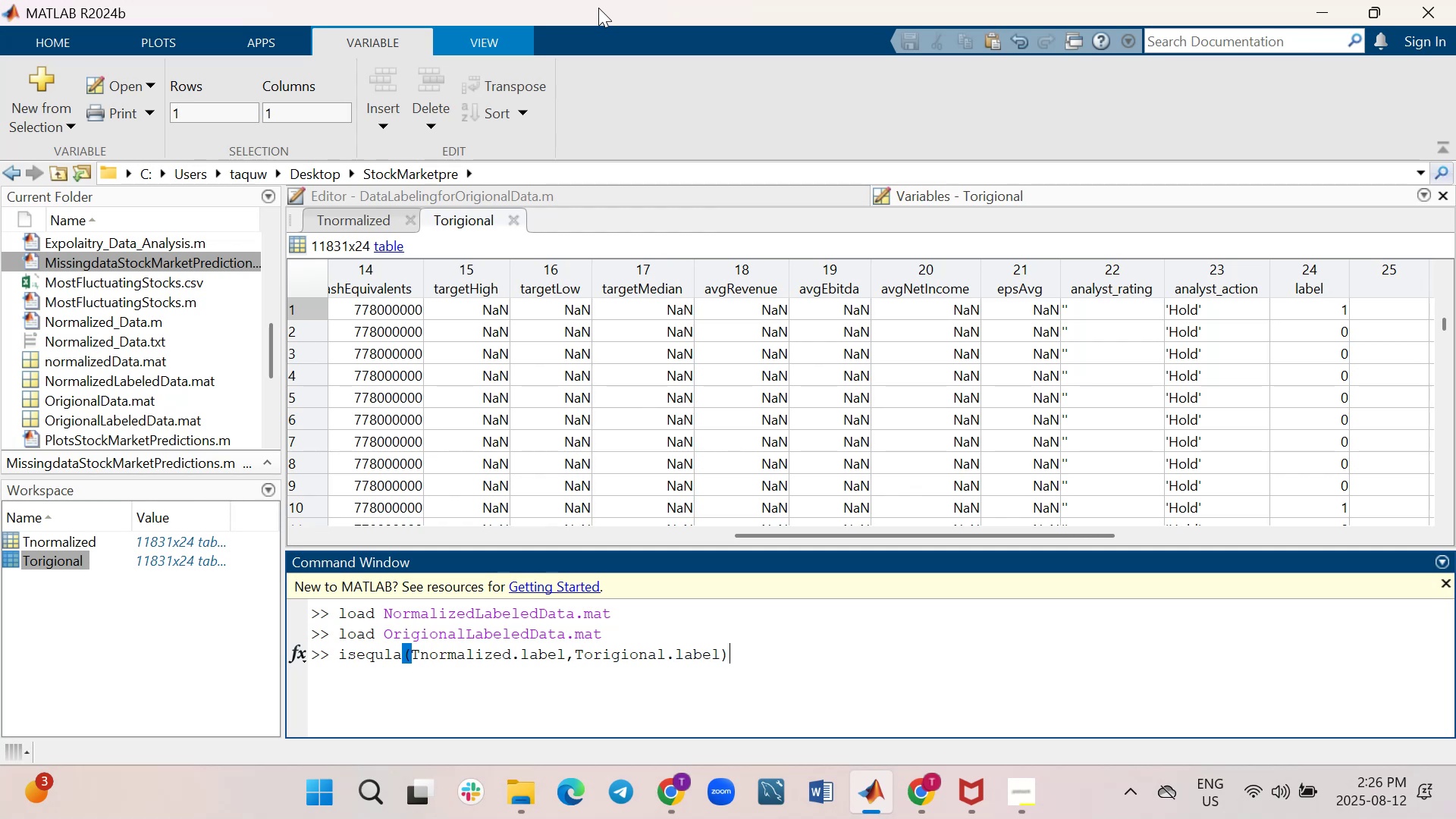 
hold_key(key=ArrowLeft, duration=1.33)
 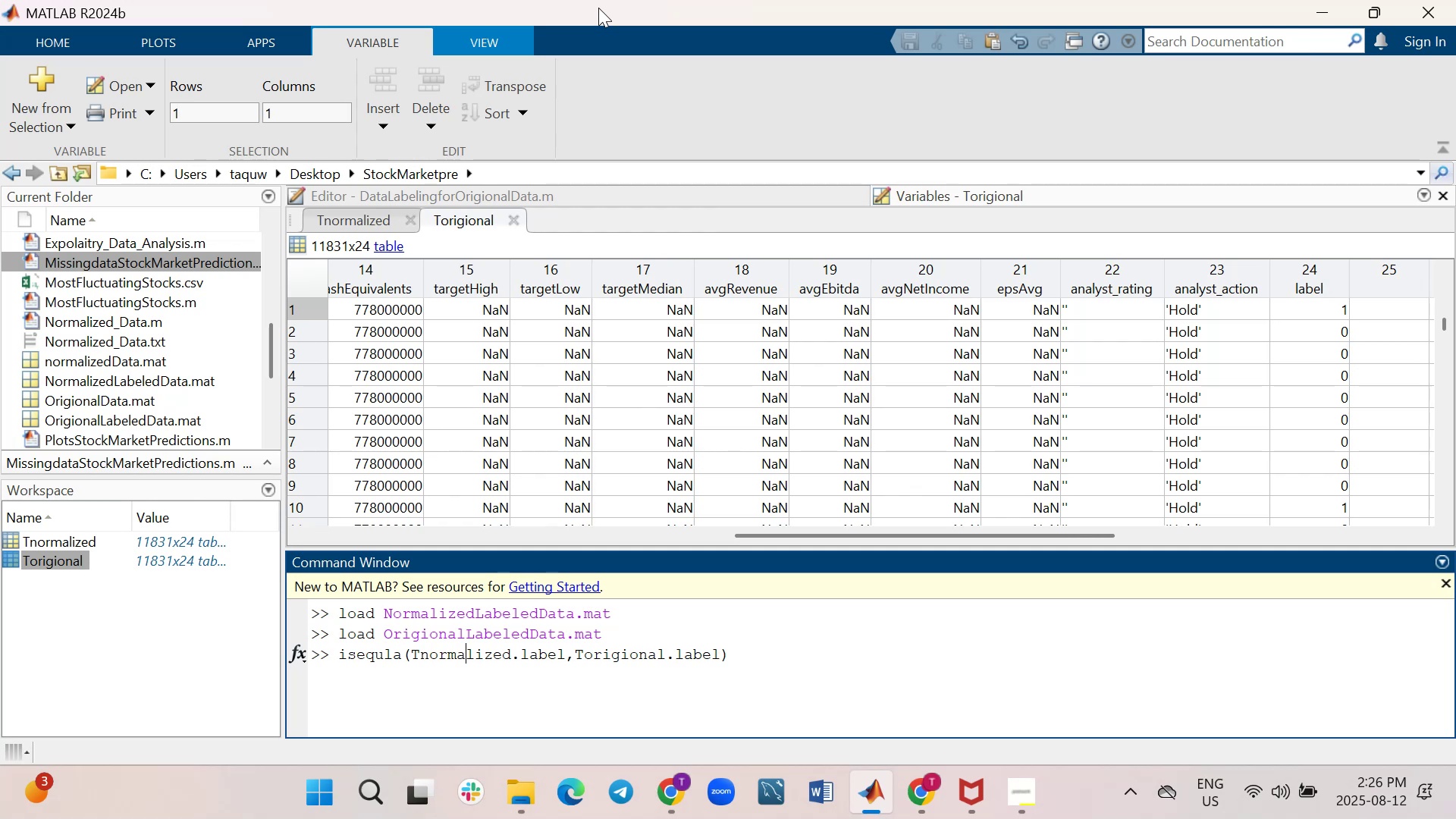 
key(ArrowLeft)
 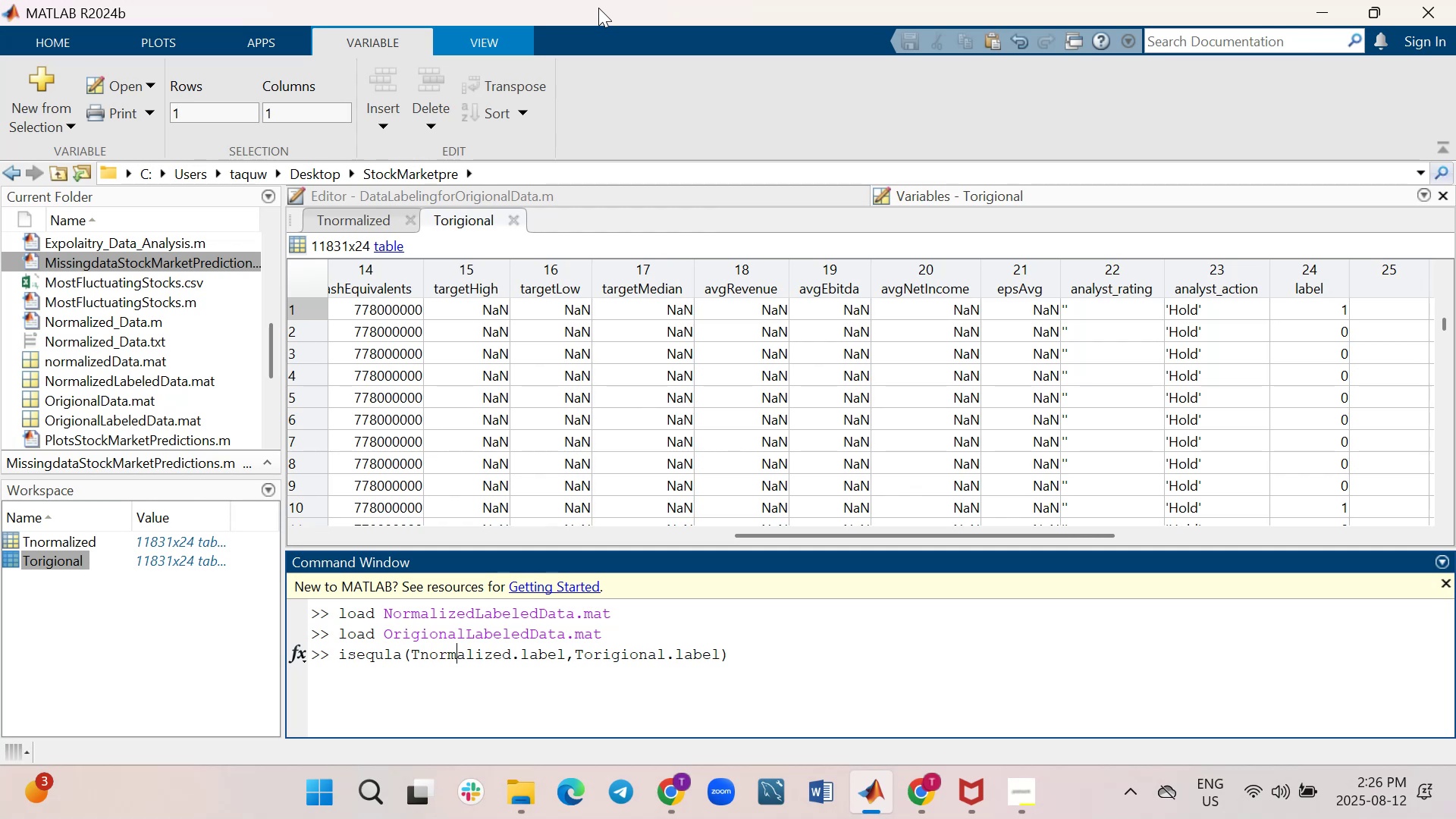 
key(ArrowLeft)
 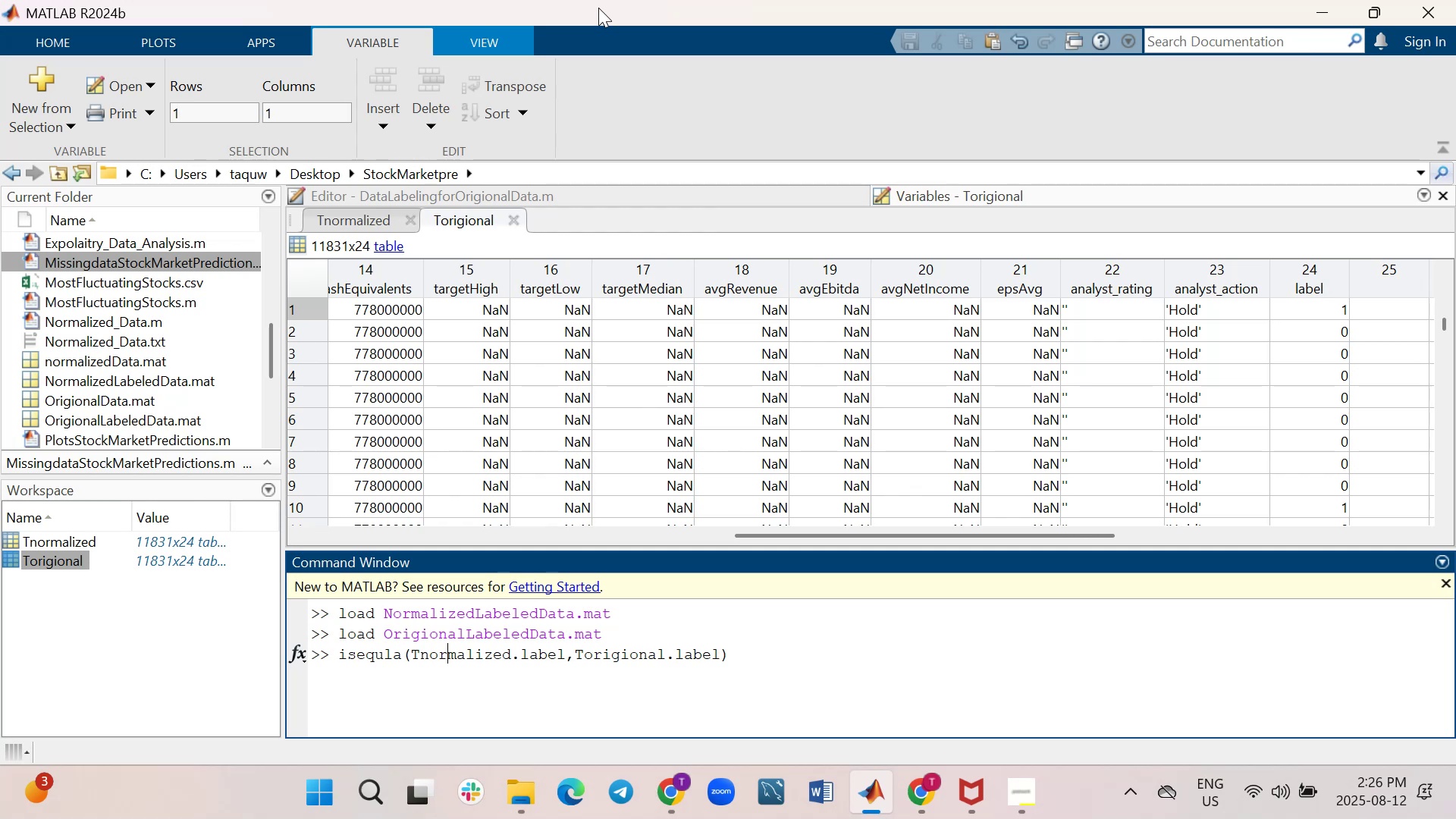 
key(ArrowLeft)
 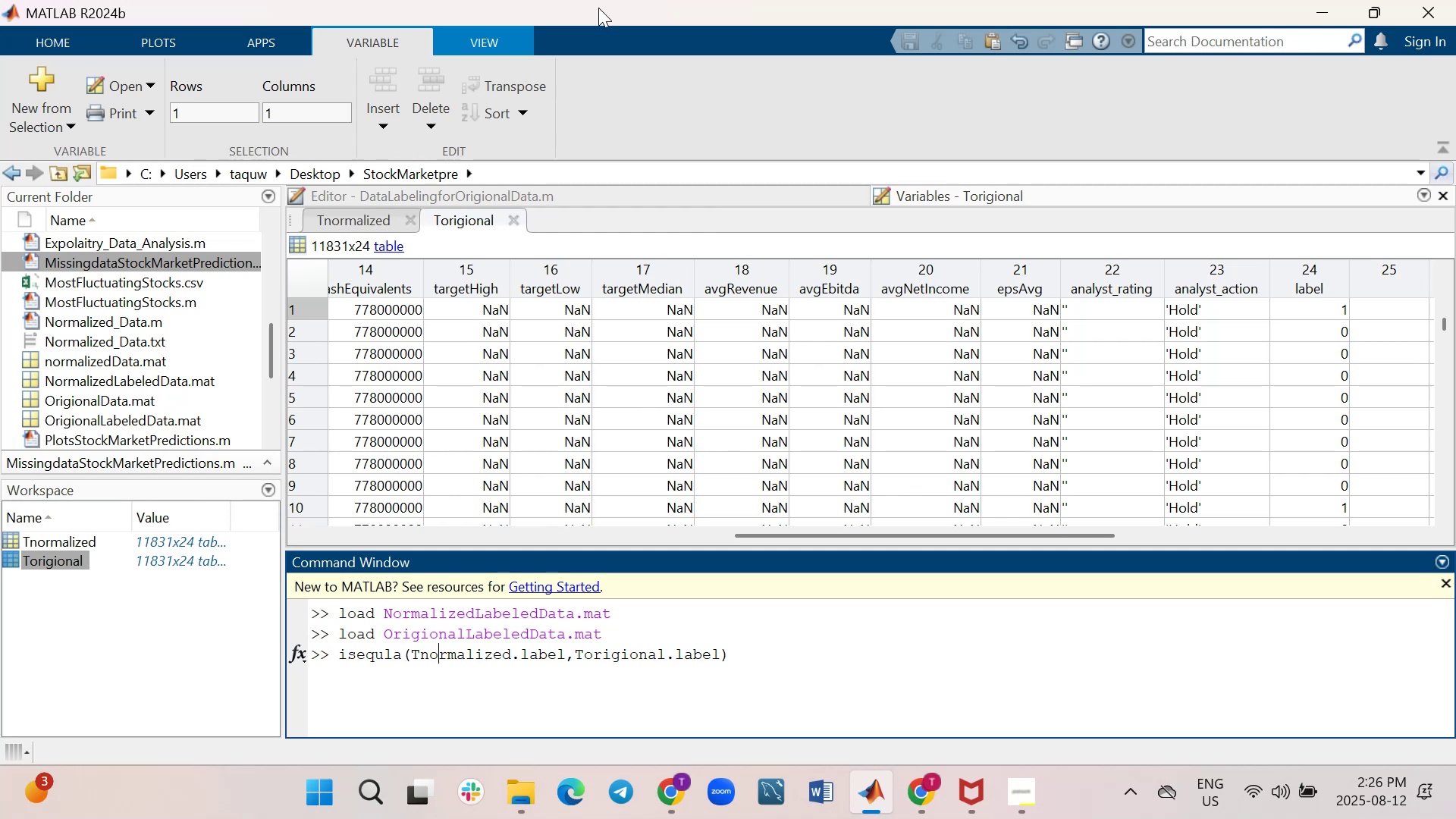 
key(ArrowLeft)
 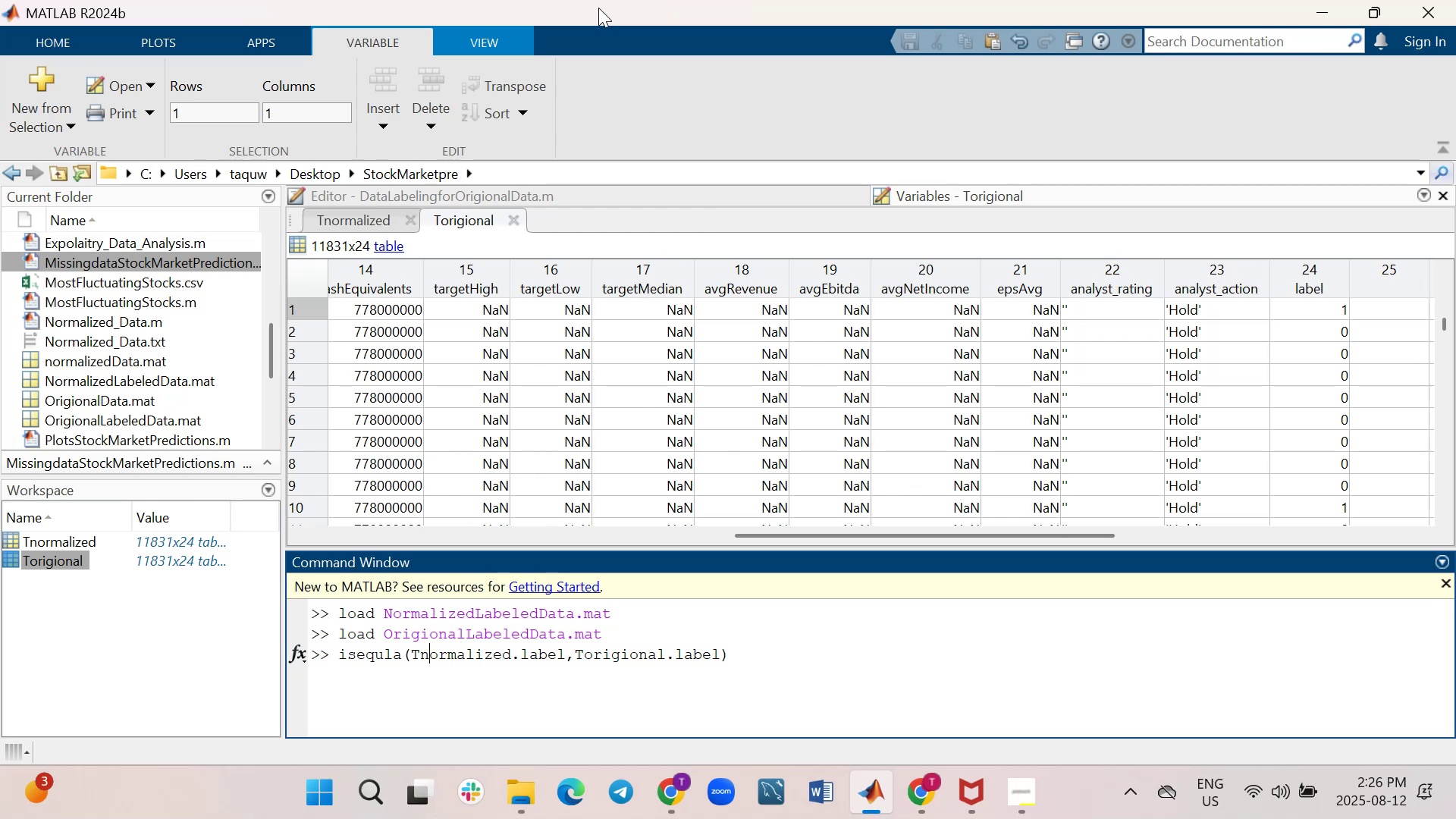 
key(ArrowLeft)
 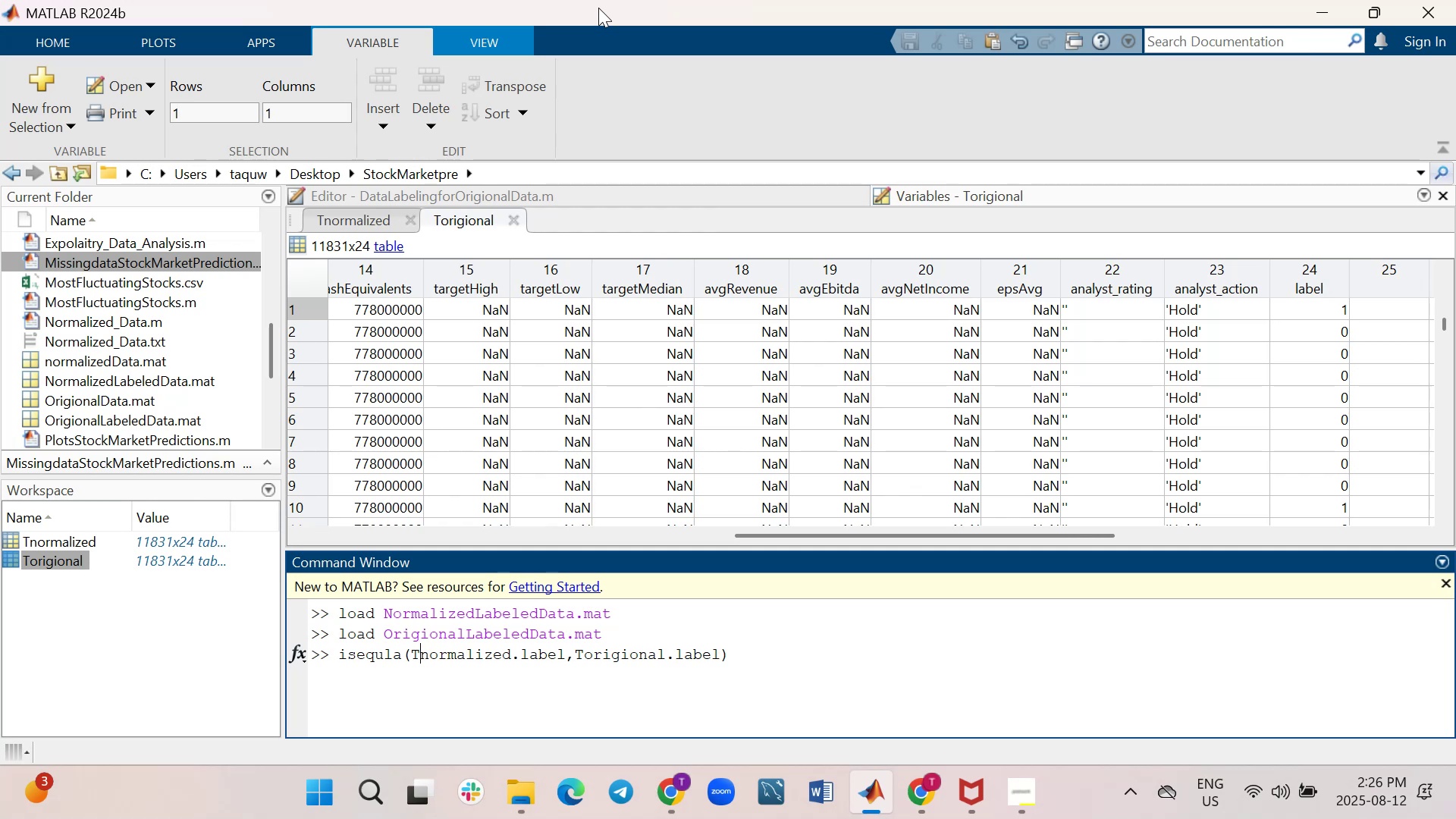 
key(ArrowLeft)
 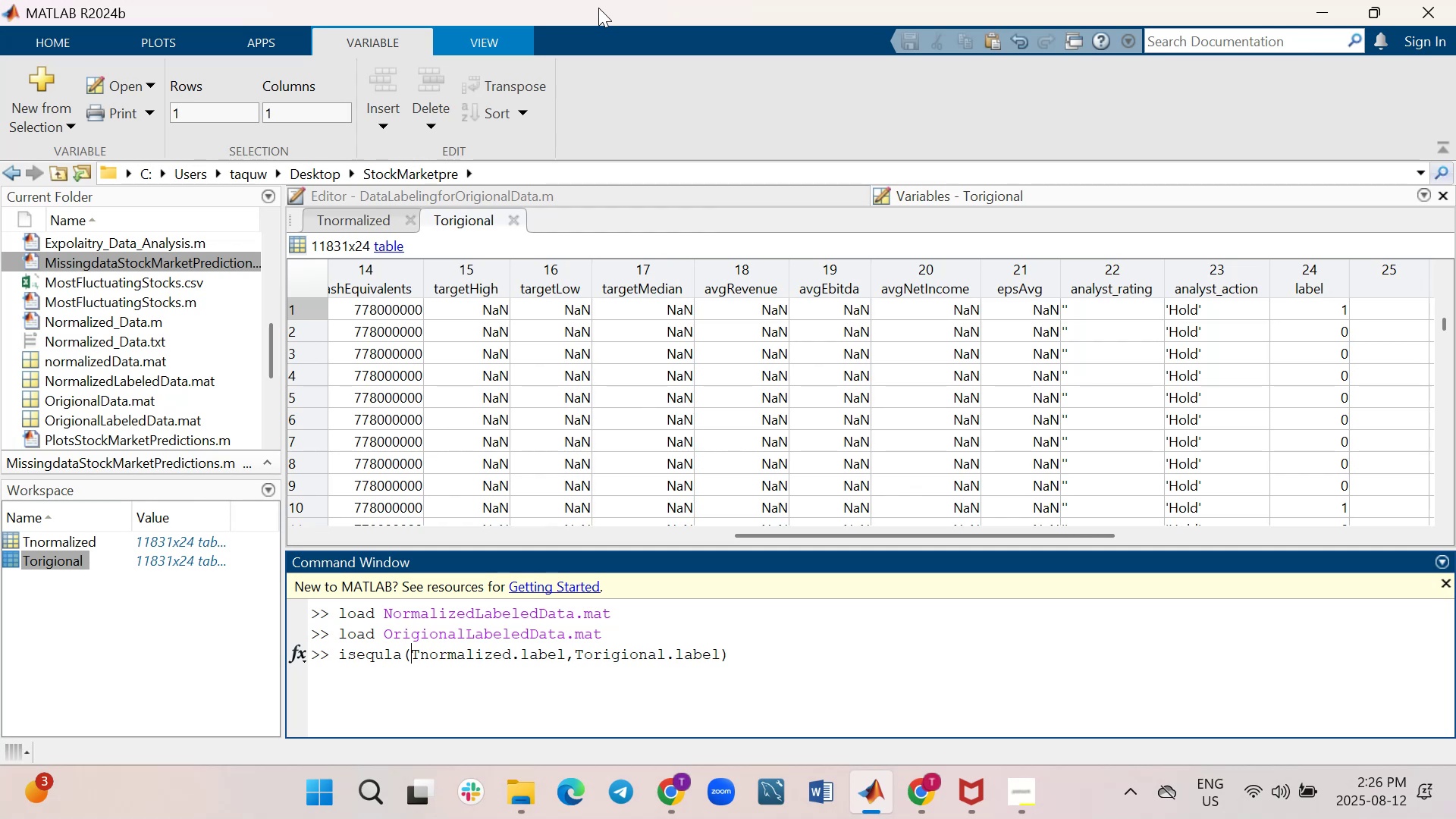 
key(ArrowLeft)
 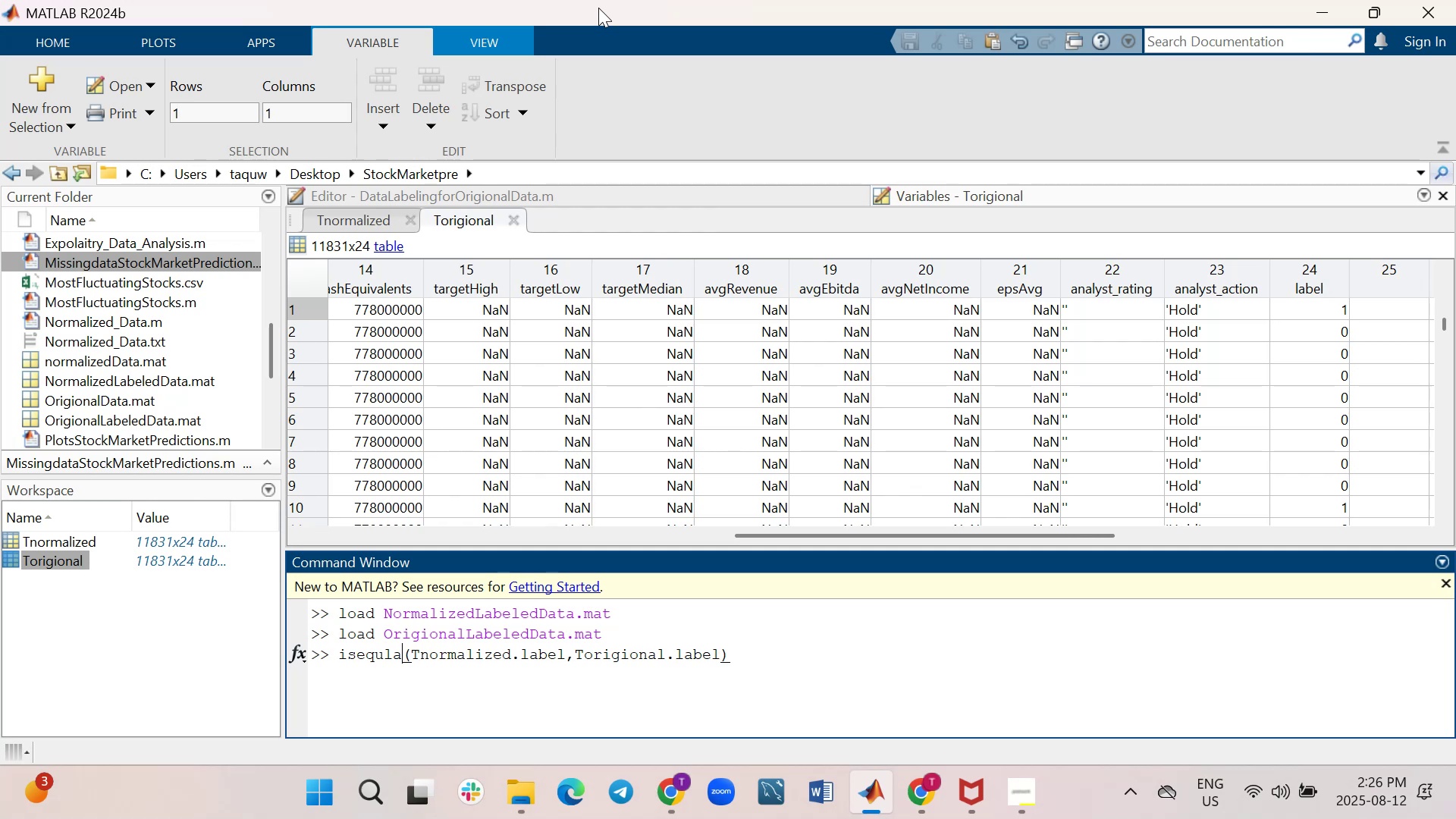 
key(ArrowLeft)
 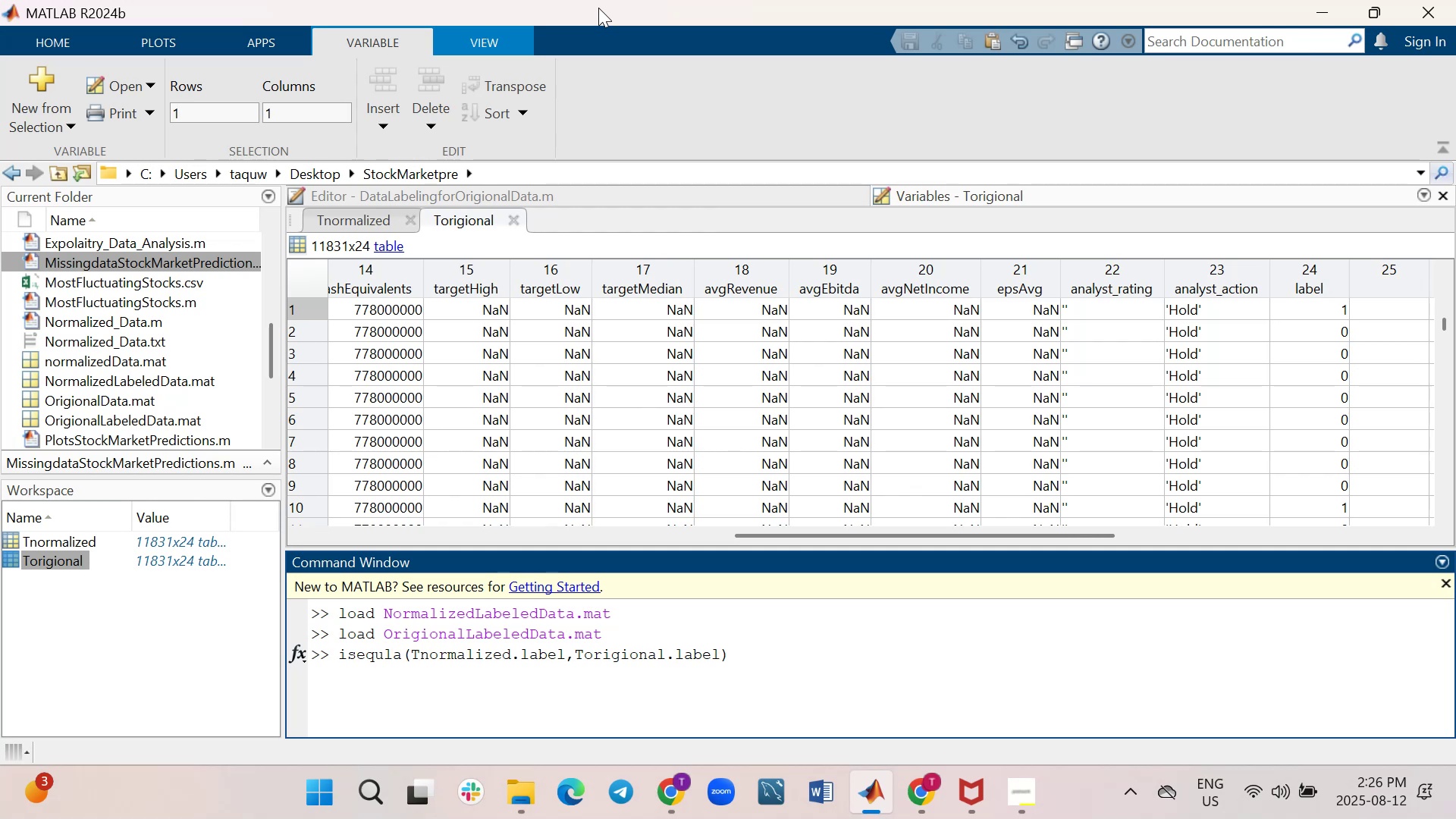 
key(ArrowRight)
 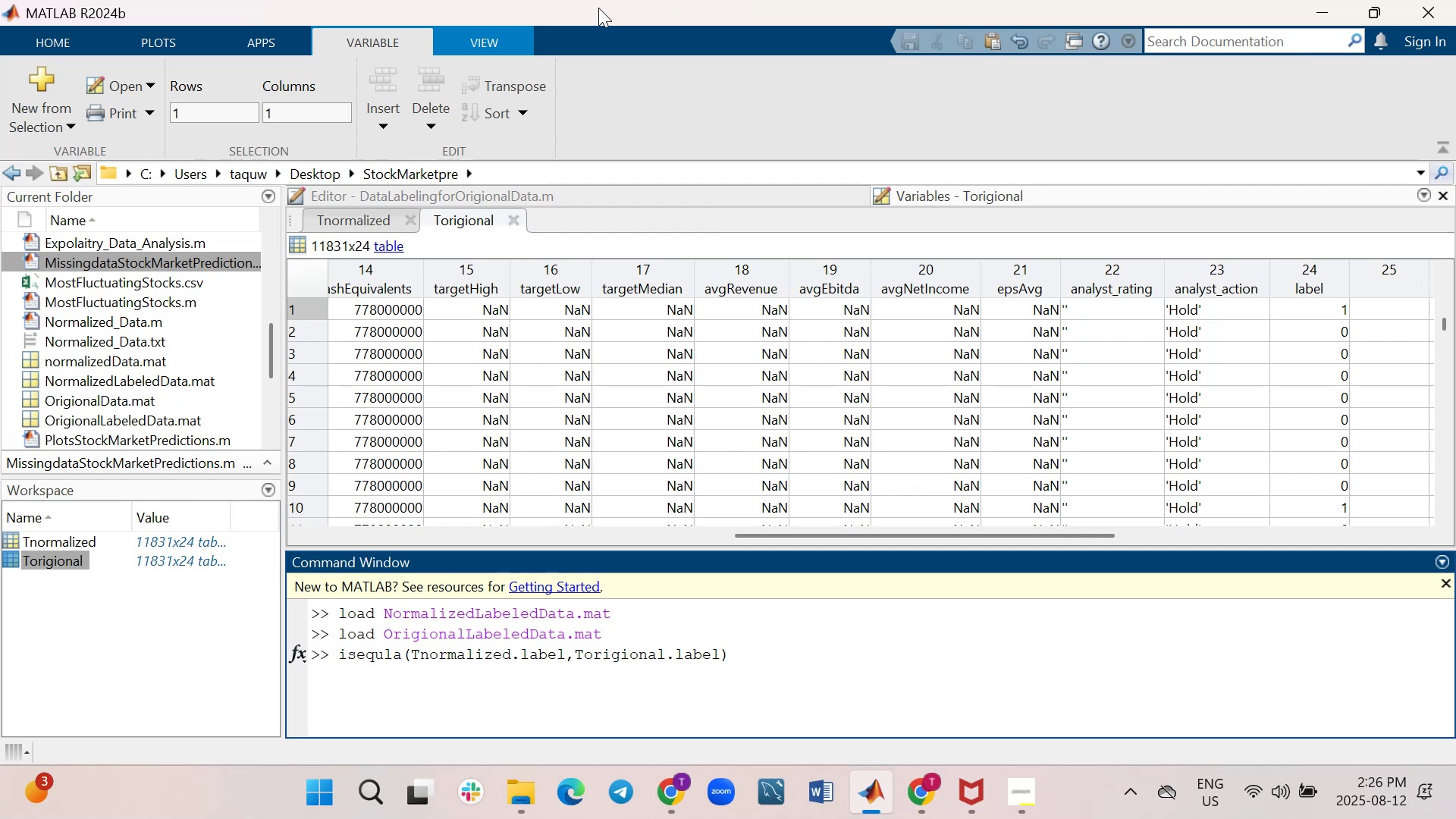 
key(Backspace)
key(Backspace)
type(al)
 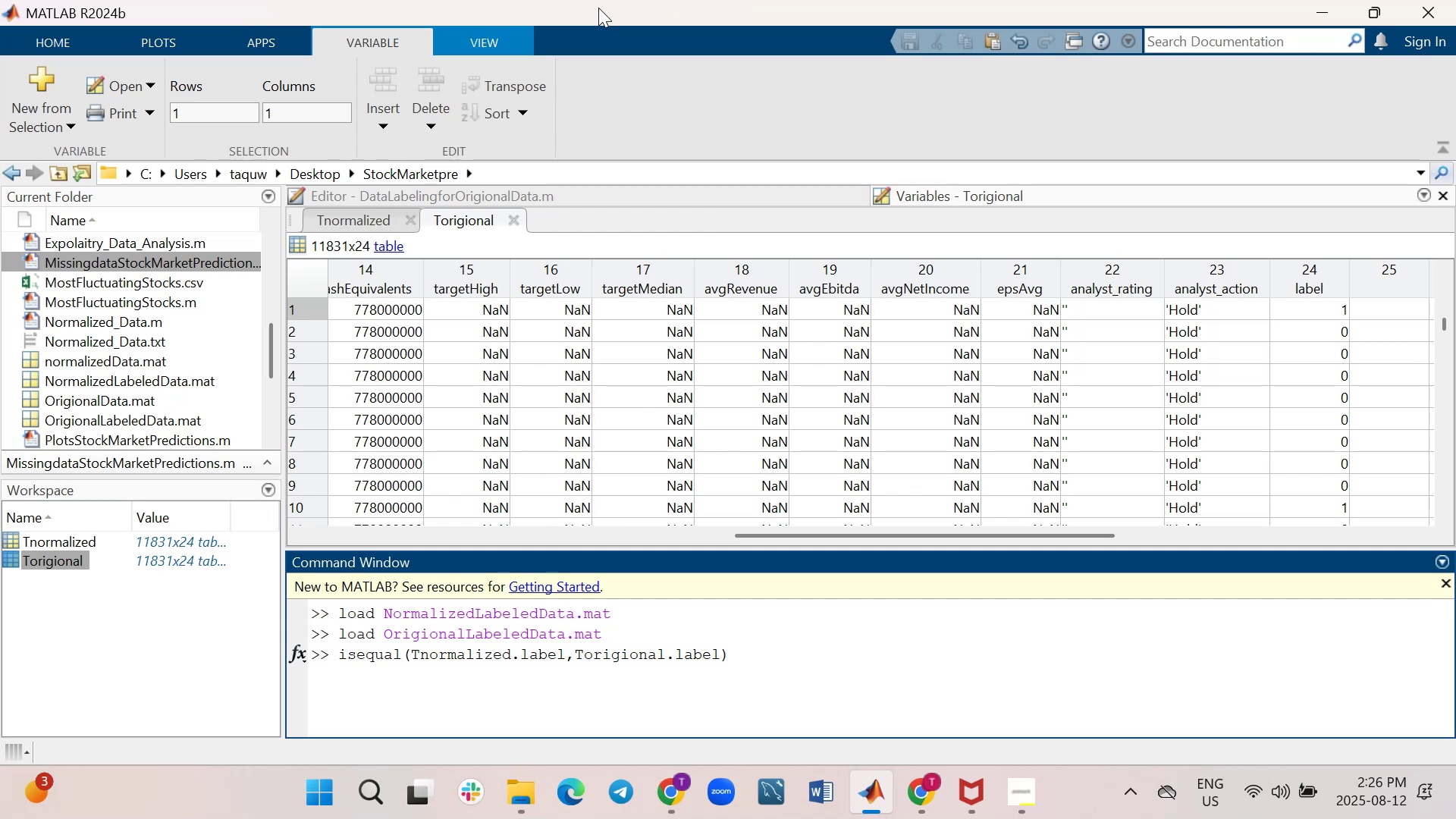 
wait(12.49)
 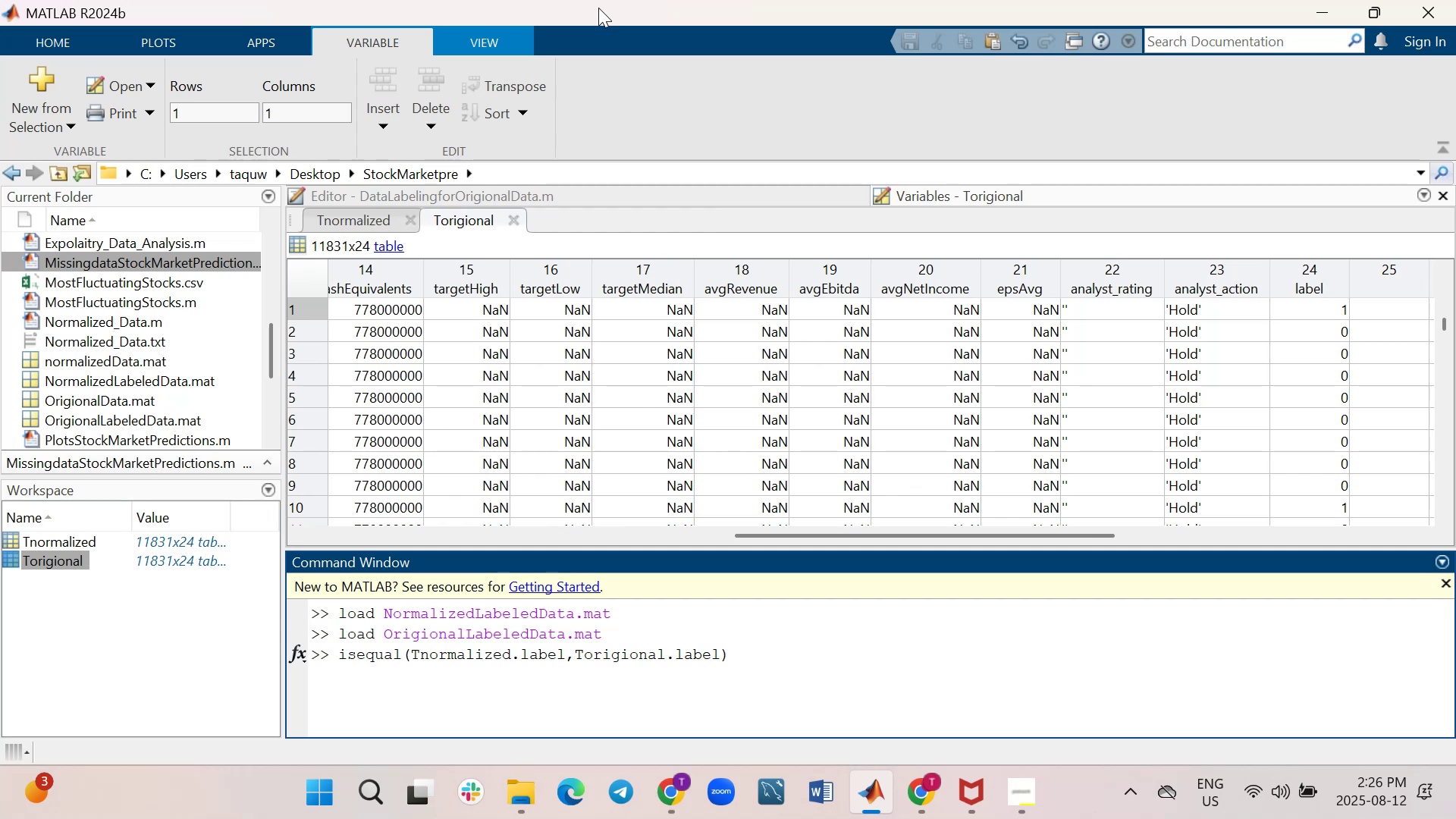 
key(Enter)
 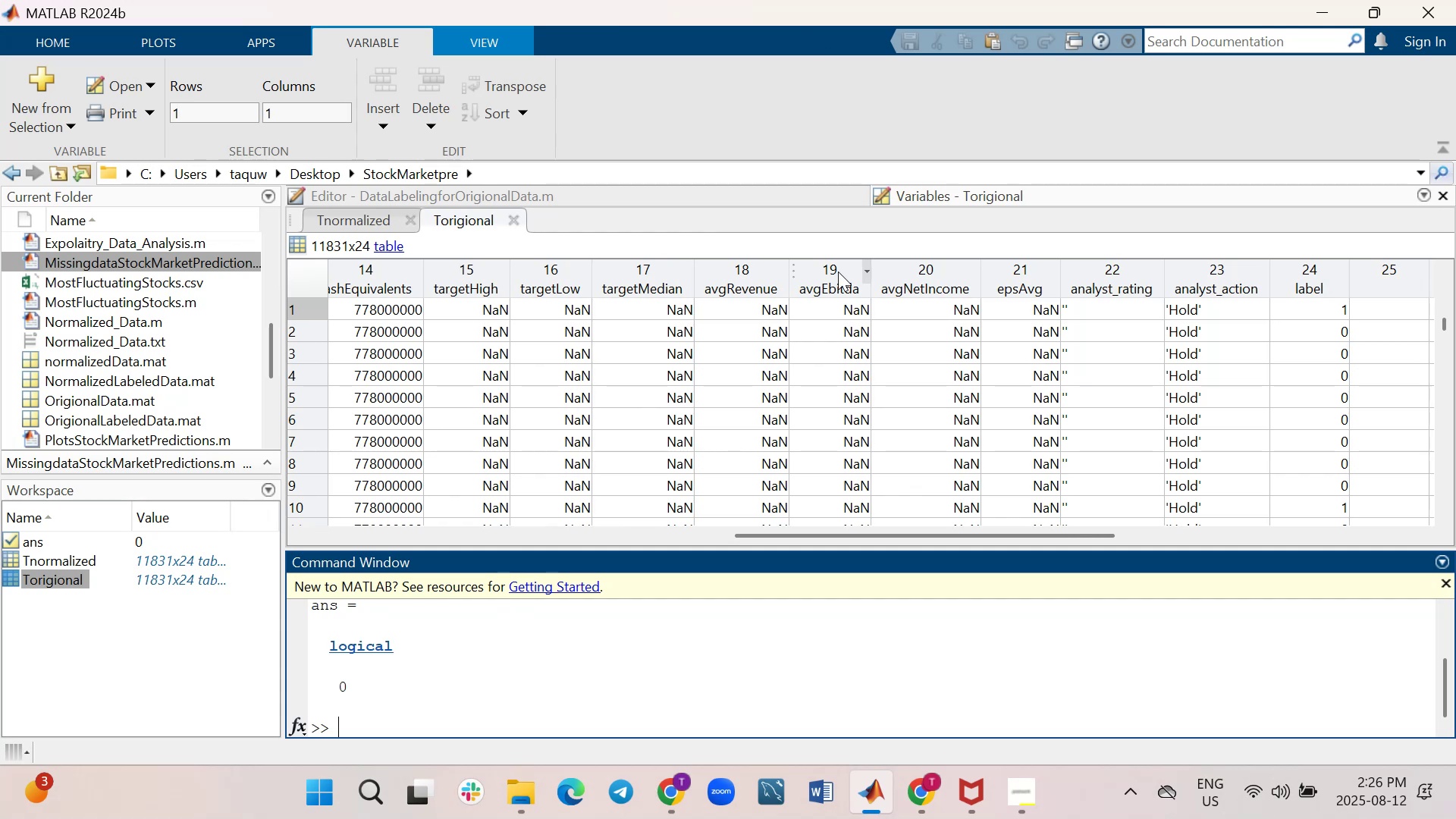 
wait(7.32)
 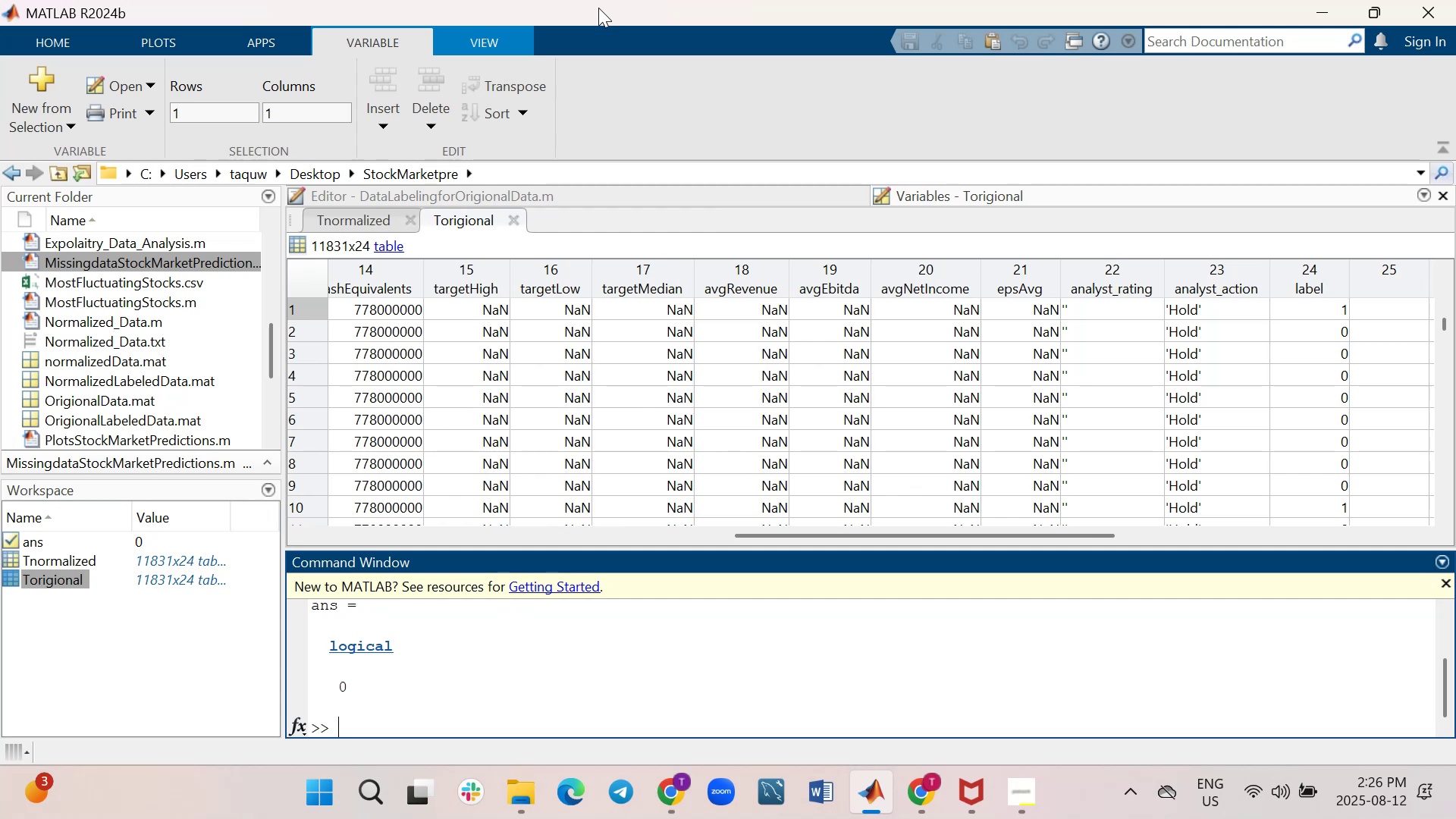 
scroll: coordinate [605, 685], scroll_direction: up, amount: 1.0
 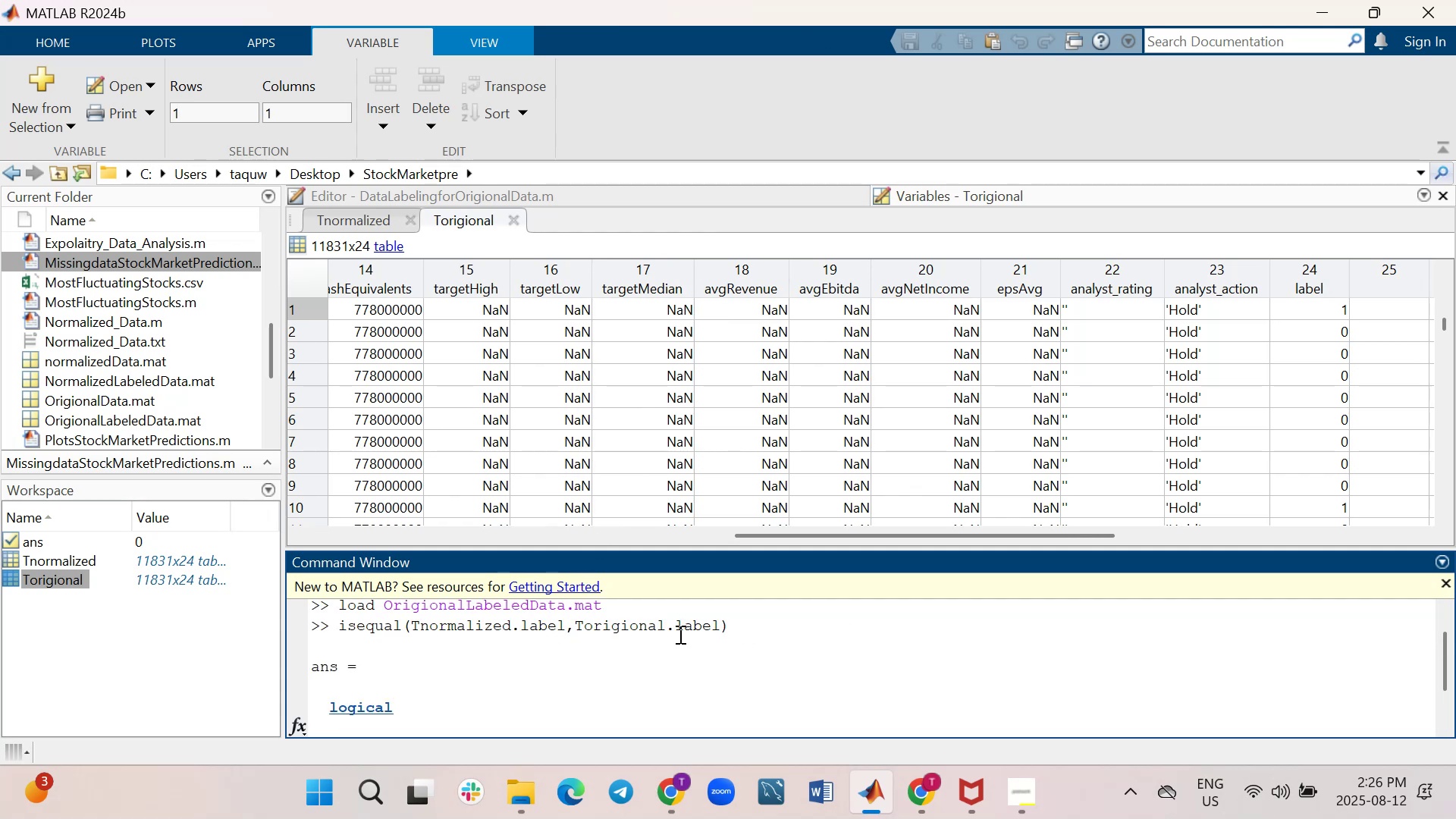 
wait(8.85)
 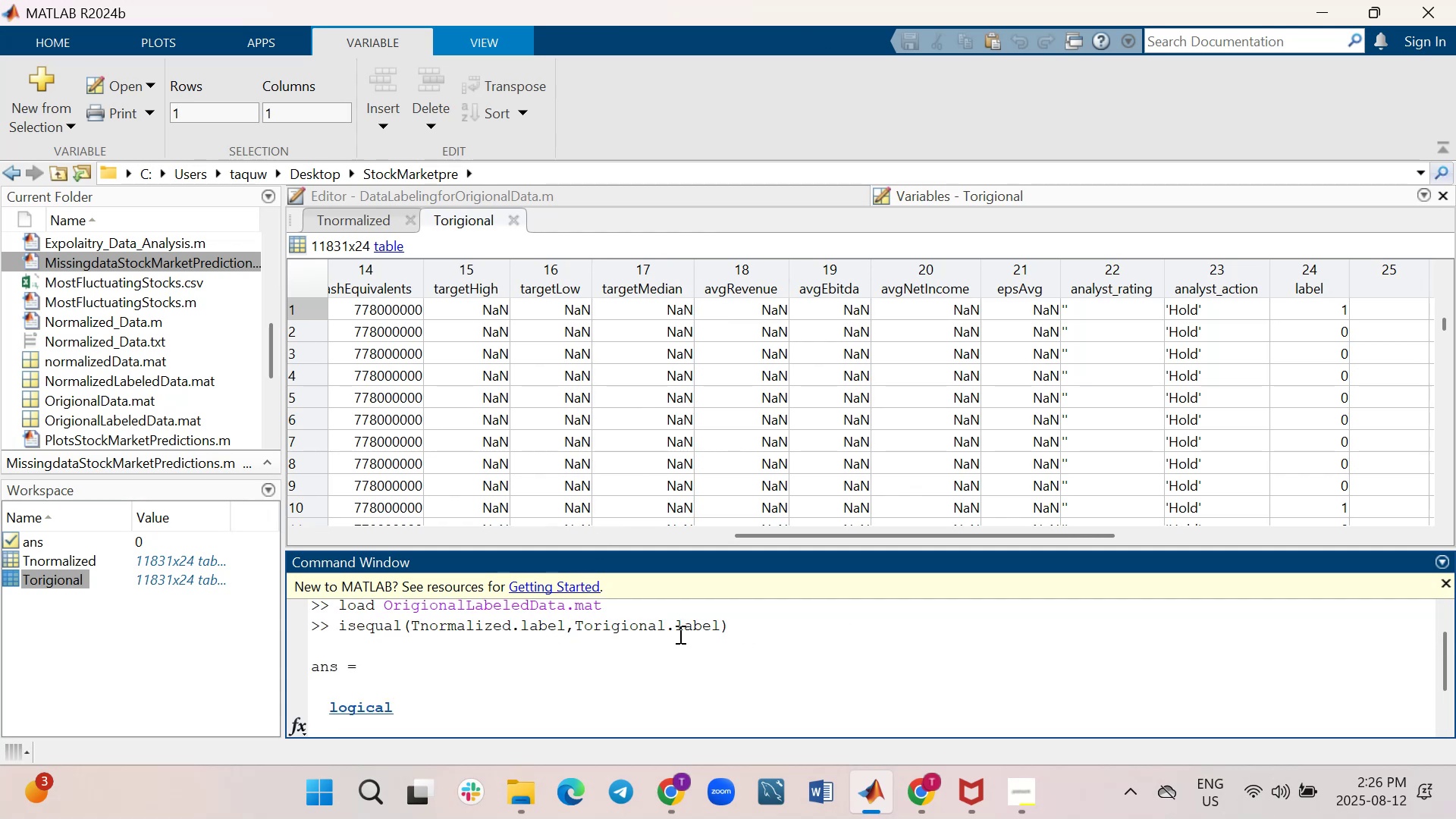 
left_click_drag(start_coordinate=[1000, 538], to_coordinate=[972, 538])
 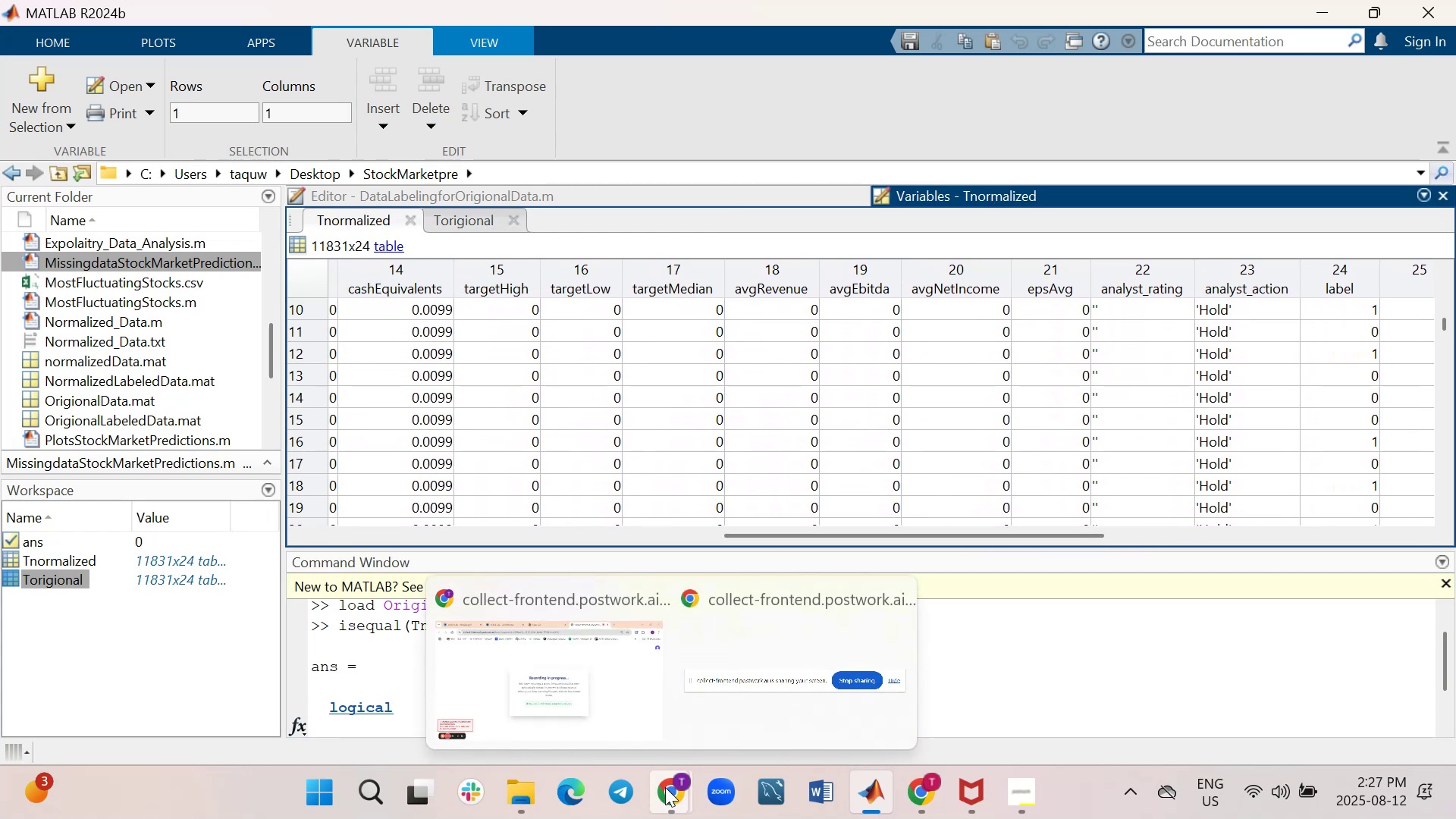 
left_click([641, 688])
 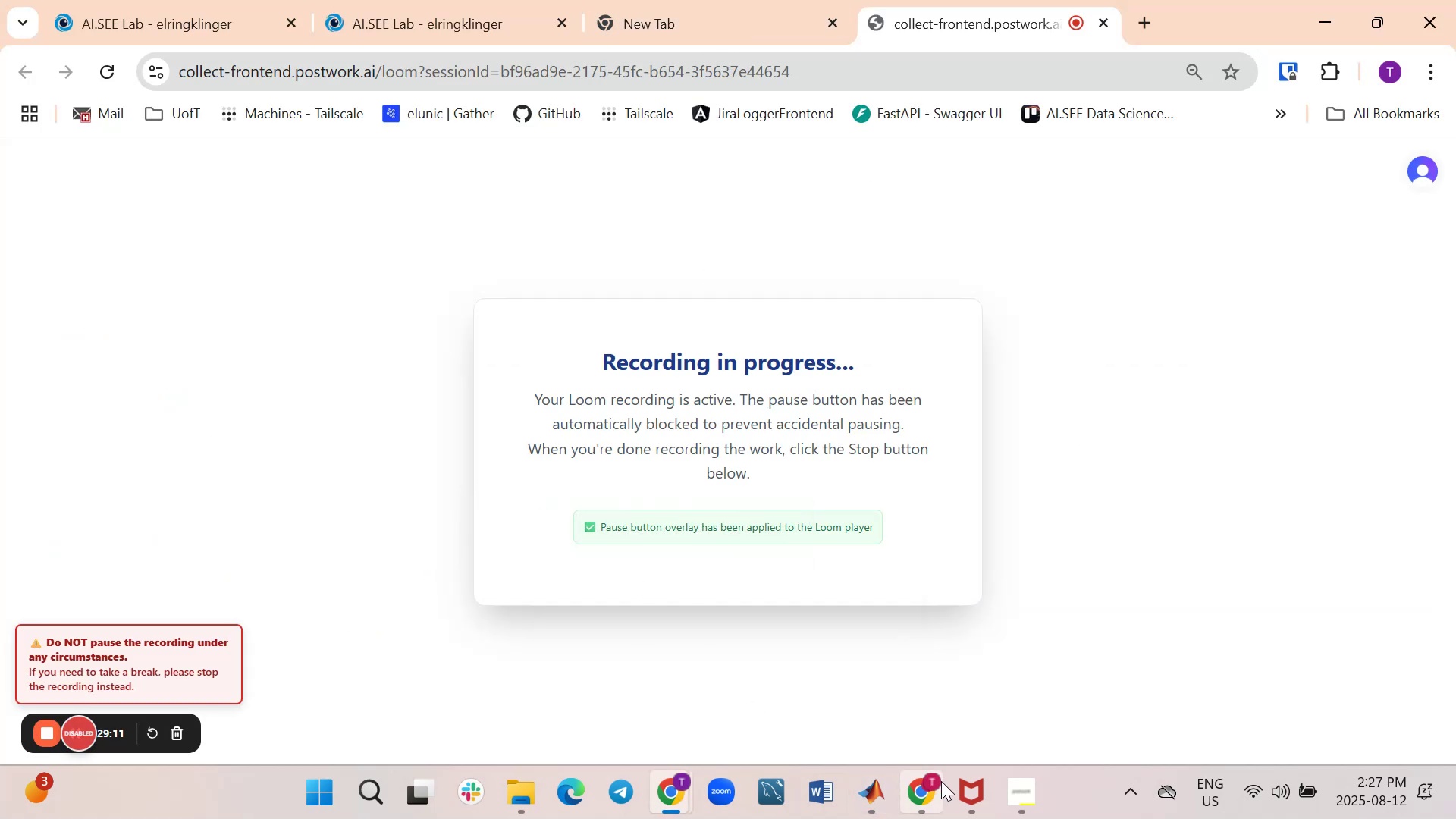 
left_click([927, 786])
 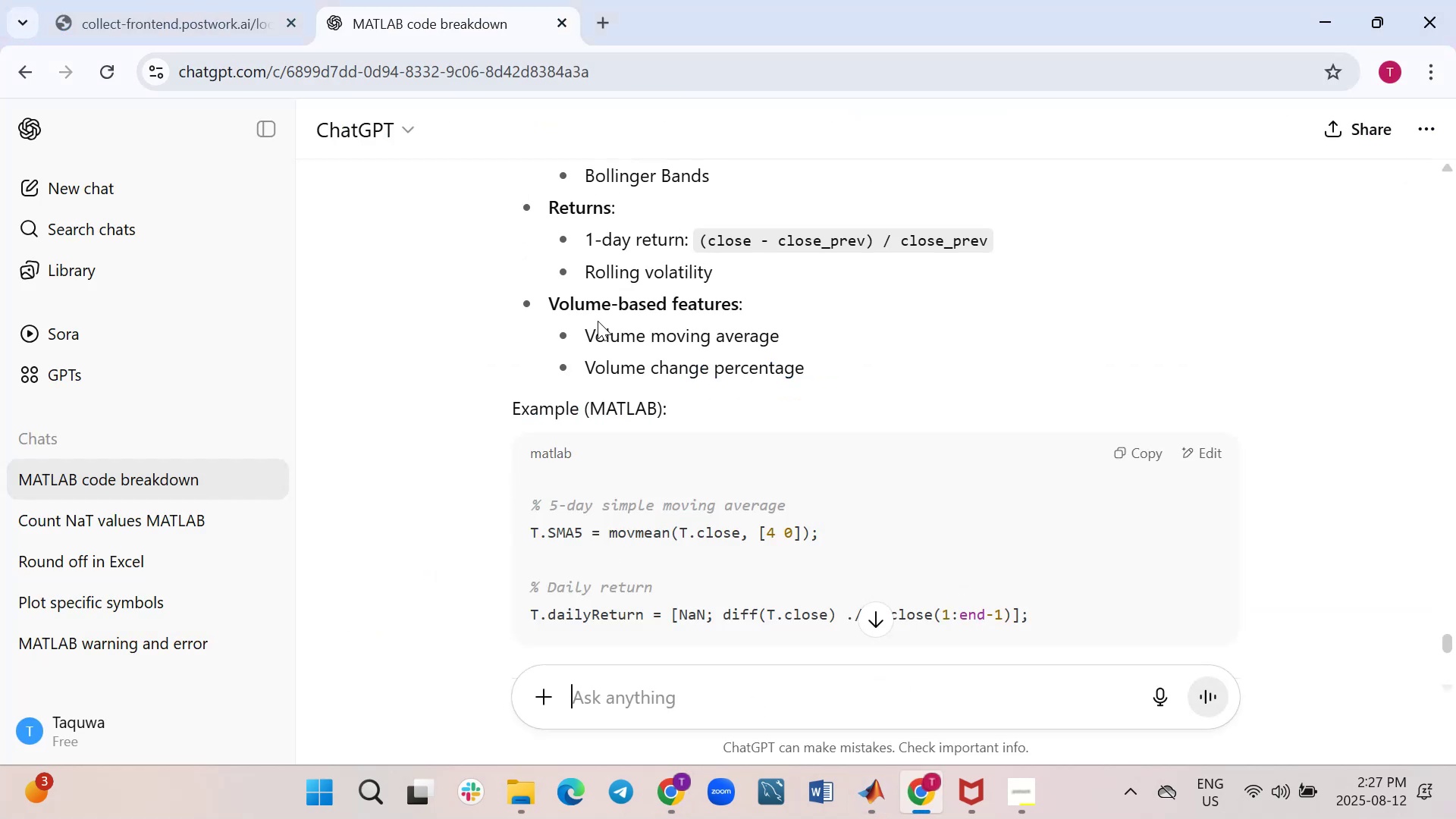 
scroll: coordinate [592, 314], scroll_direction: up, amount: 4.0
 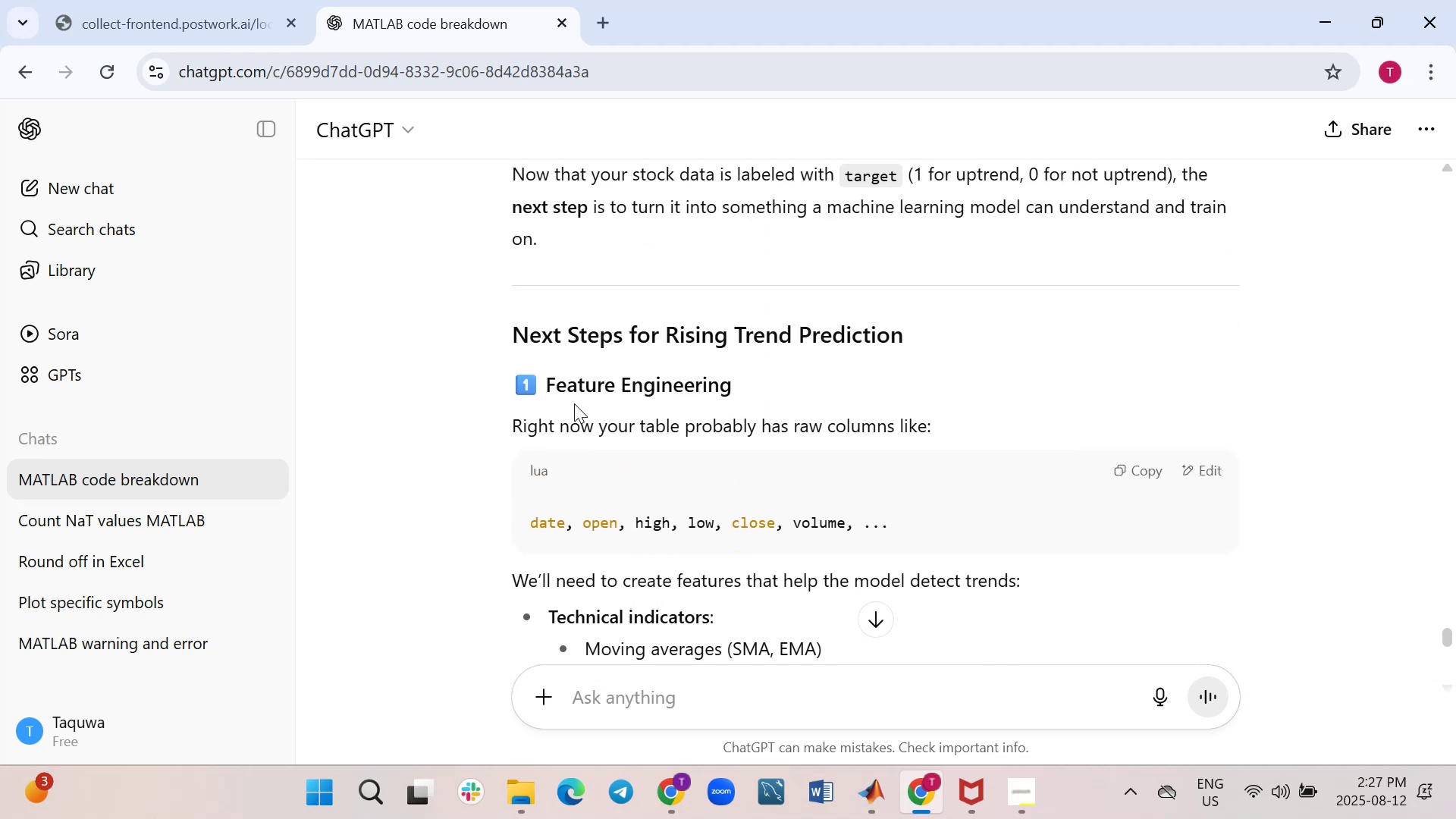 
scroll: coordinate [579, 450], scroll_direction: down, amount: 5.0
 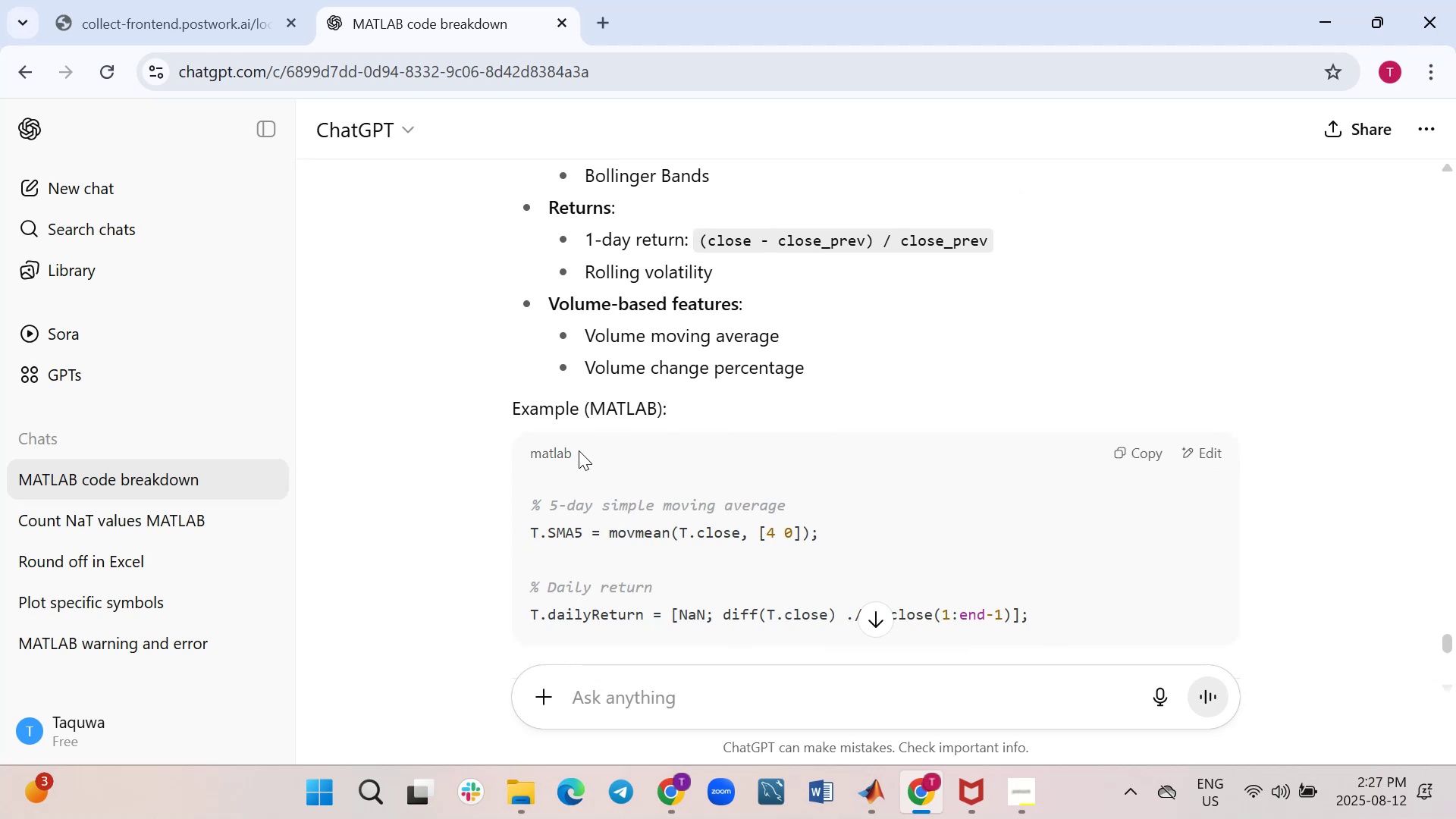 
wait(5.76)
 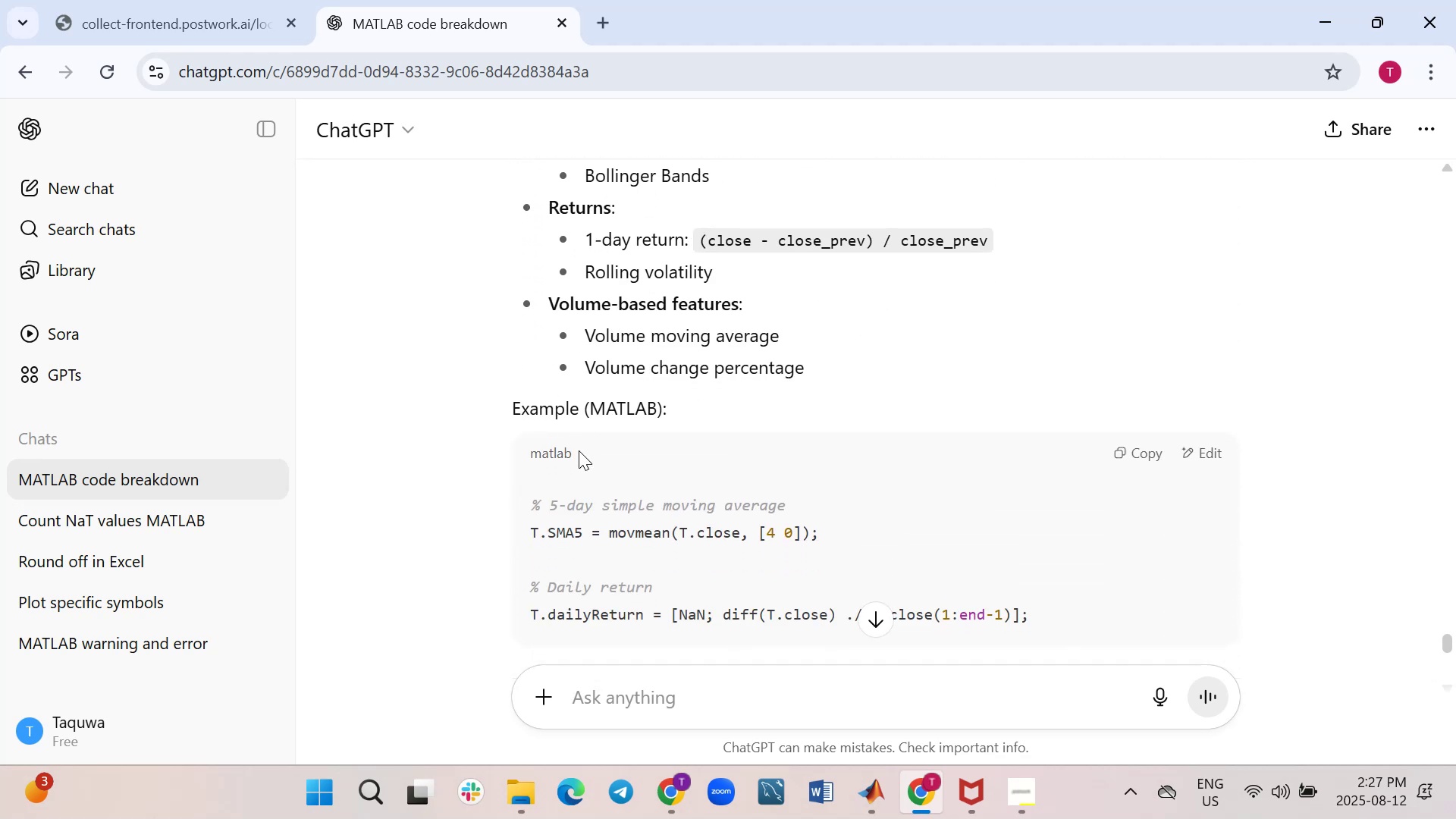 
scroll: coordinate [579, 450], scroll_direction: down, amount: 1.0
 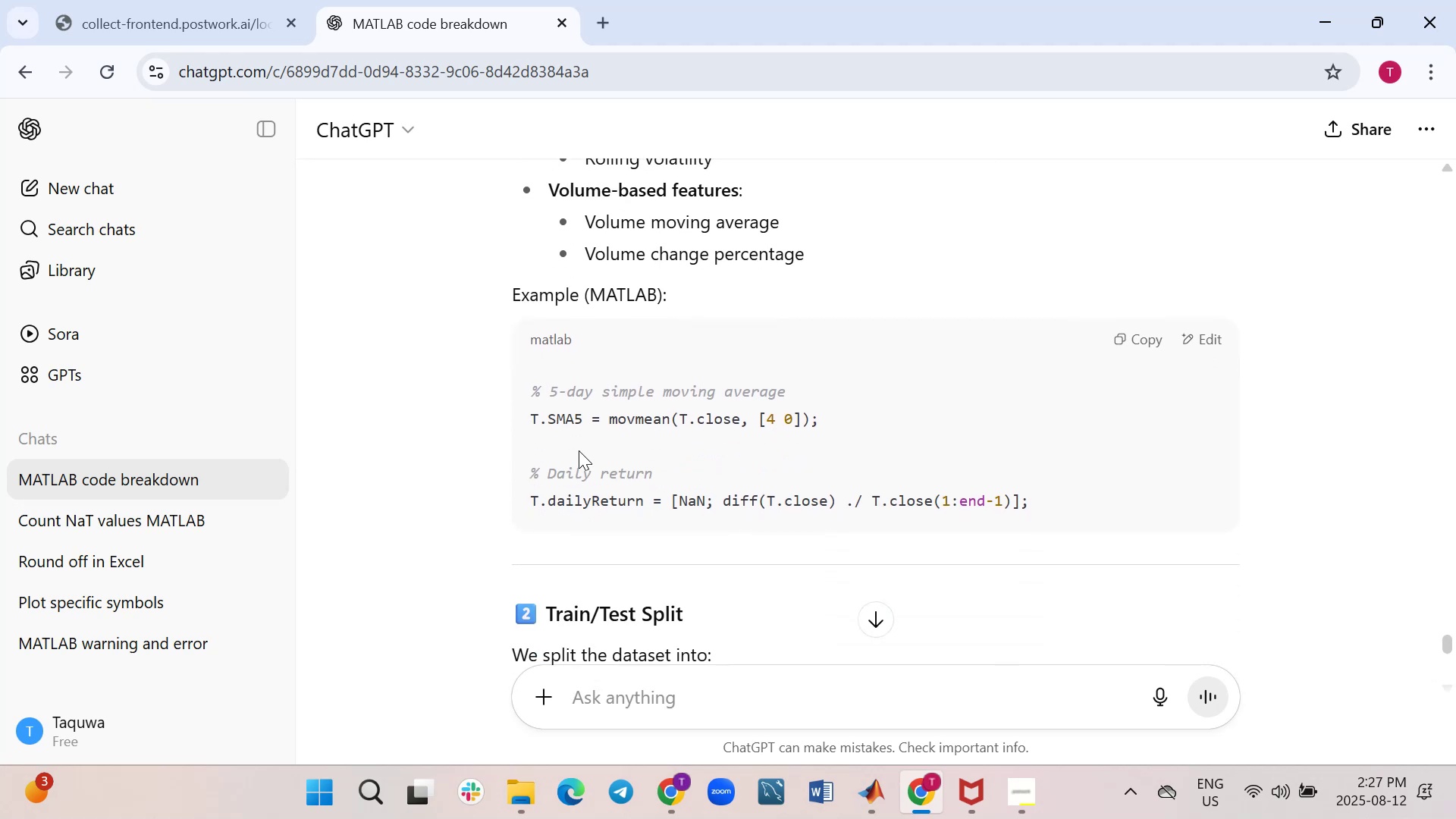 
scroll: coordinate [579, 450], scroll_direction: up, amount: 1.0
 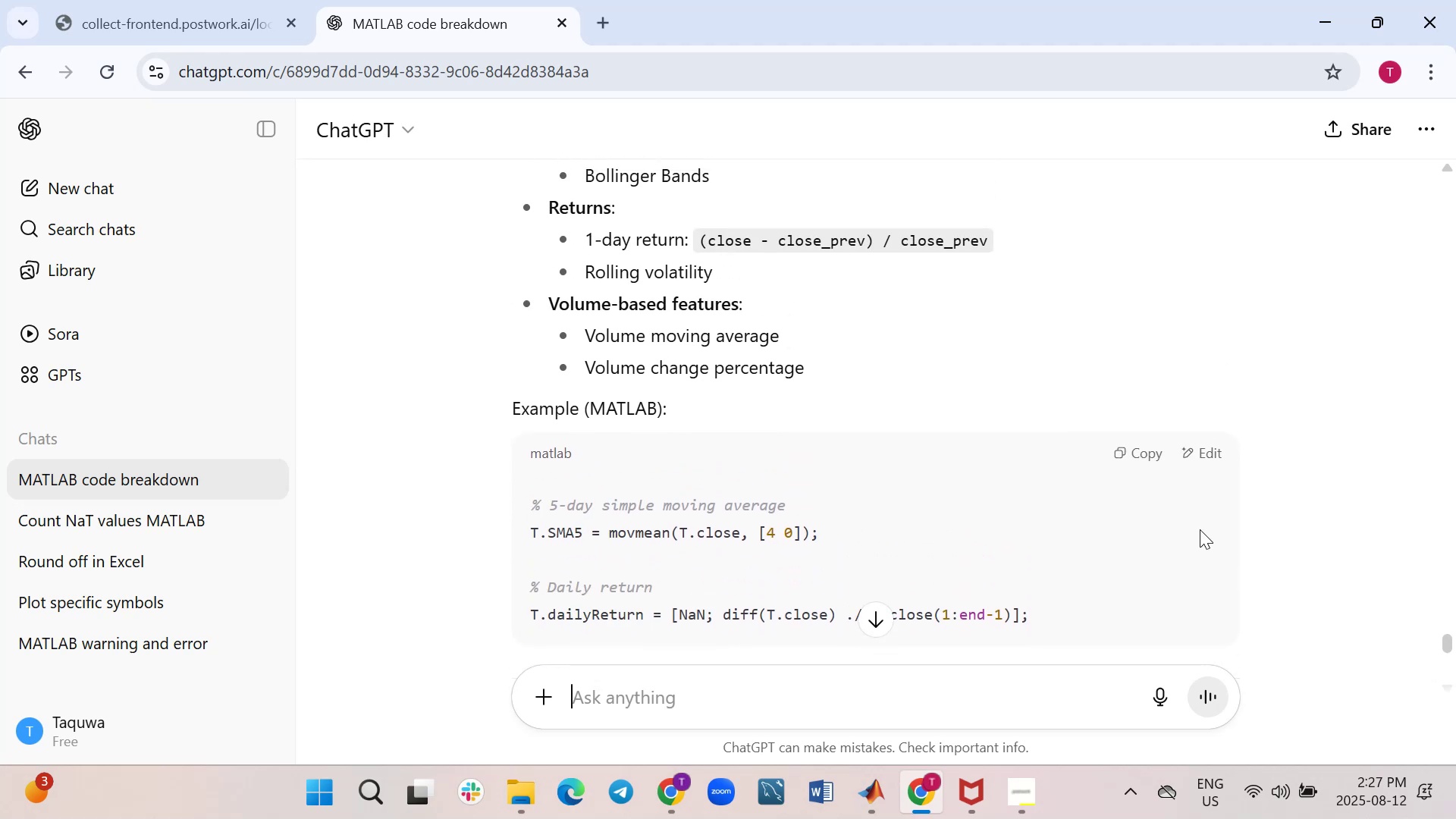 
left_click([1144, 458])
 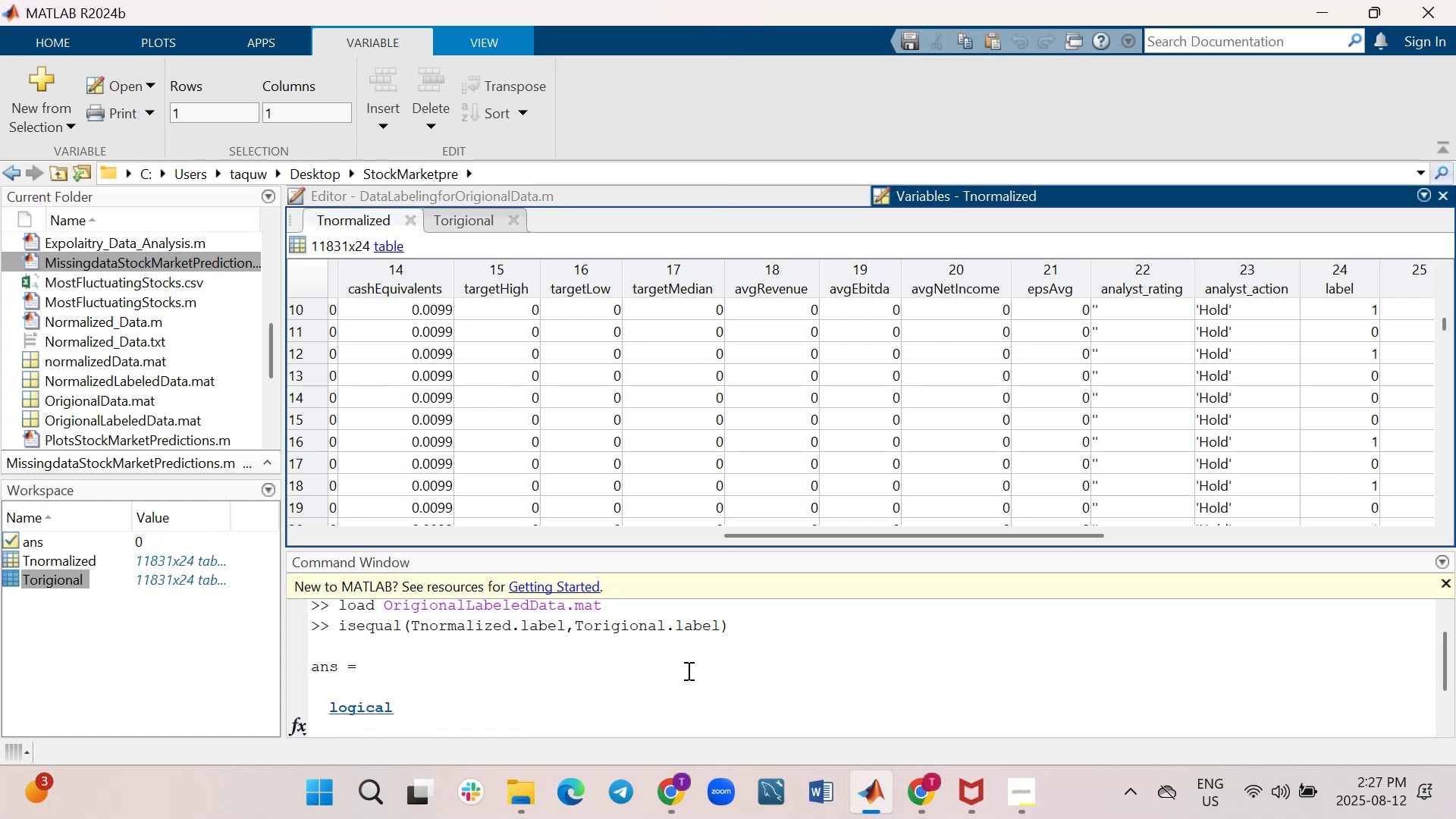 
scroll: coordinate [662, 701], scroll_direction: down, amount: 3.0
 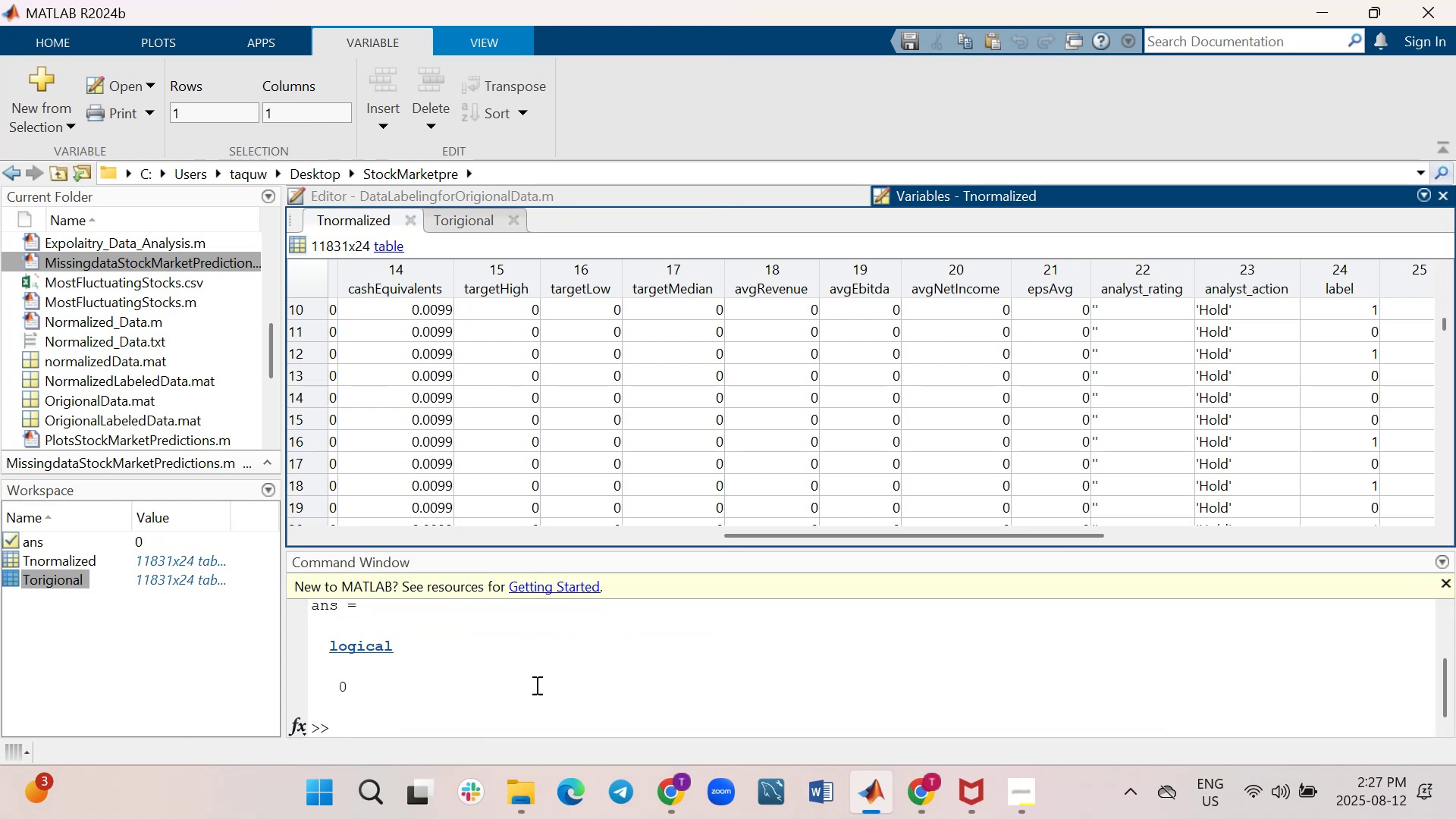 
left_click([536, 716])
 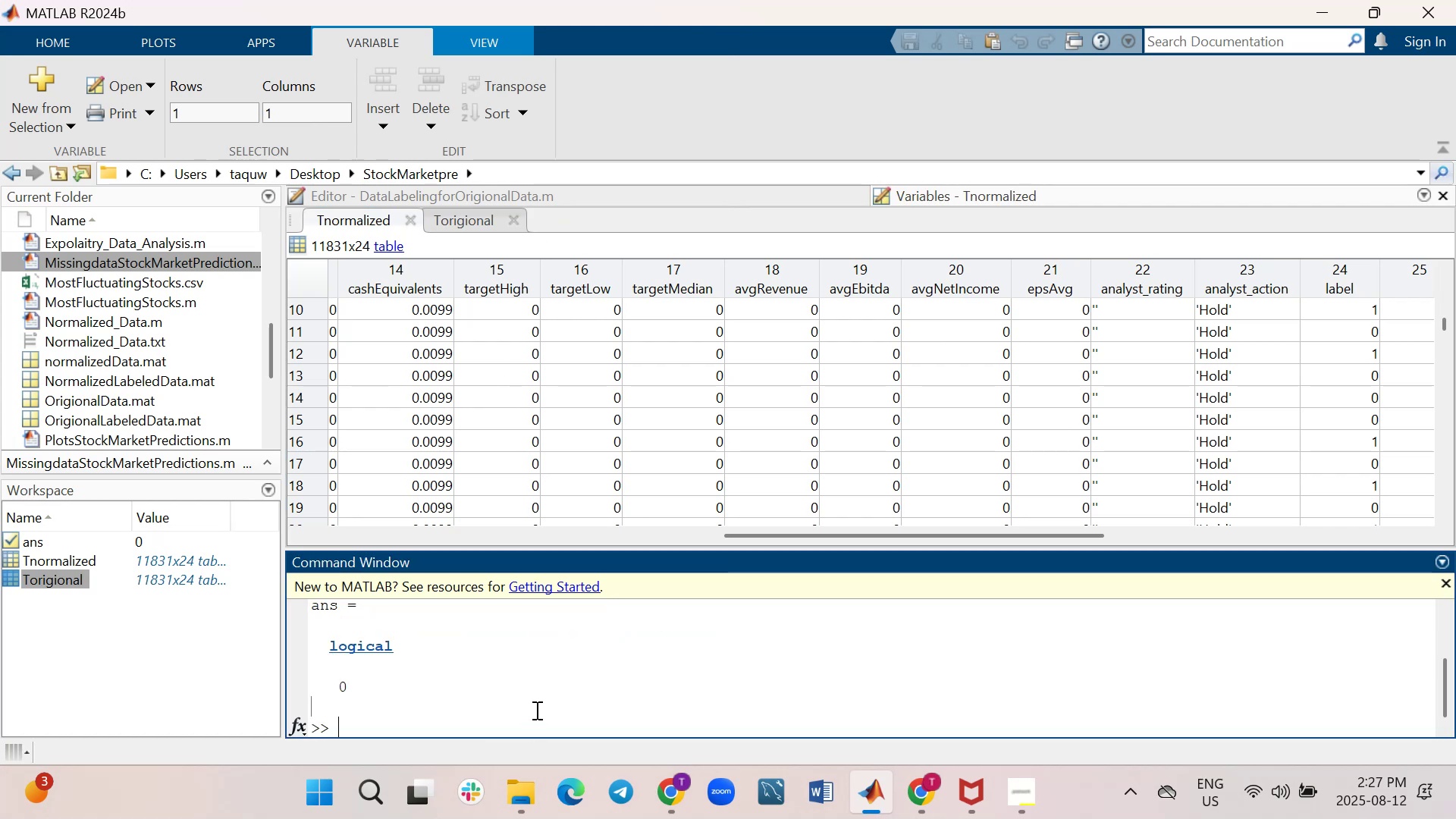 
key(Control+V)
 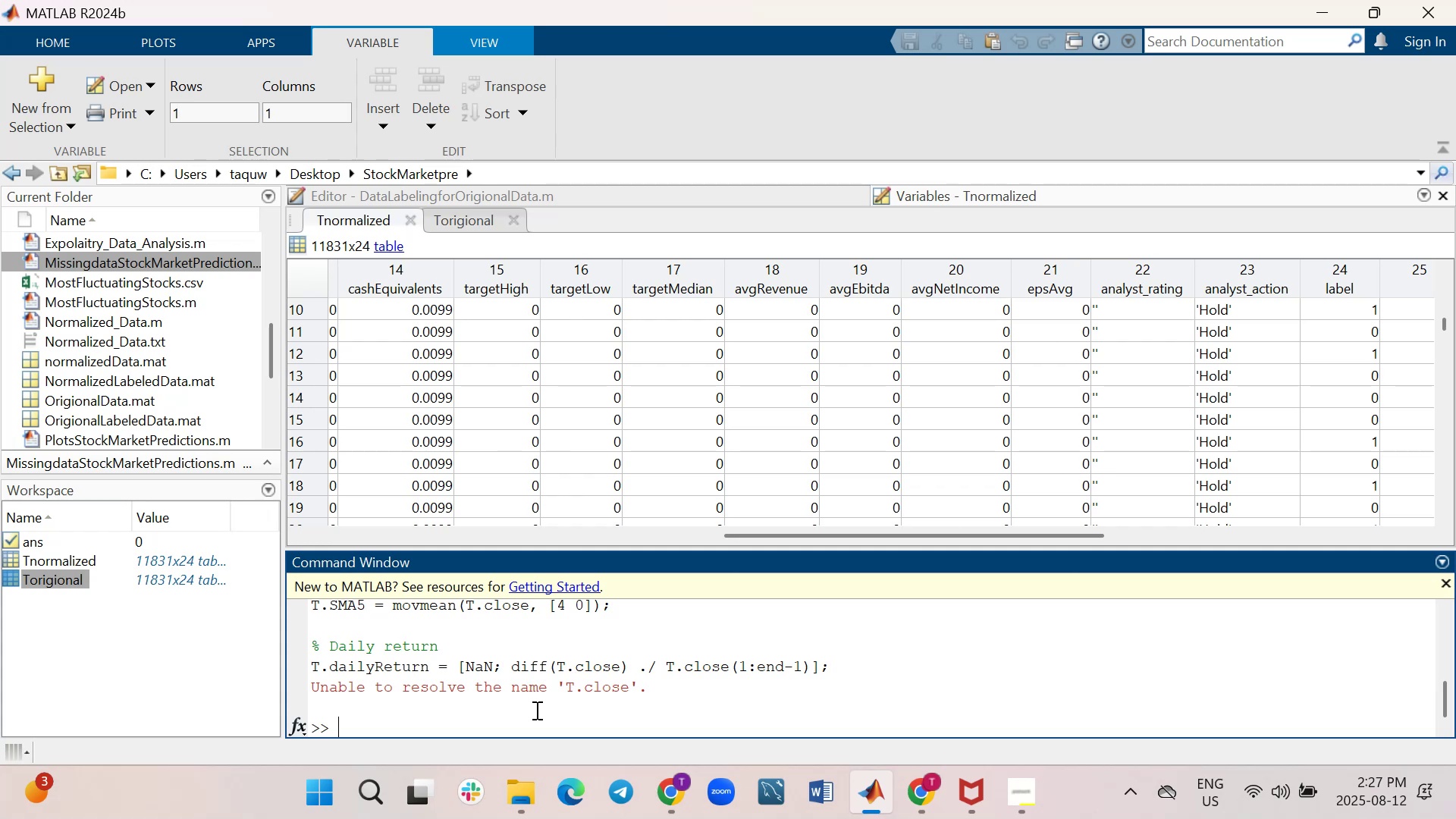 
wait(11.23)
 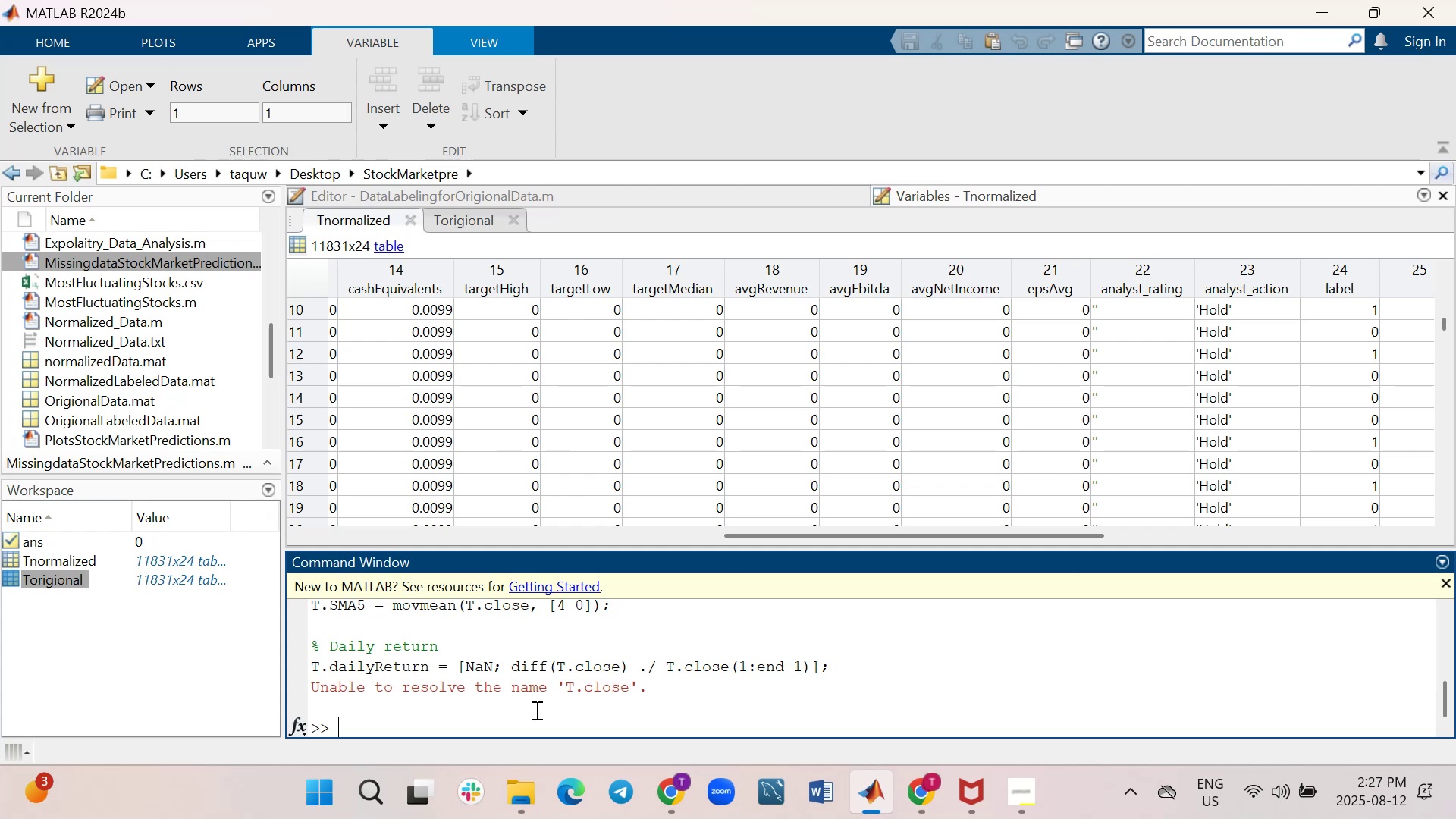 
scroll: coordinate [970, 693], scroll_direction: up, amount: 2.0
 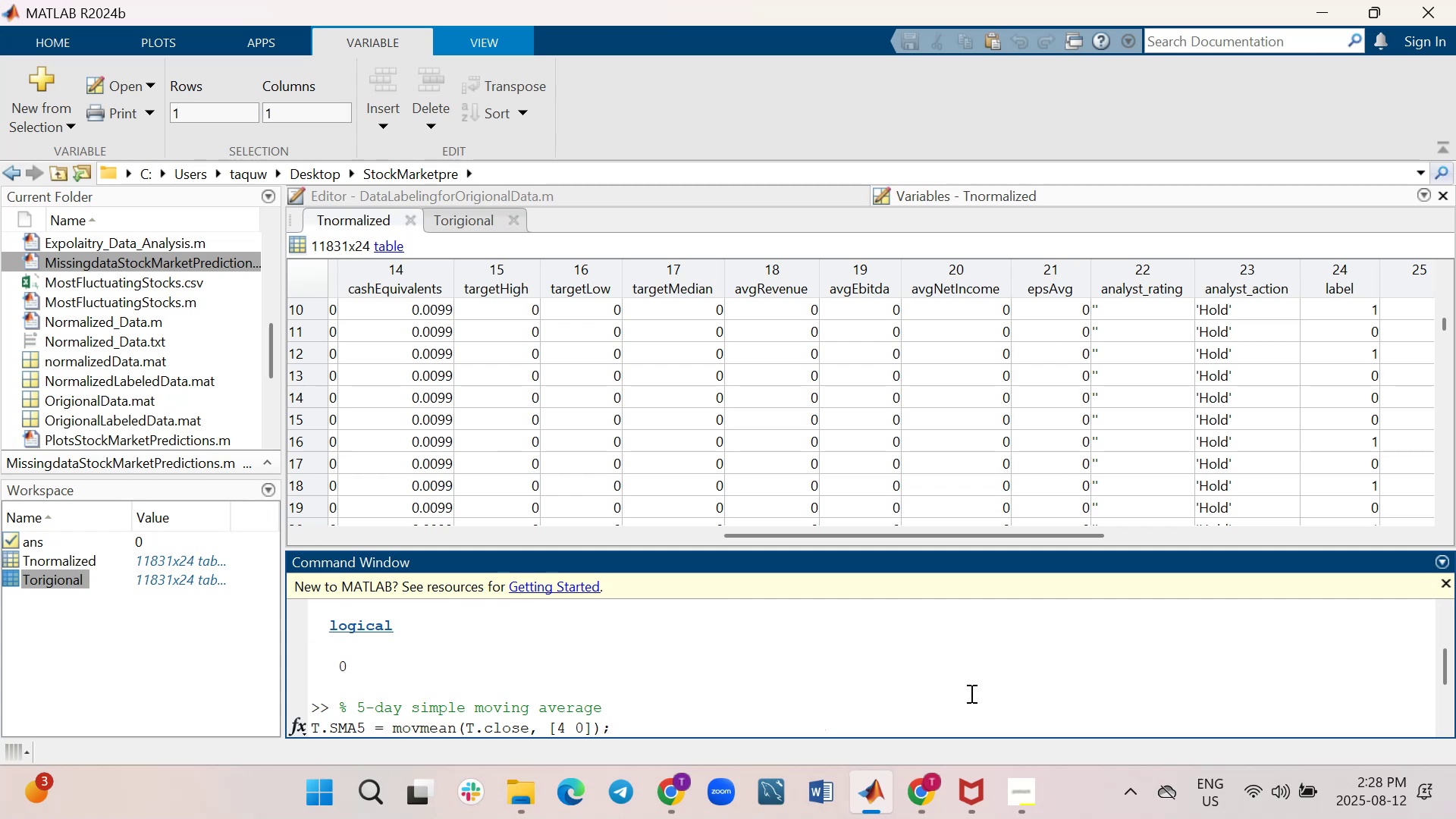 
wait(12.91)
 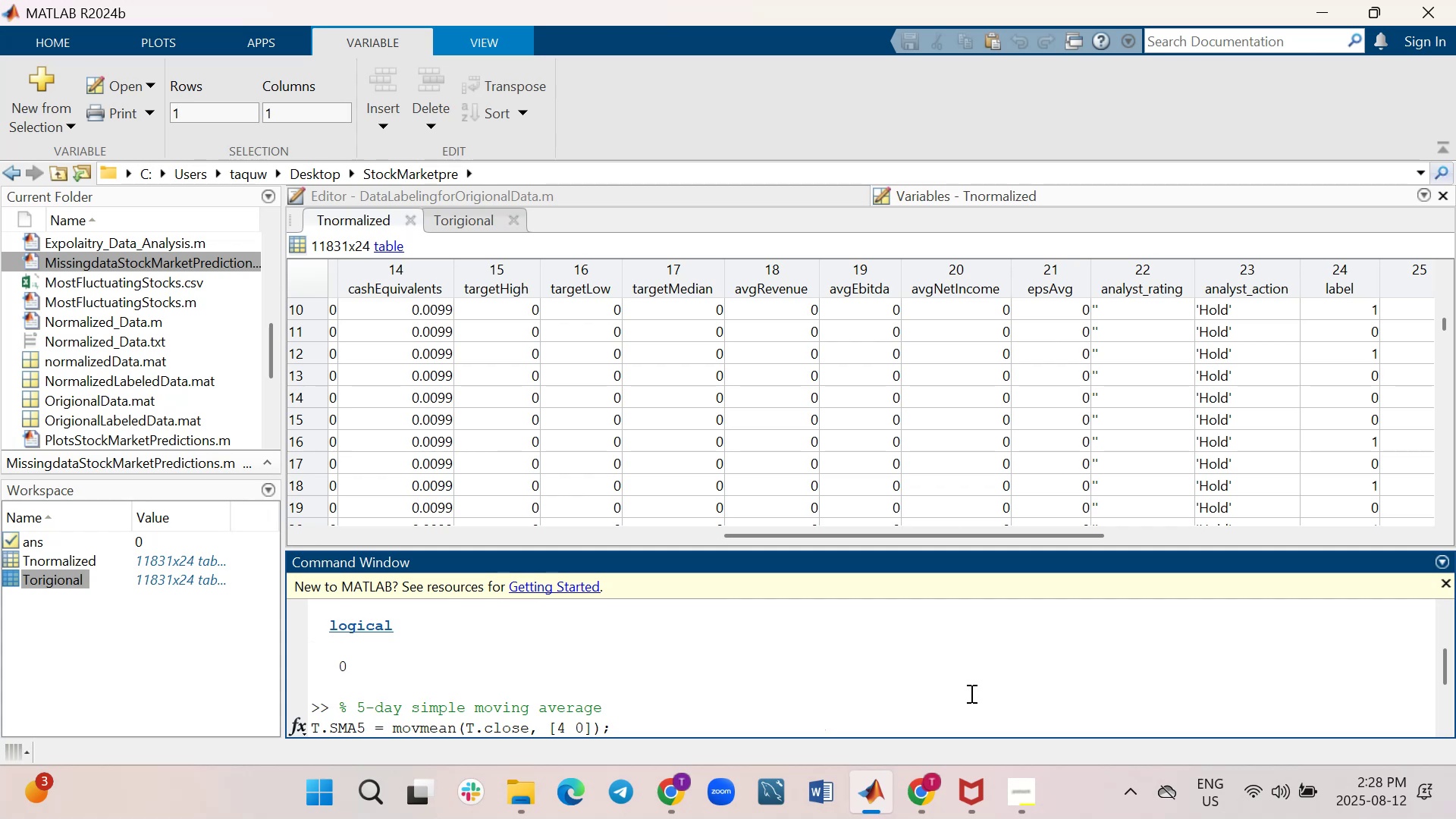 
scroll: coordinate [970, 693], scroll_direction: up, amount: 1.0
 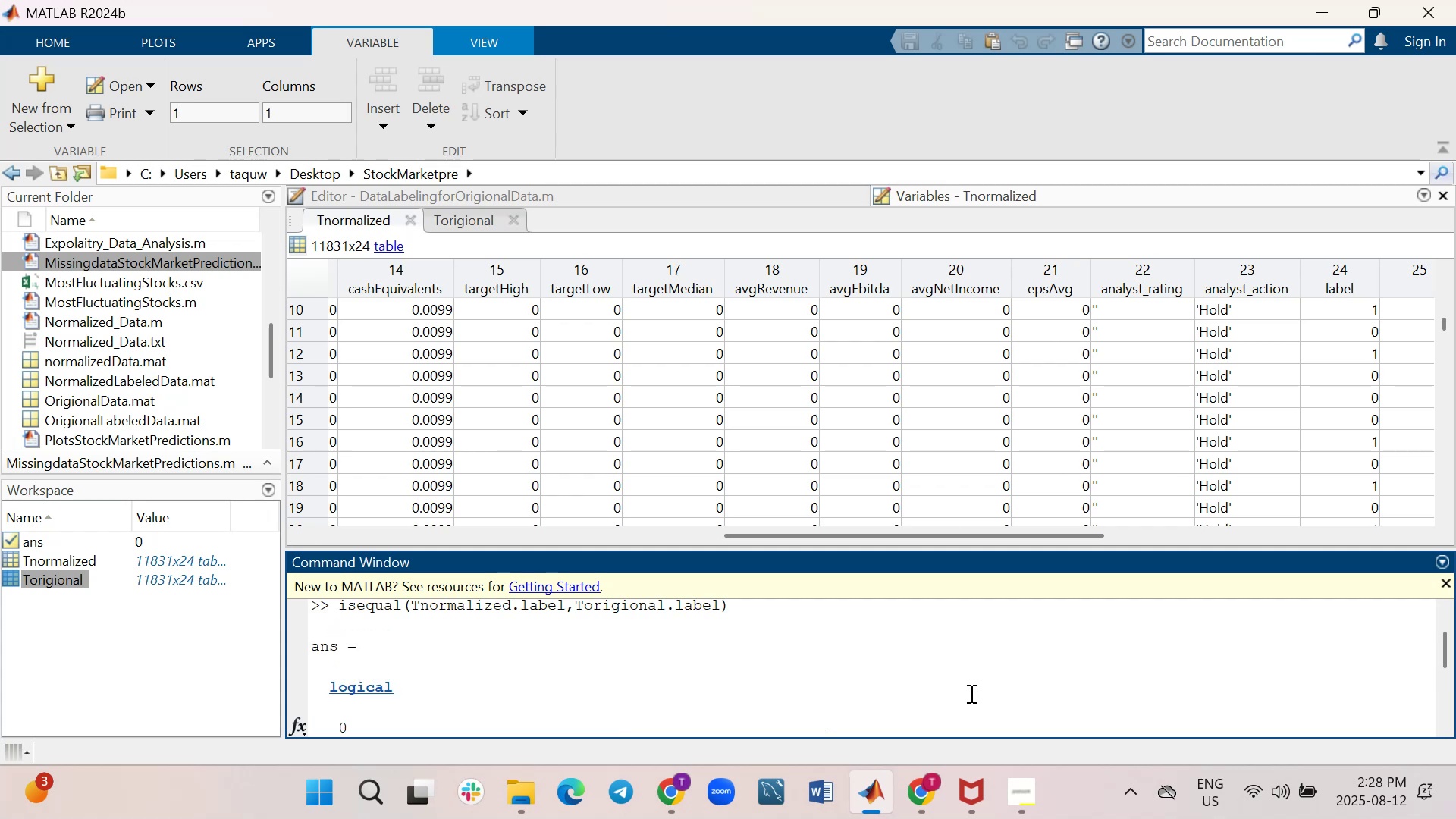 
scroll: coordinate [970, 693], scroll_direction: down, amount: 3.0
 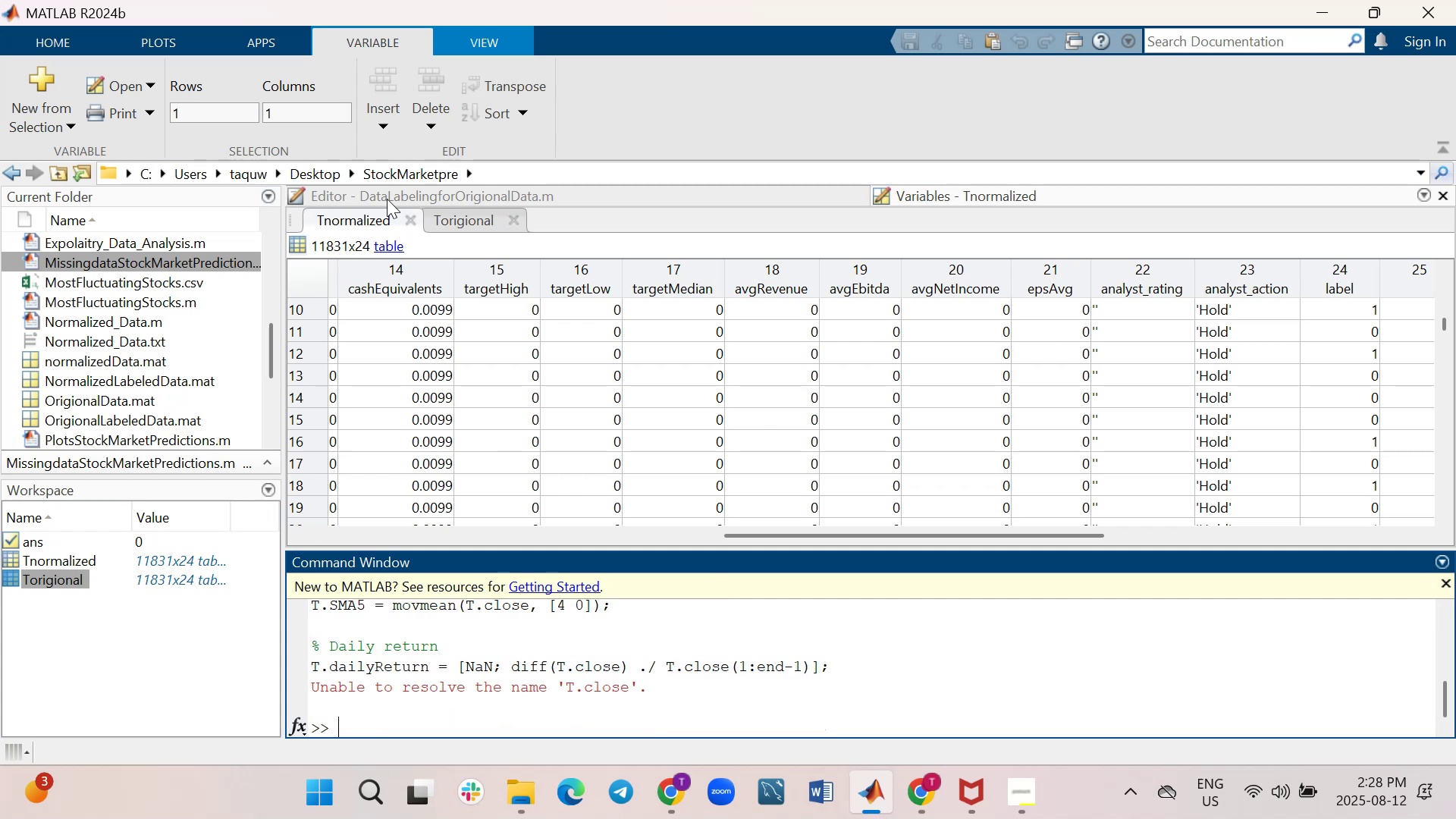 
left_click([418, 192])
 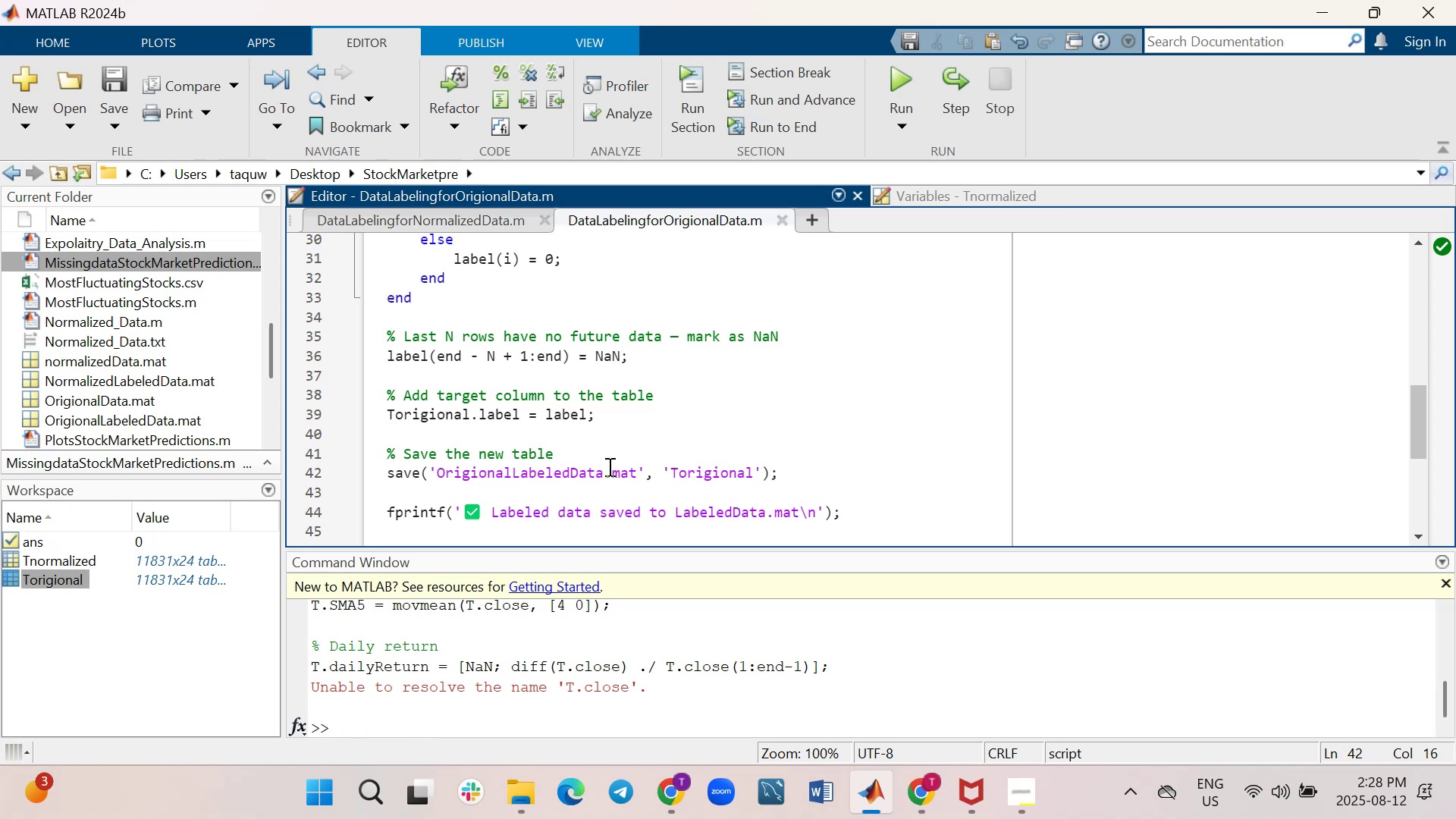 
scroll: coordinate [497, 646], scroll_direction: up, amount: 1.0
 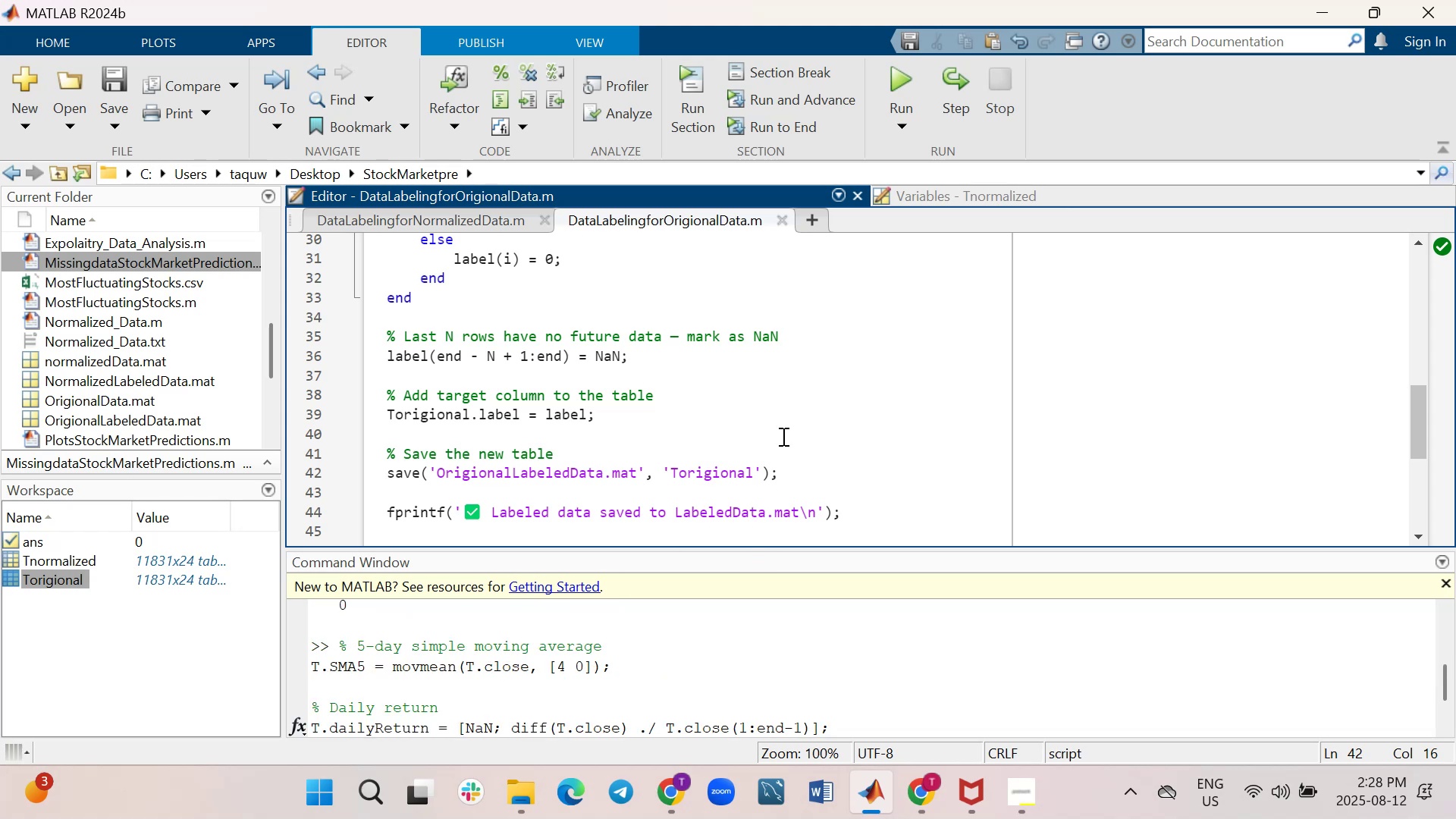 
wait(5.03)
 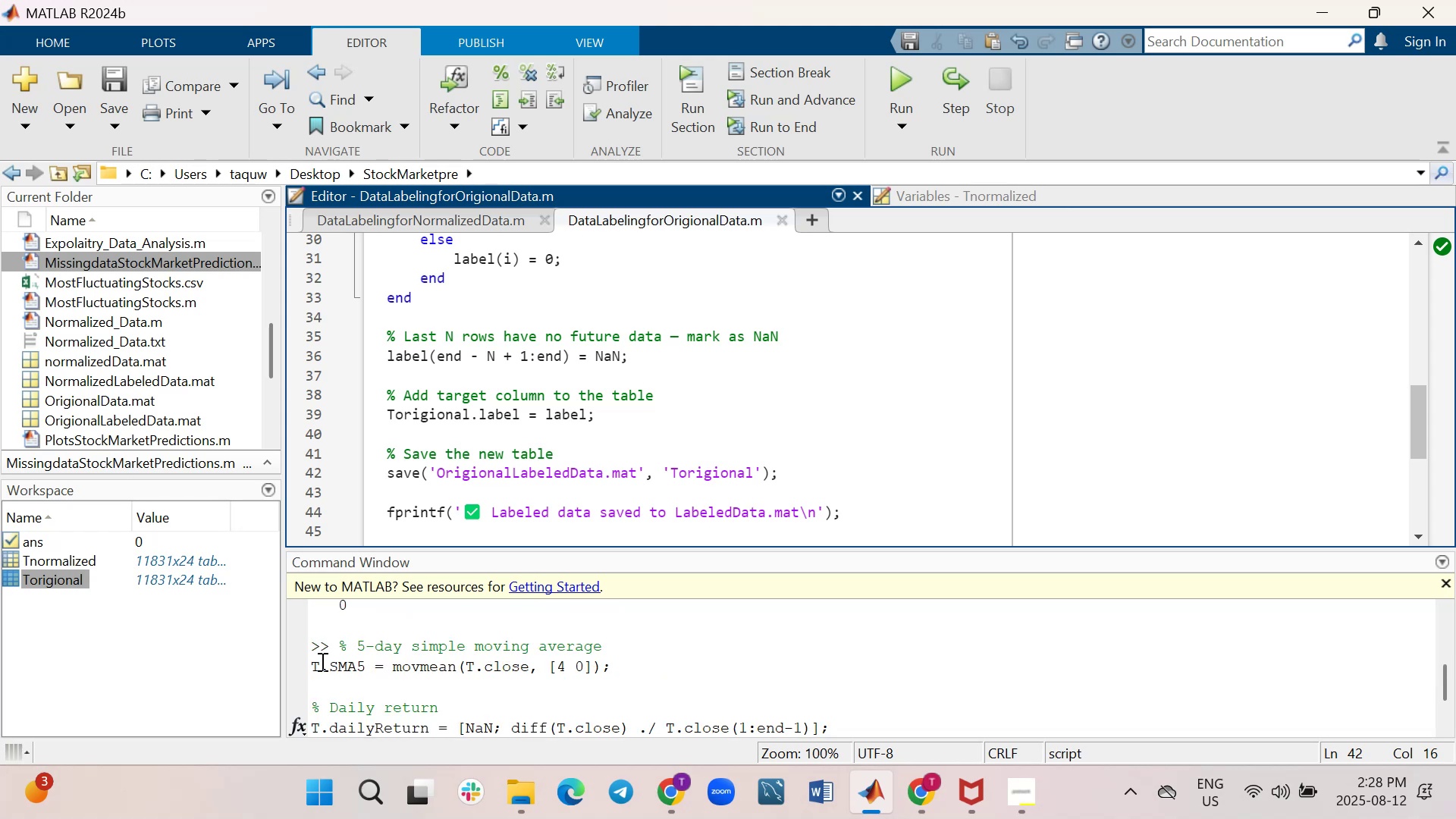 
scroll: coordinate [782, 436], scroll_direction: down, amount: 1.0
 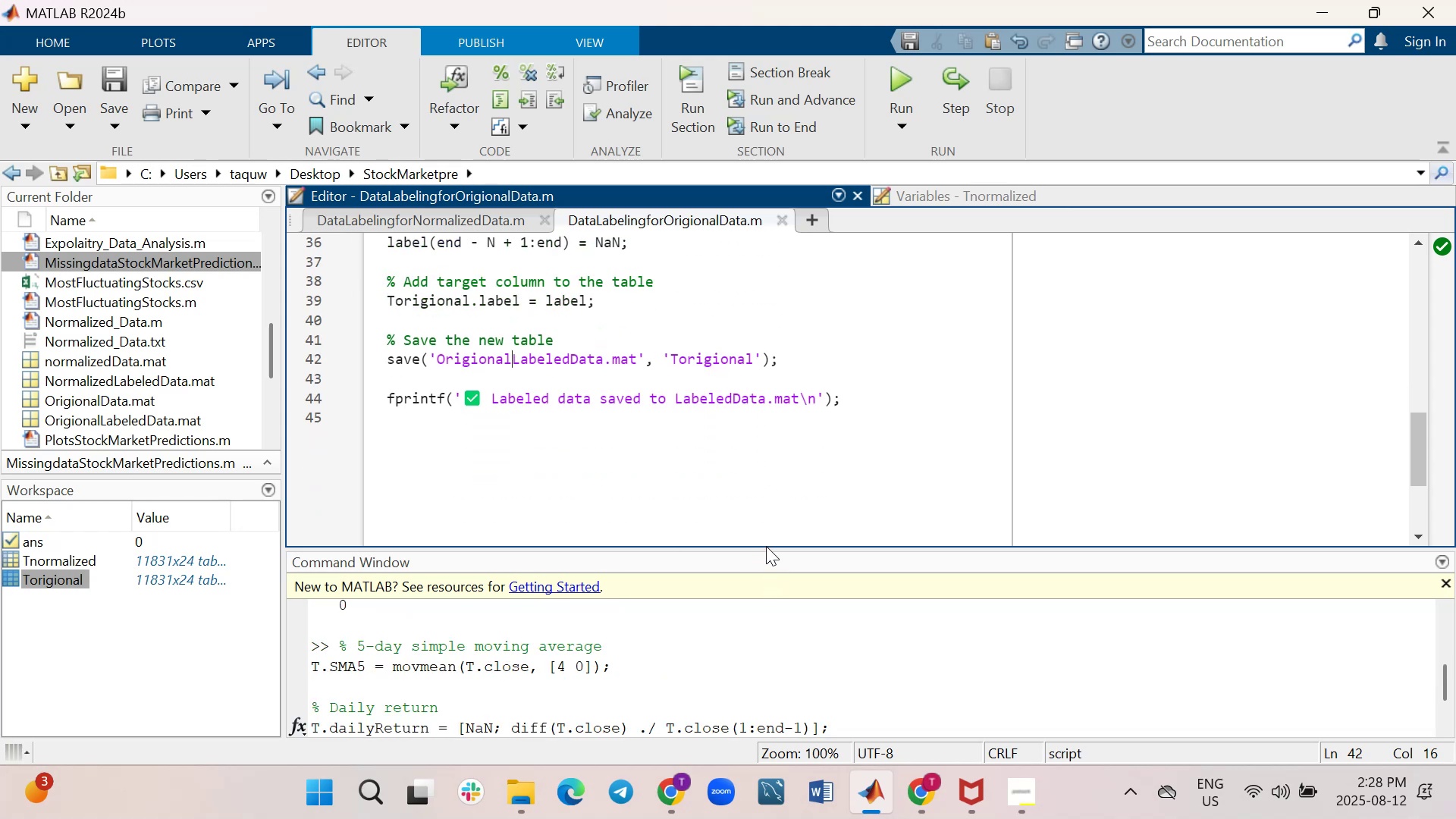 
left_click_drag(start_coordinate=[766, 548], to_coordinate=[790, 431])
 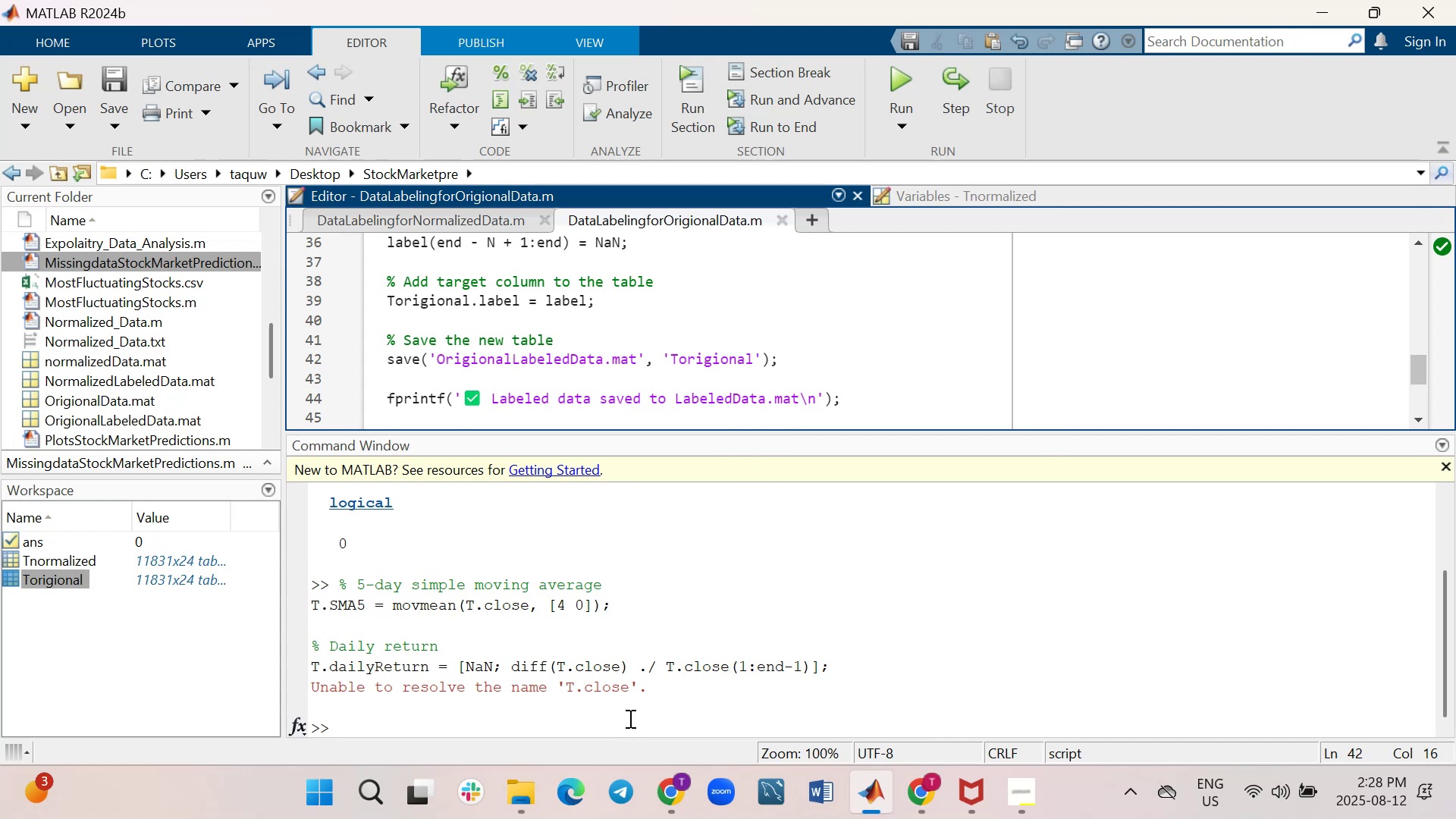 
left_click([629, 718])
 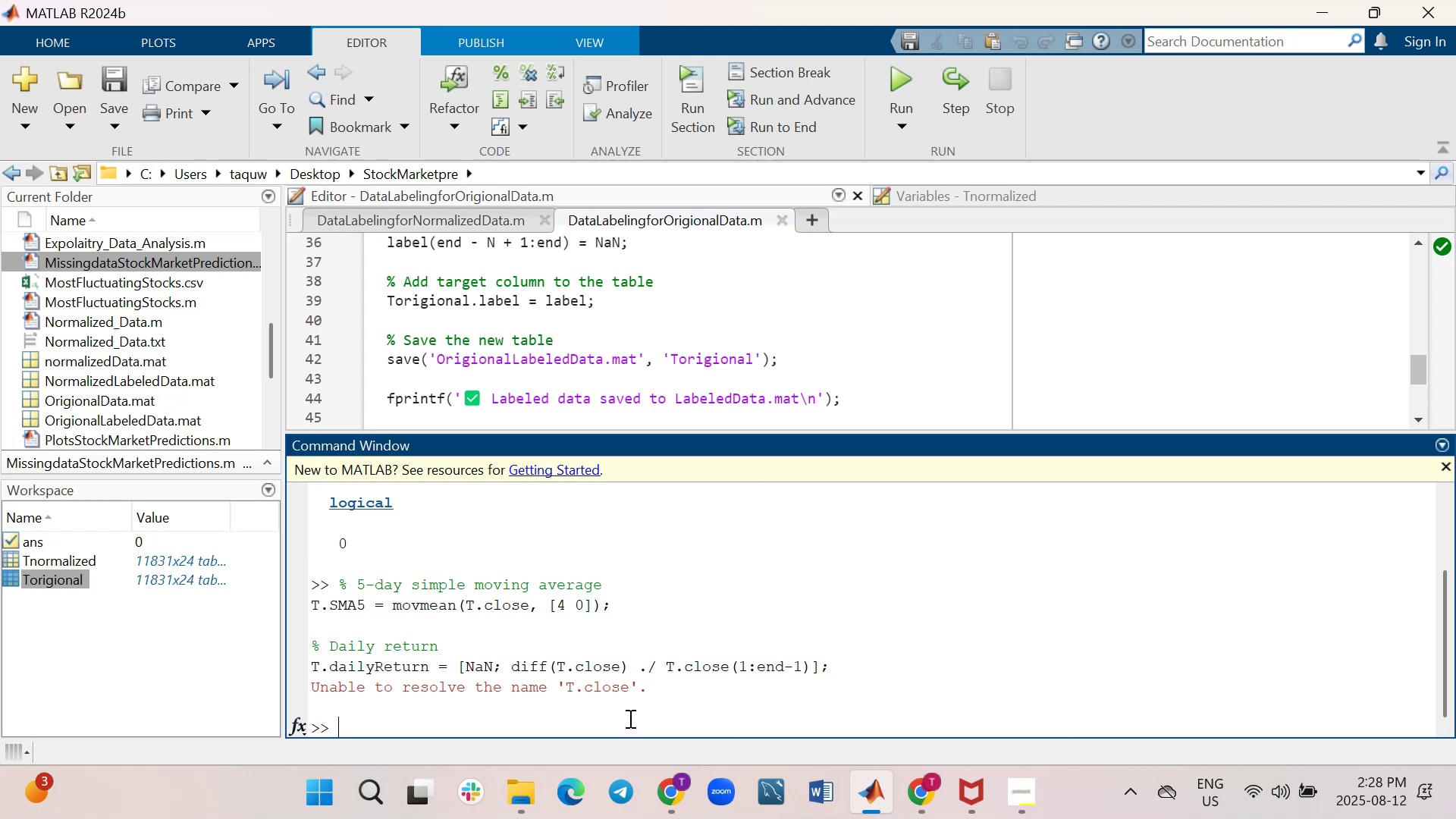 
type(Torigional)
 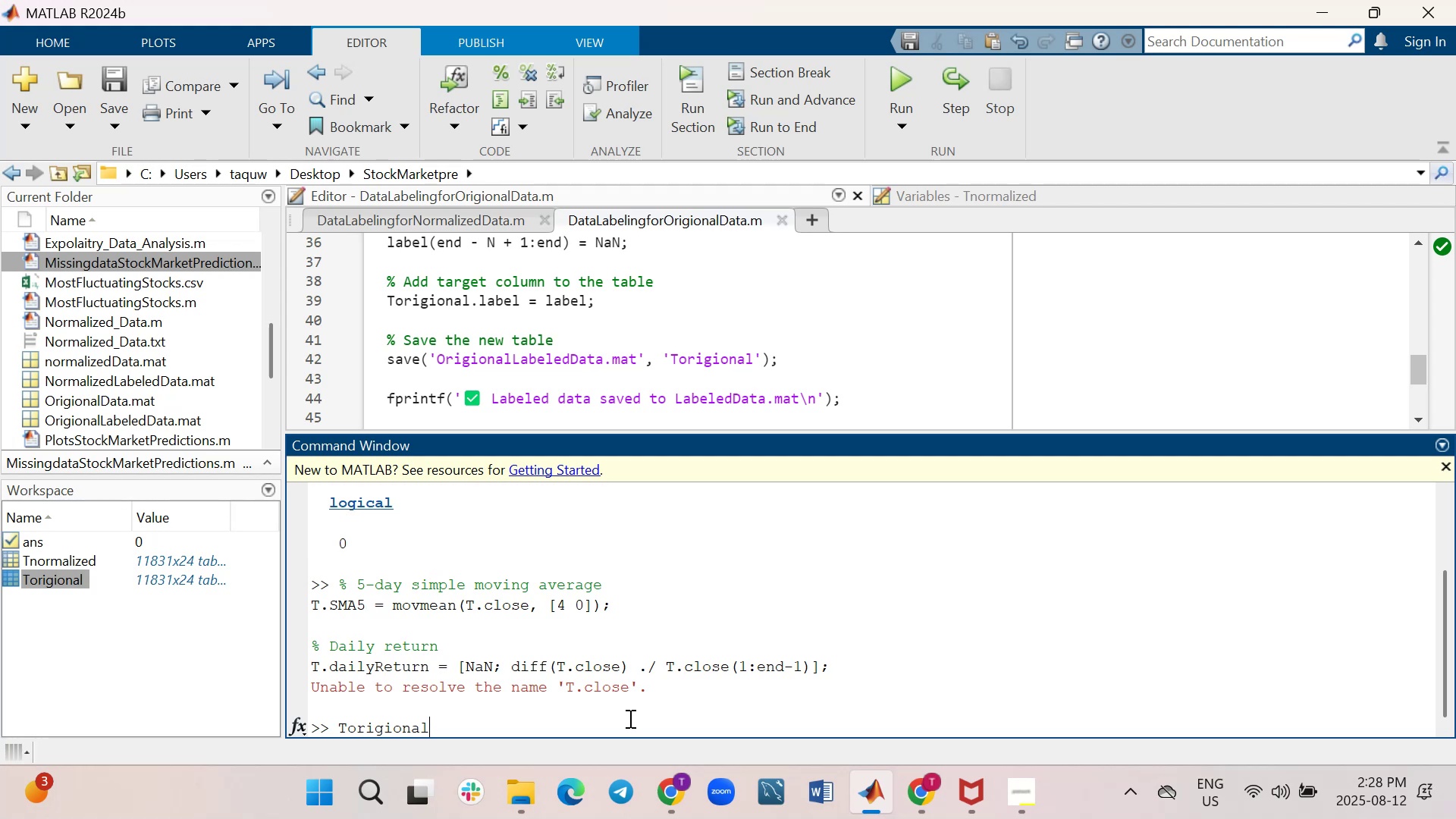 
type(.SMA5)
 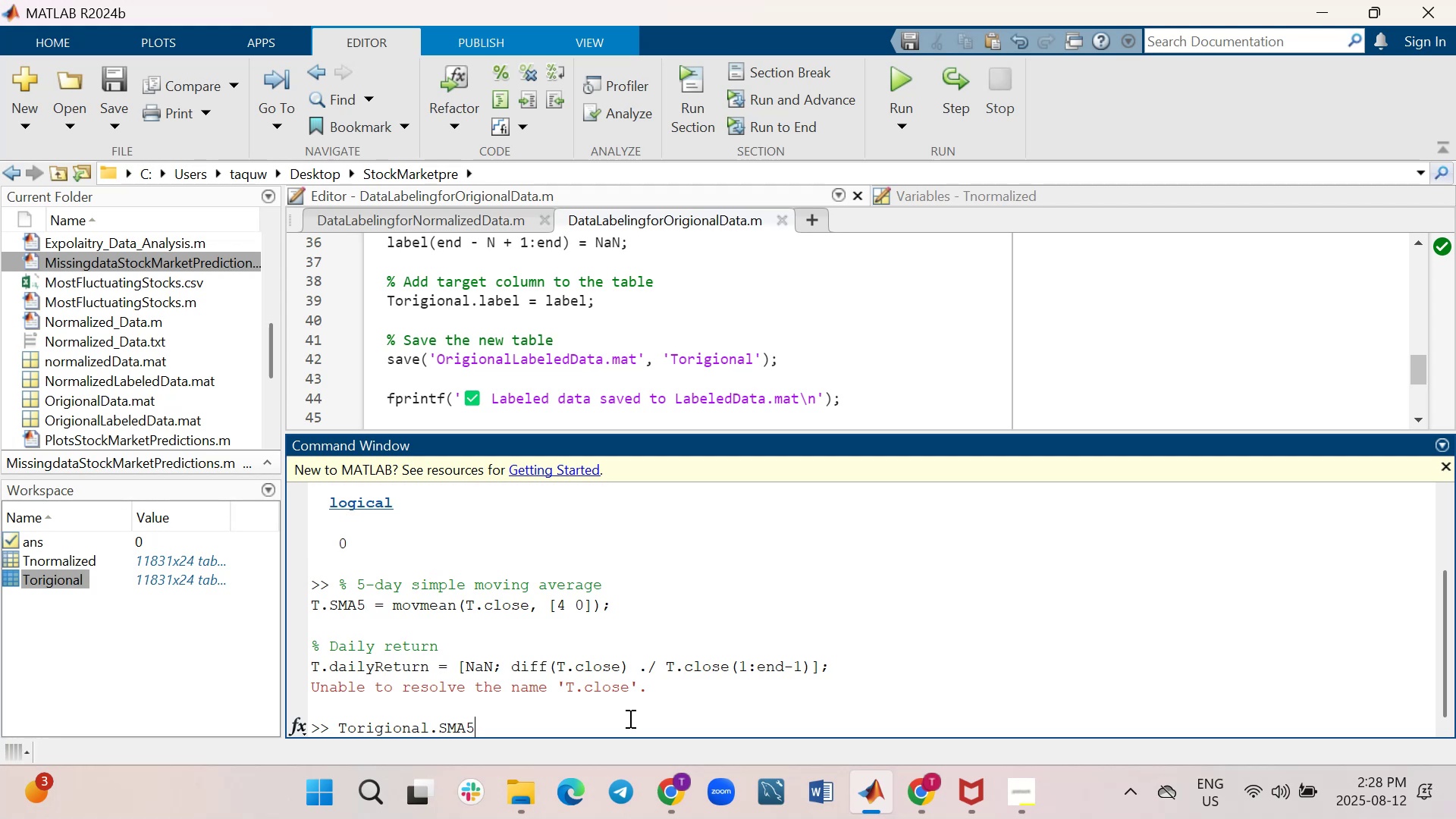 
wait(7.66)
 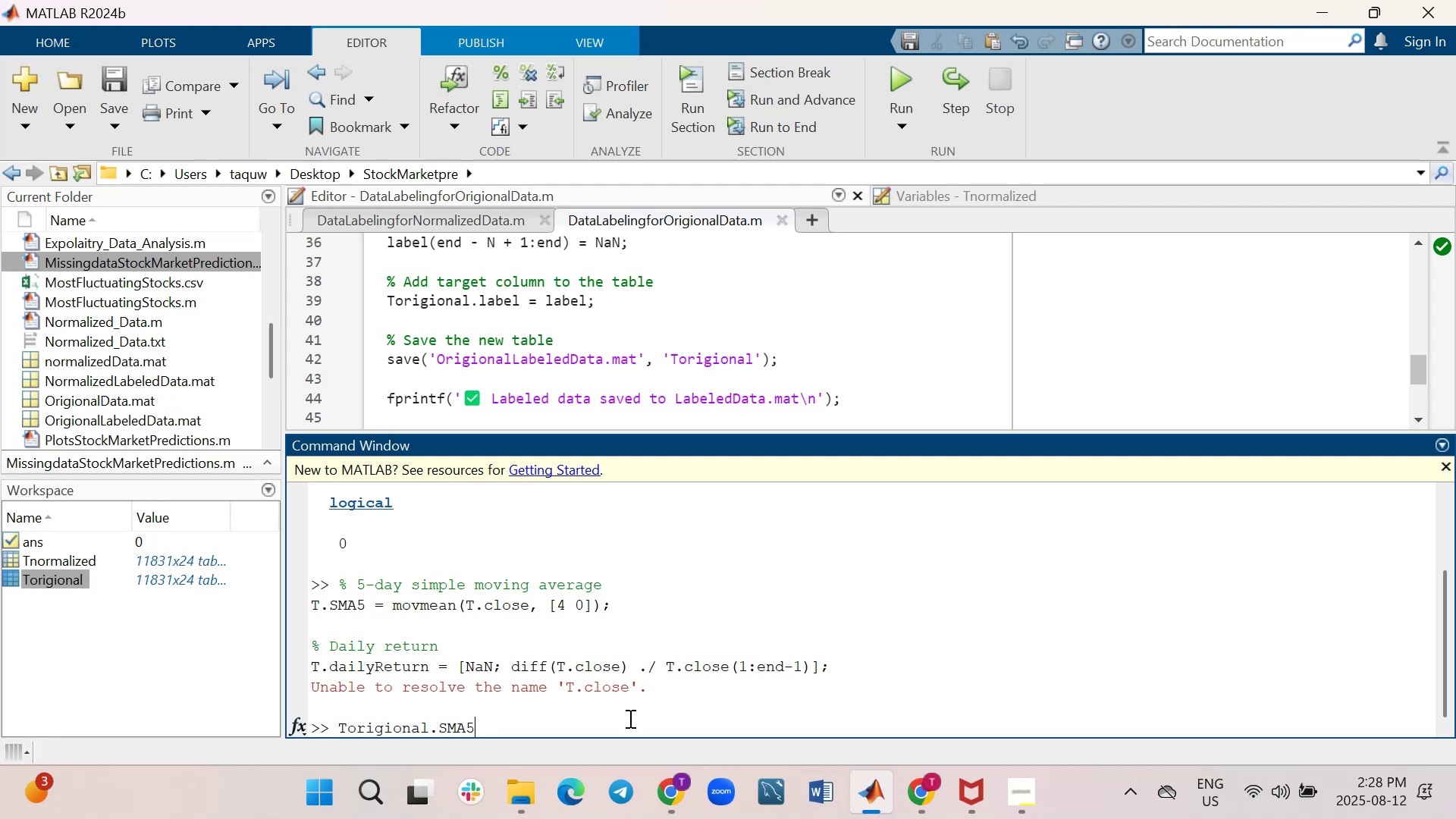 
key(Enter)
 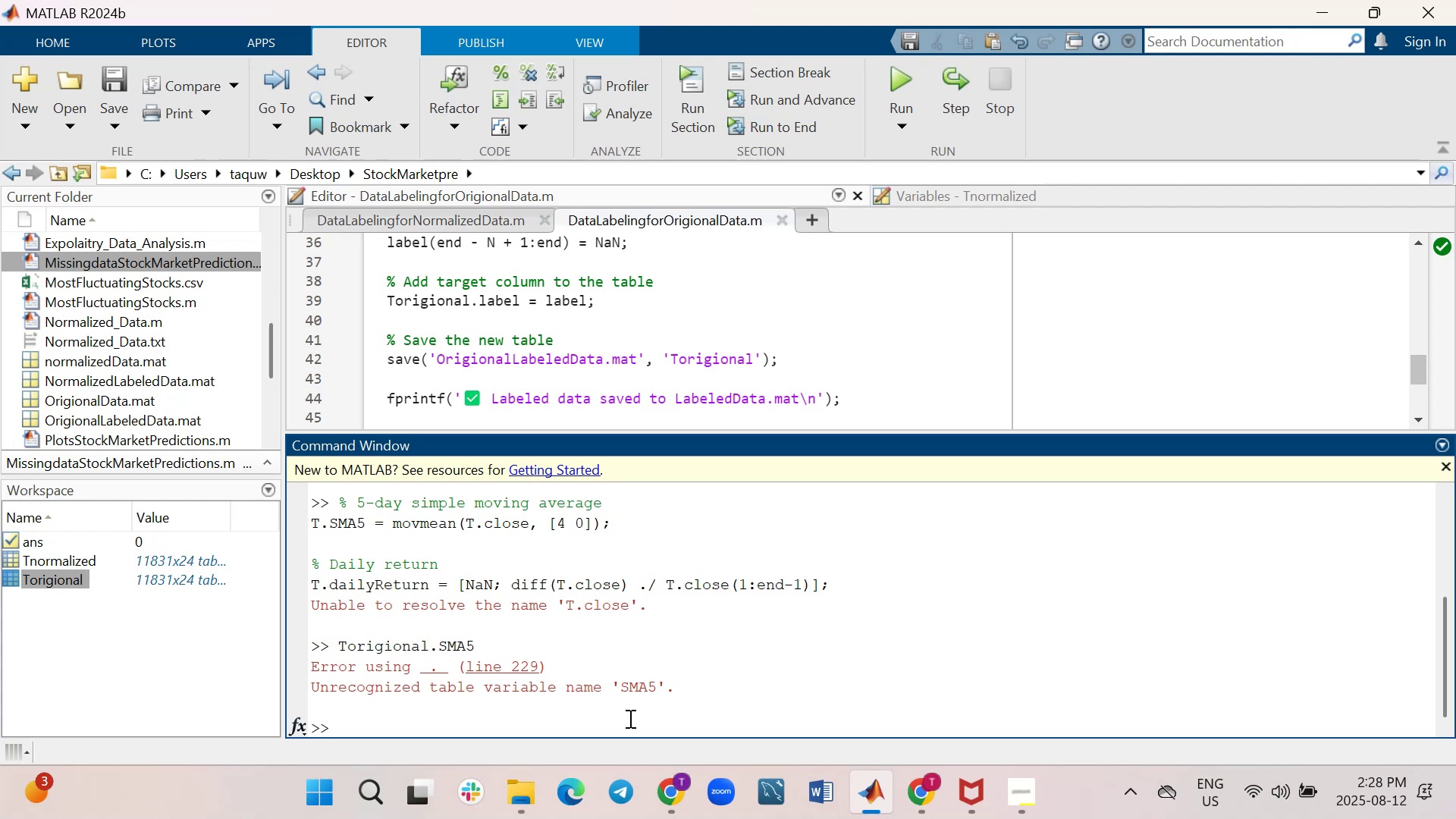 
wait(7.5)
 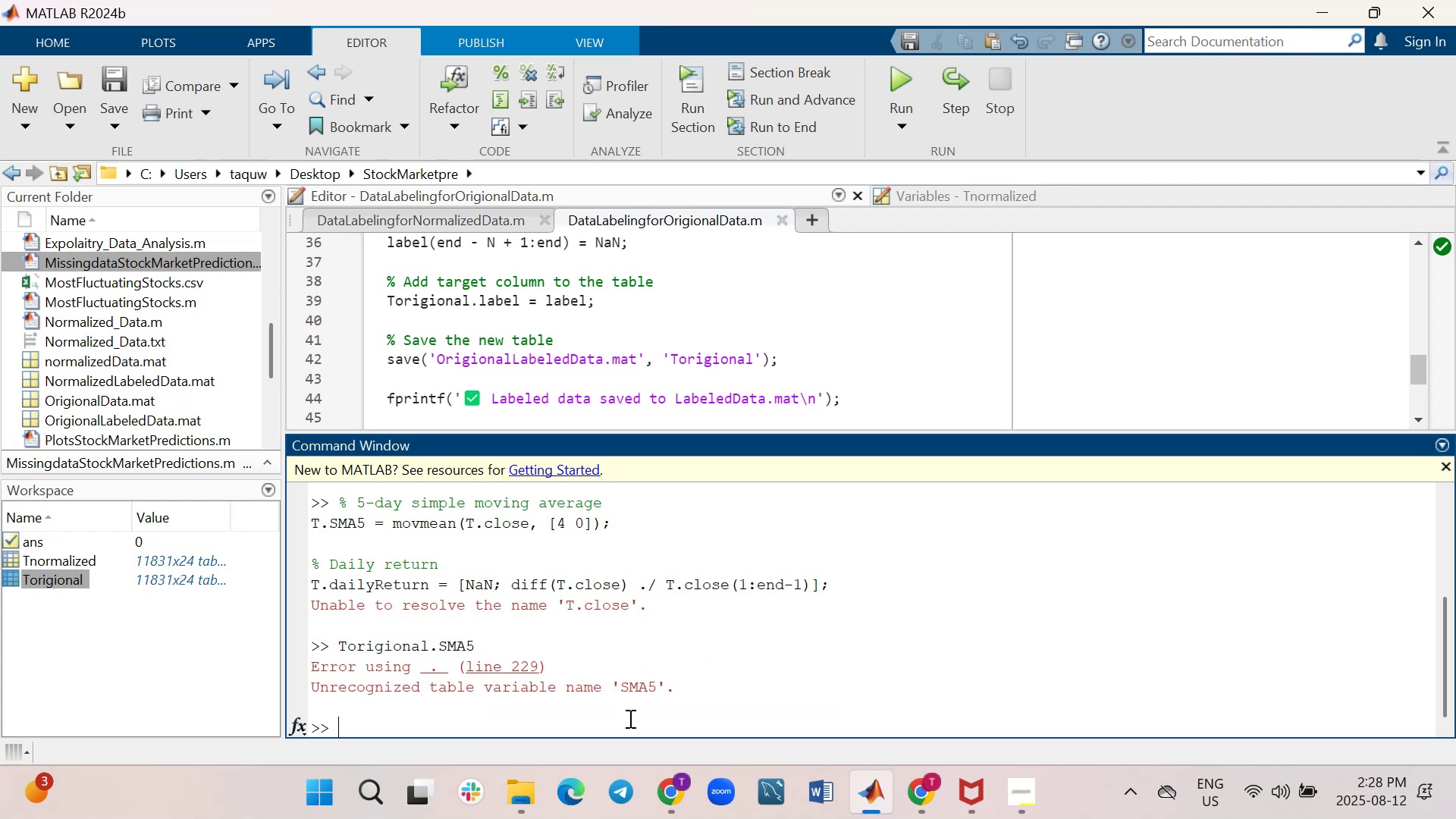 
key(Shift+ShiftLeft)
 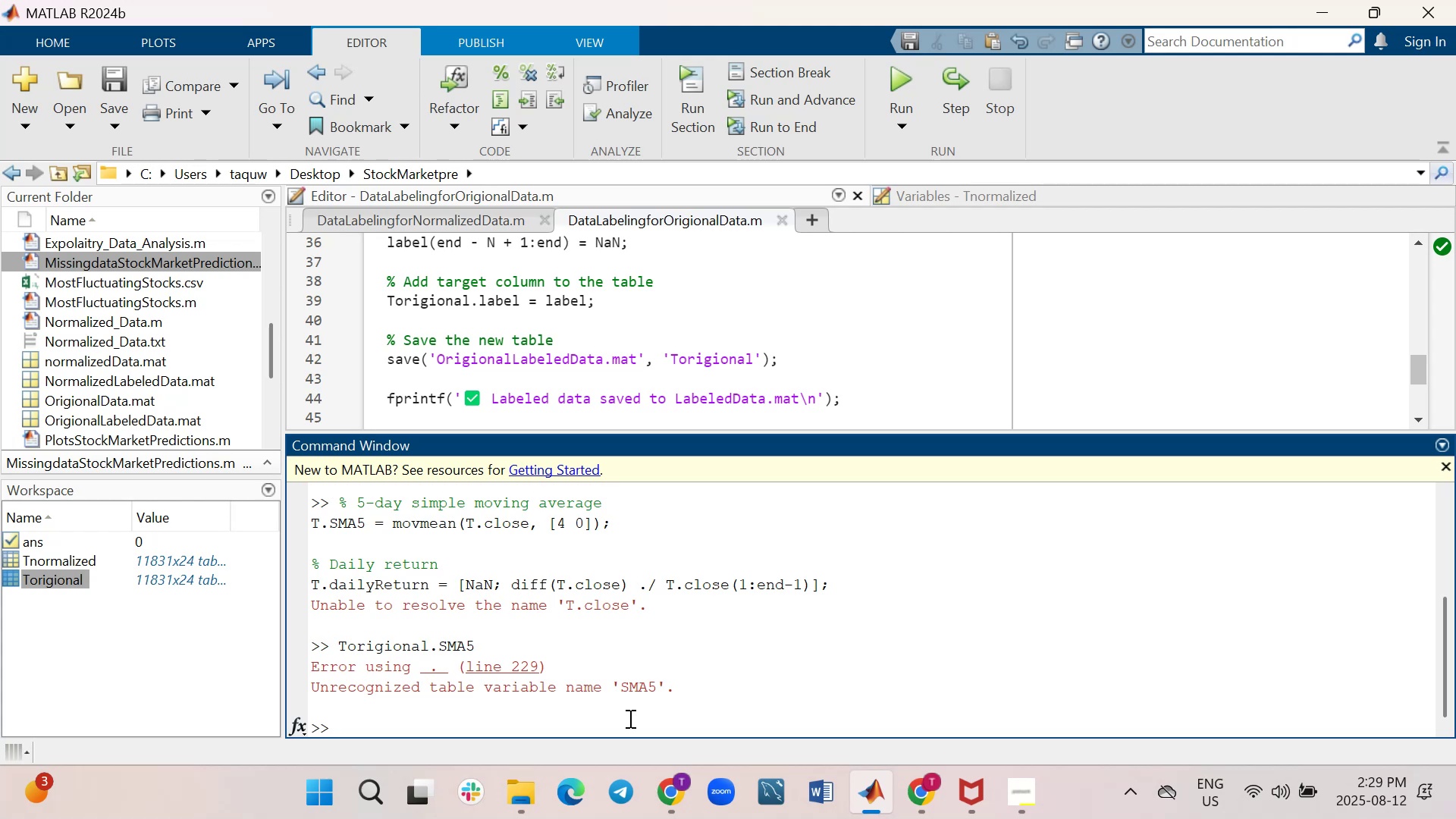 
key(Shift+T)
 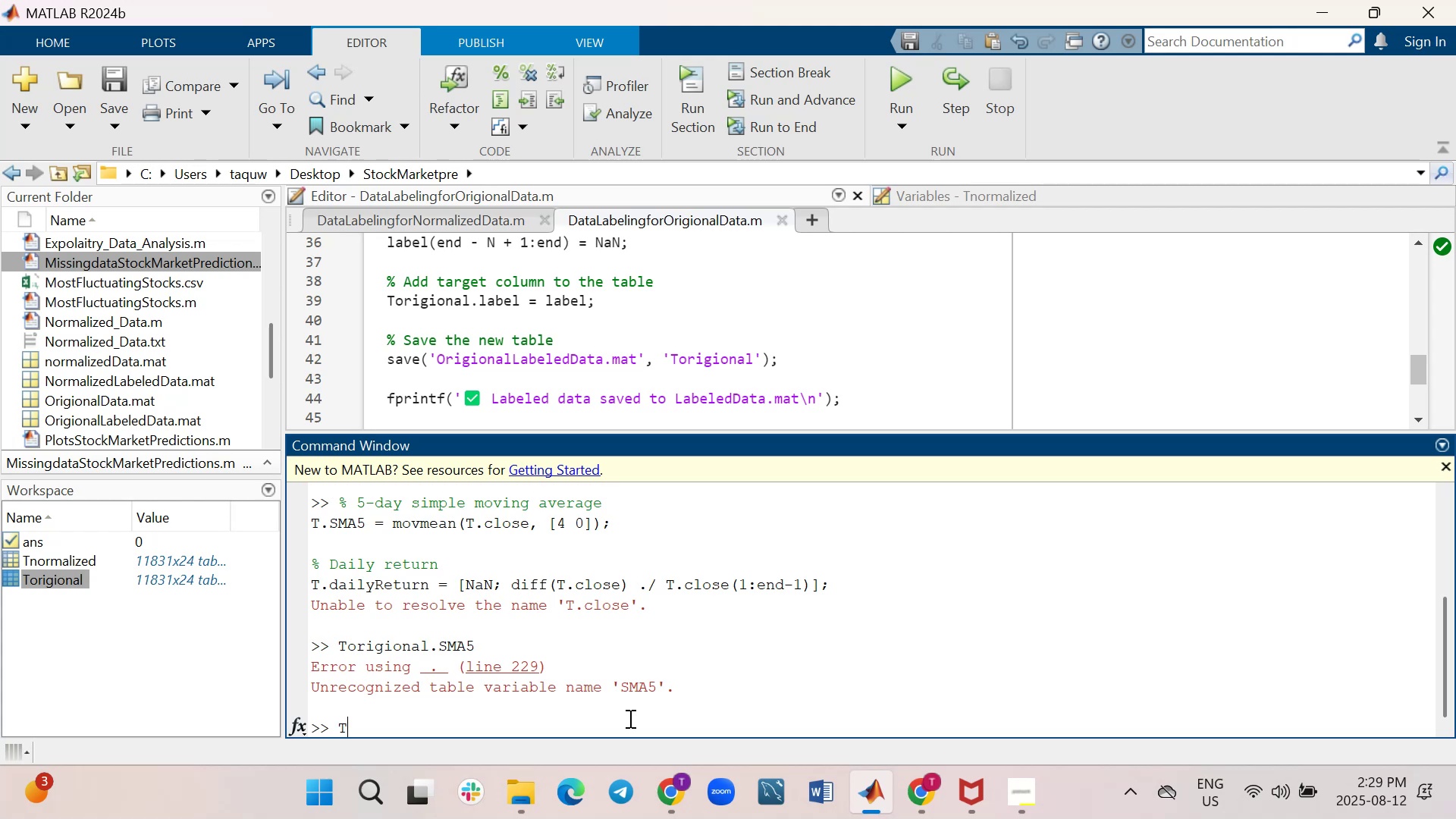 
type(normalized.SMA5)
 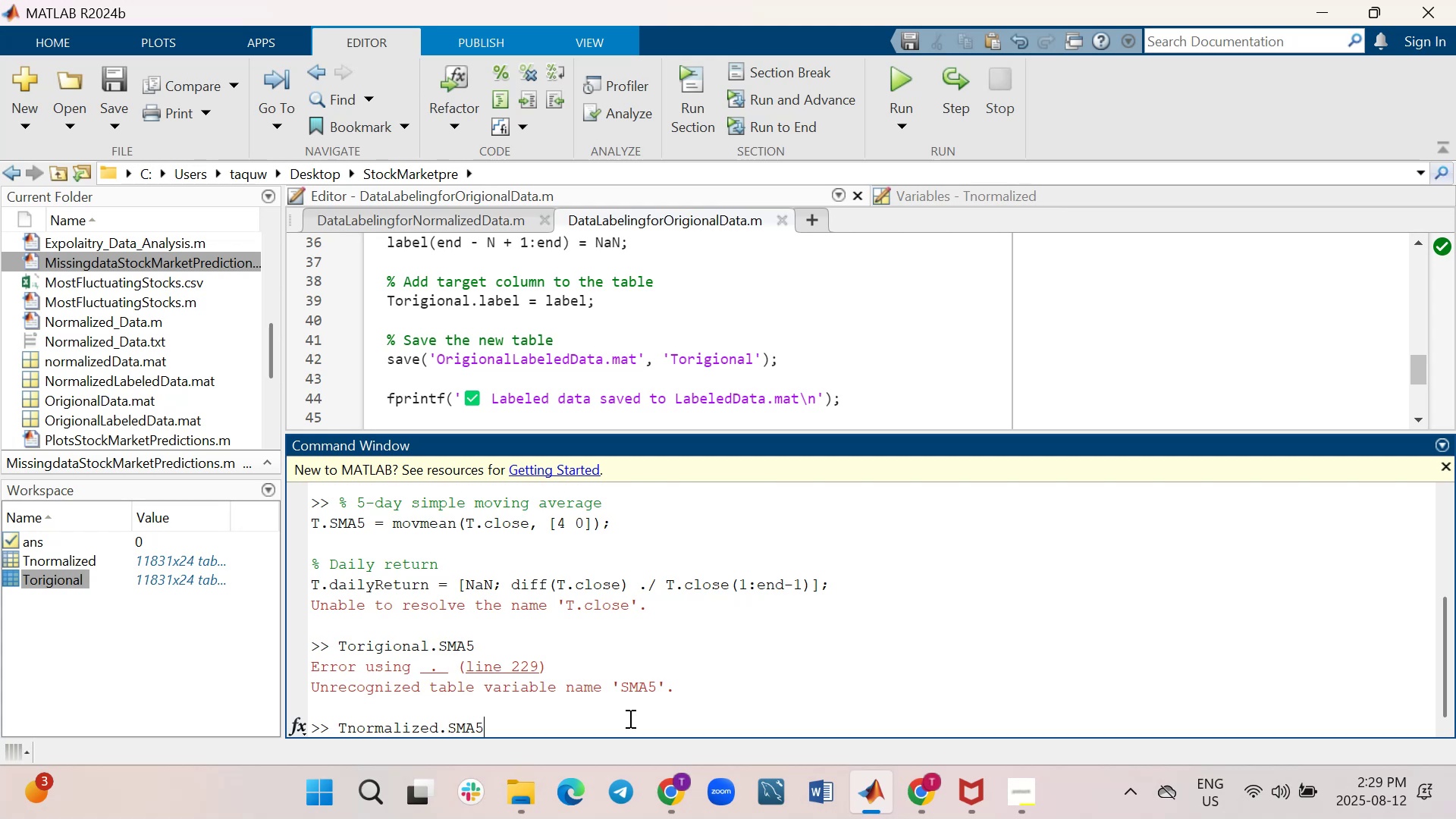 
key(Enter)
 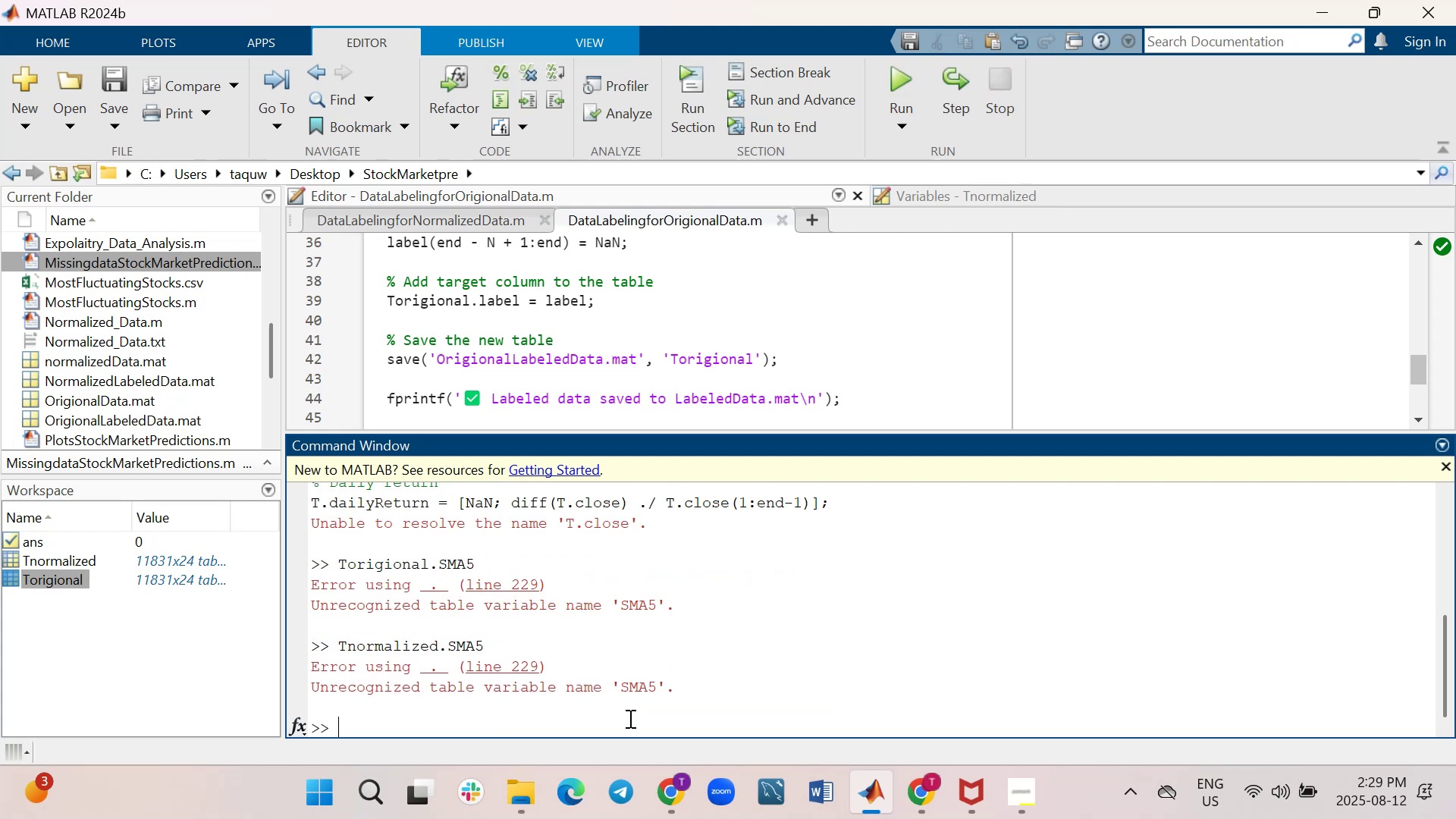 
type(Tnormalized)
 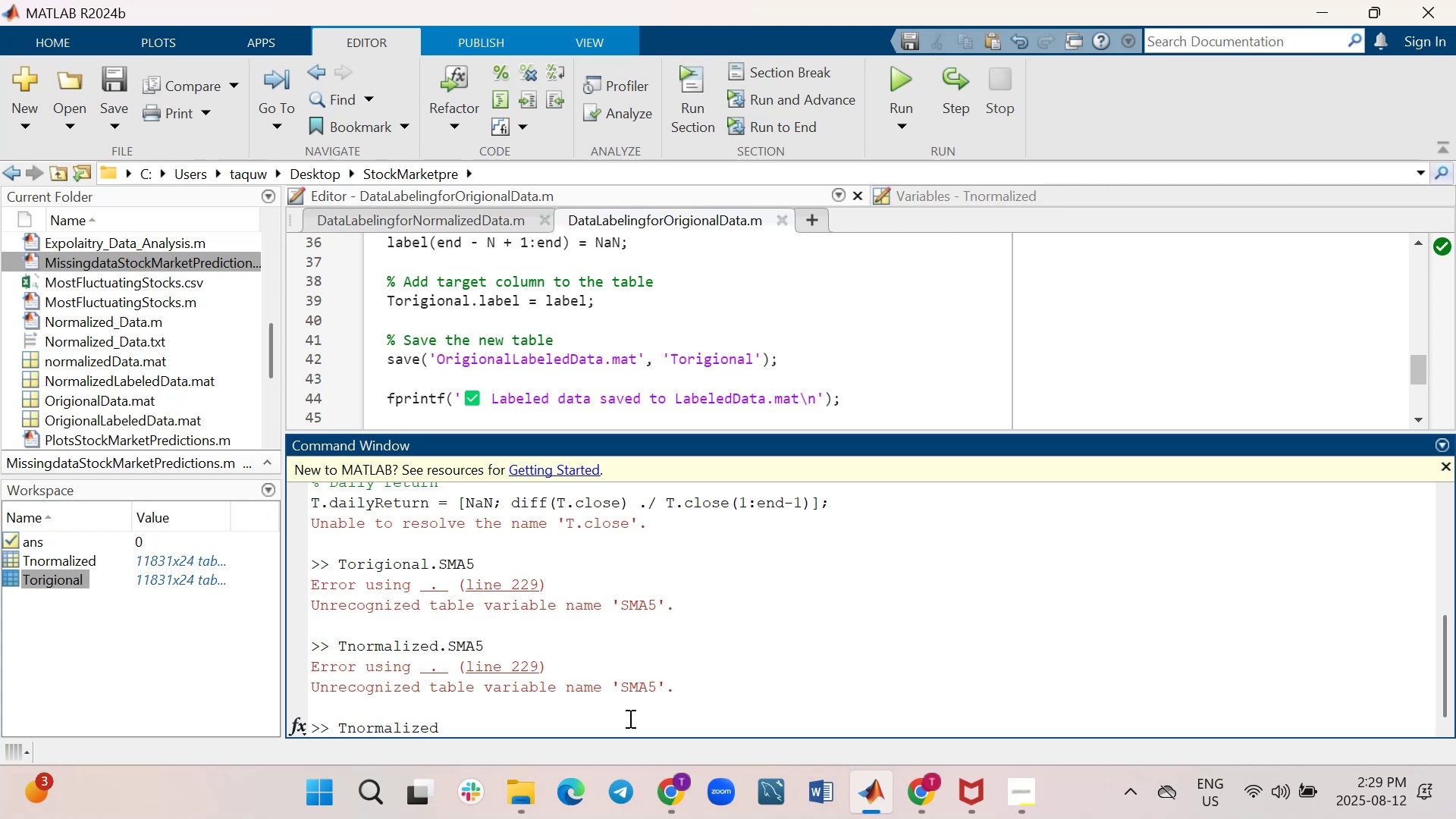 
wait(5.25)
 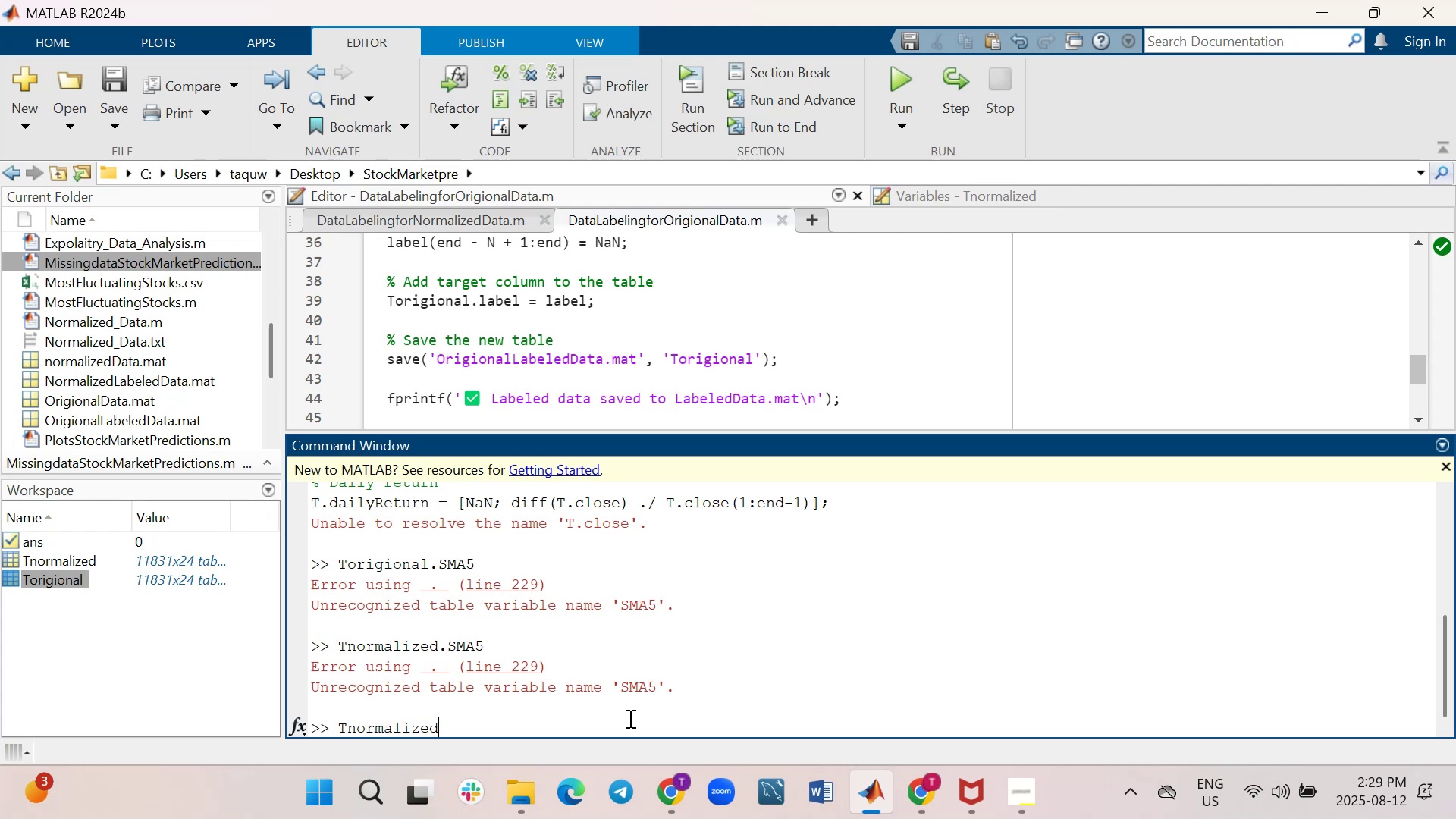 
type(.dailyReturn)
 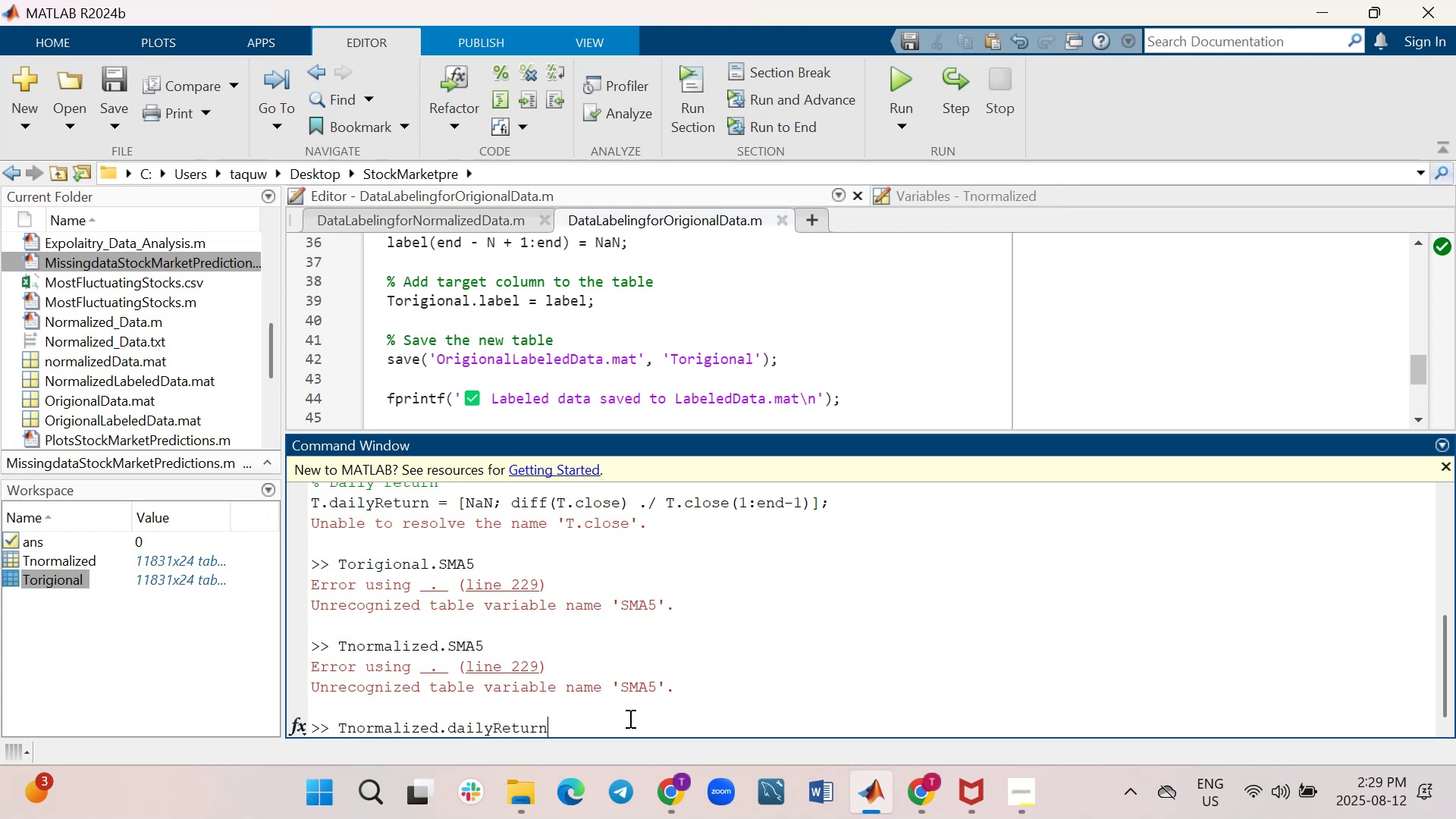 
key(Enter)
 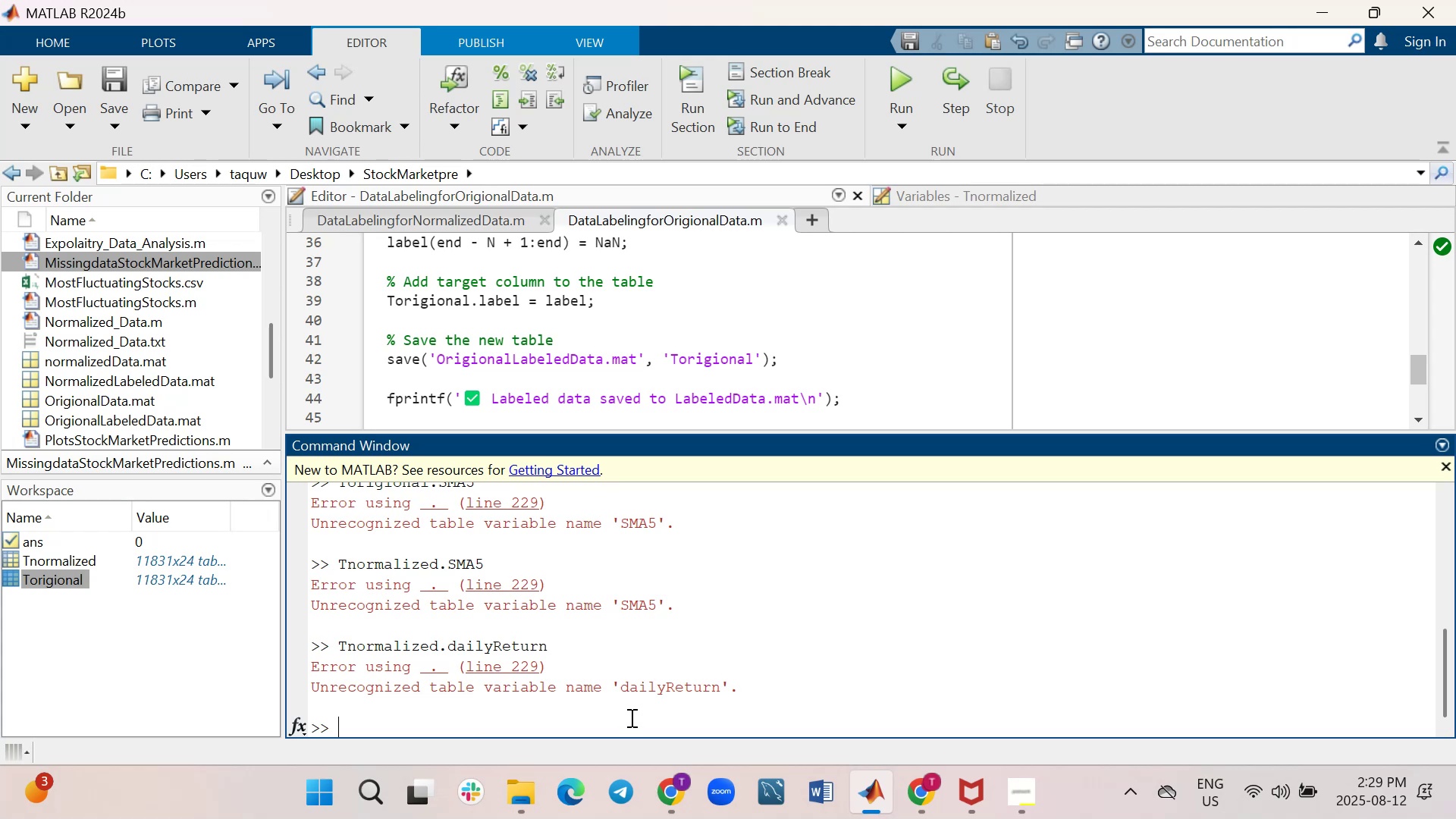 
wait(6.77)
 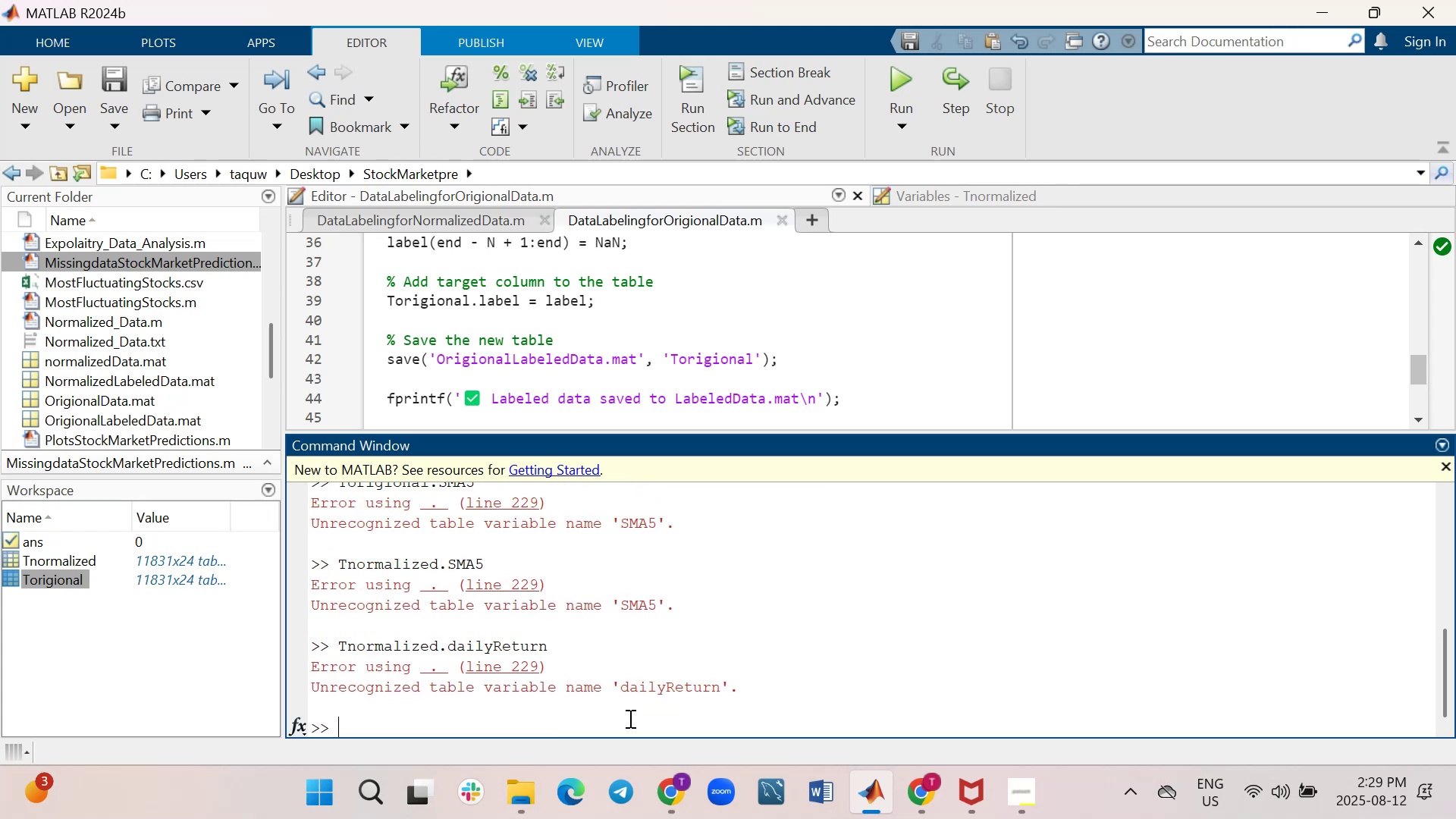 
double_click([13, 563])
 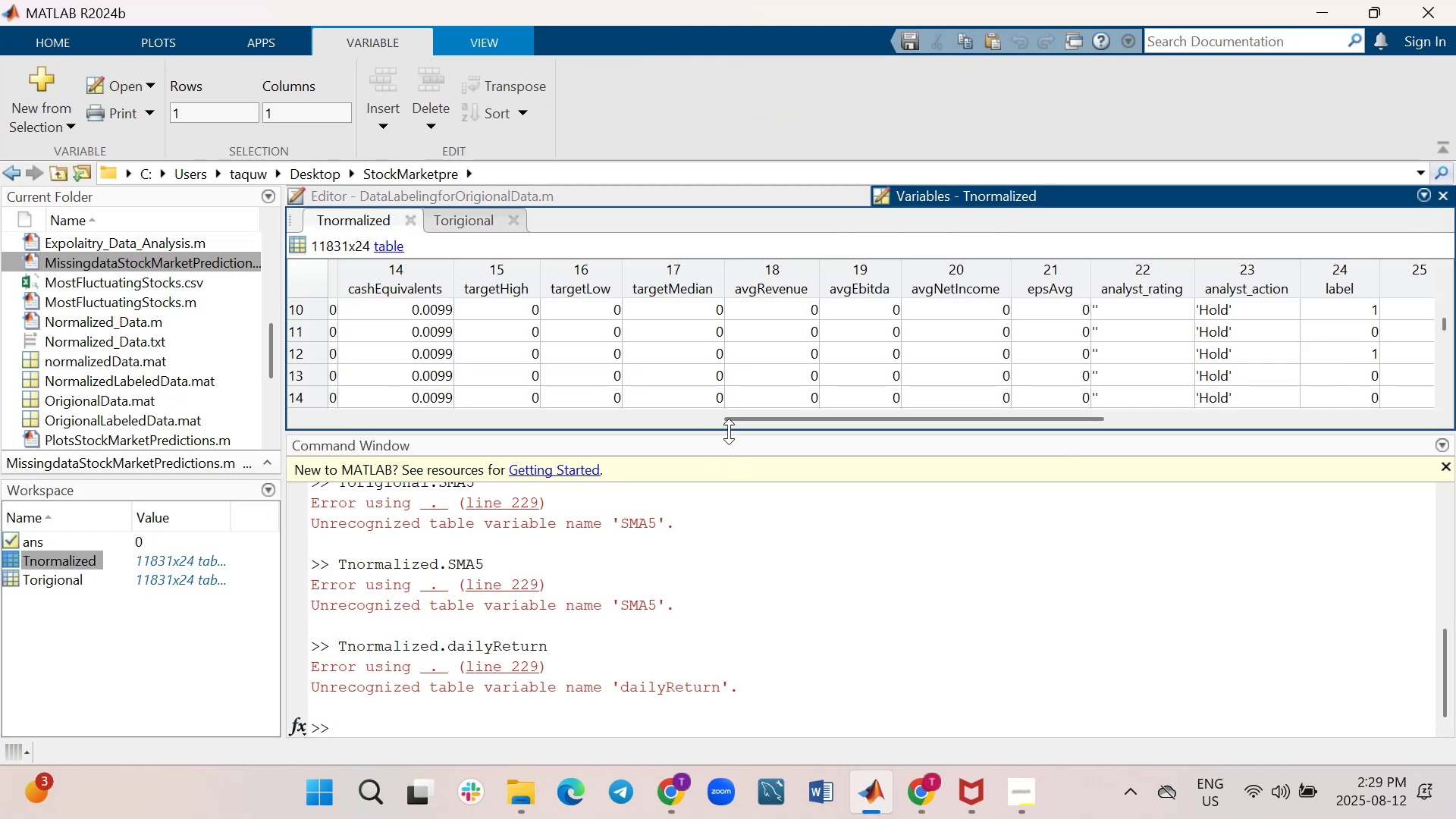 
left_click([729, 431])
 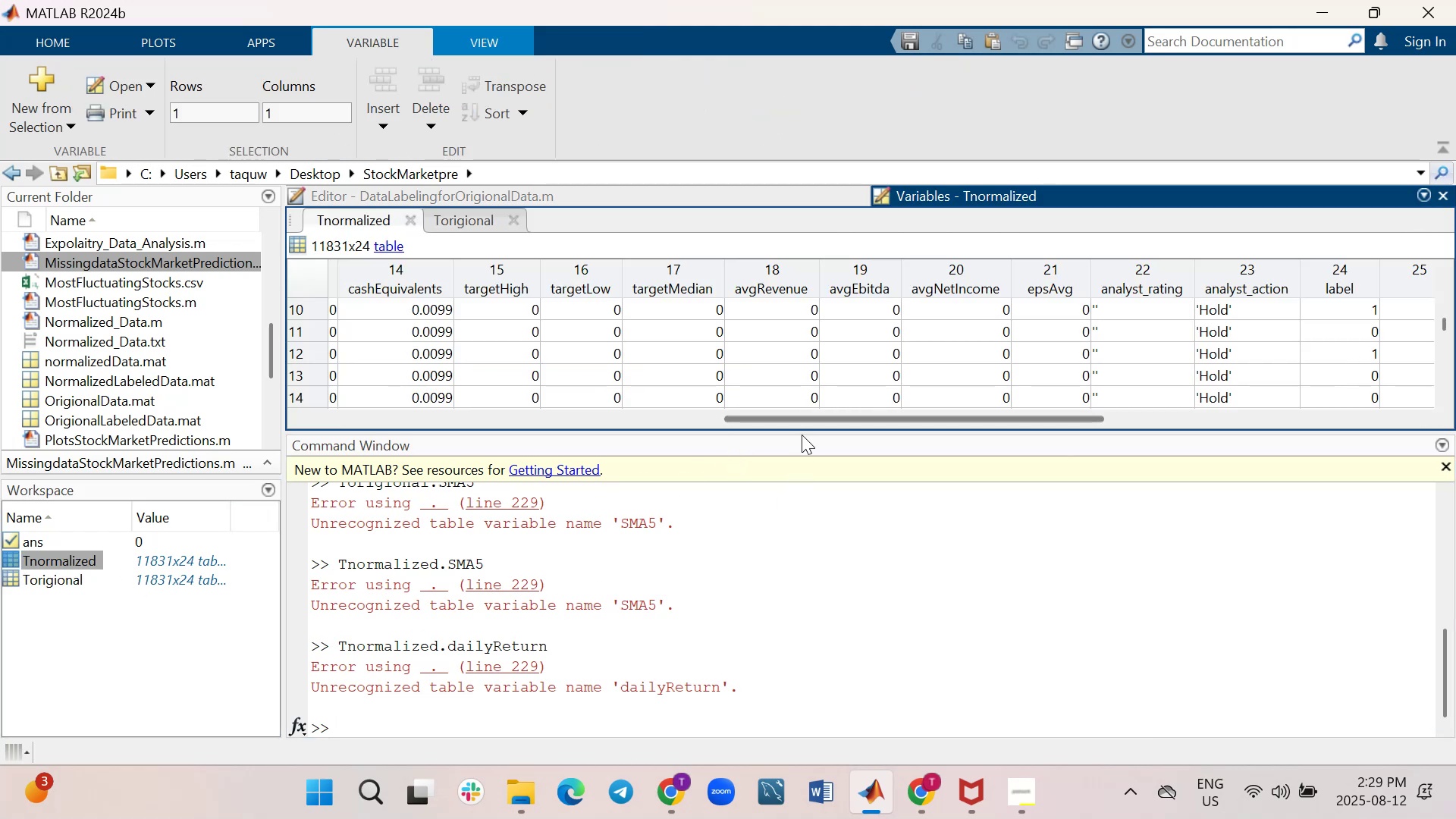 
left_click_drag(start_coordinate=[805, 431], to_coordinate=[774, 558])
 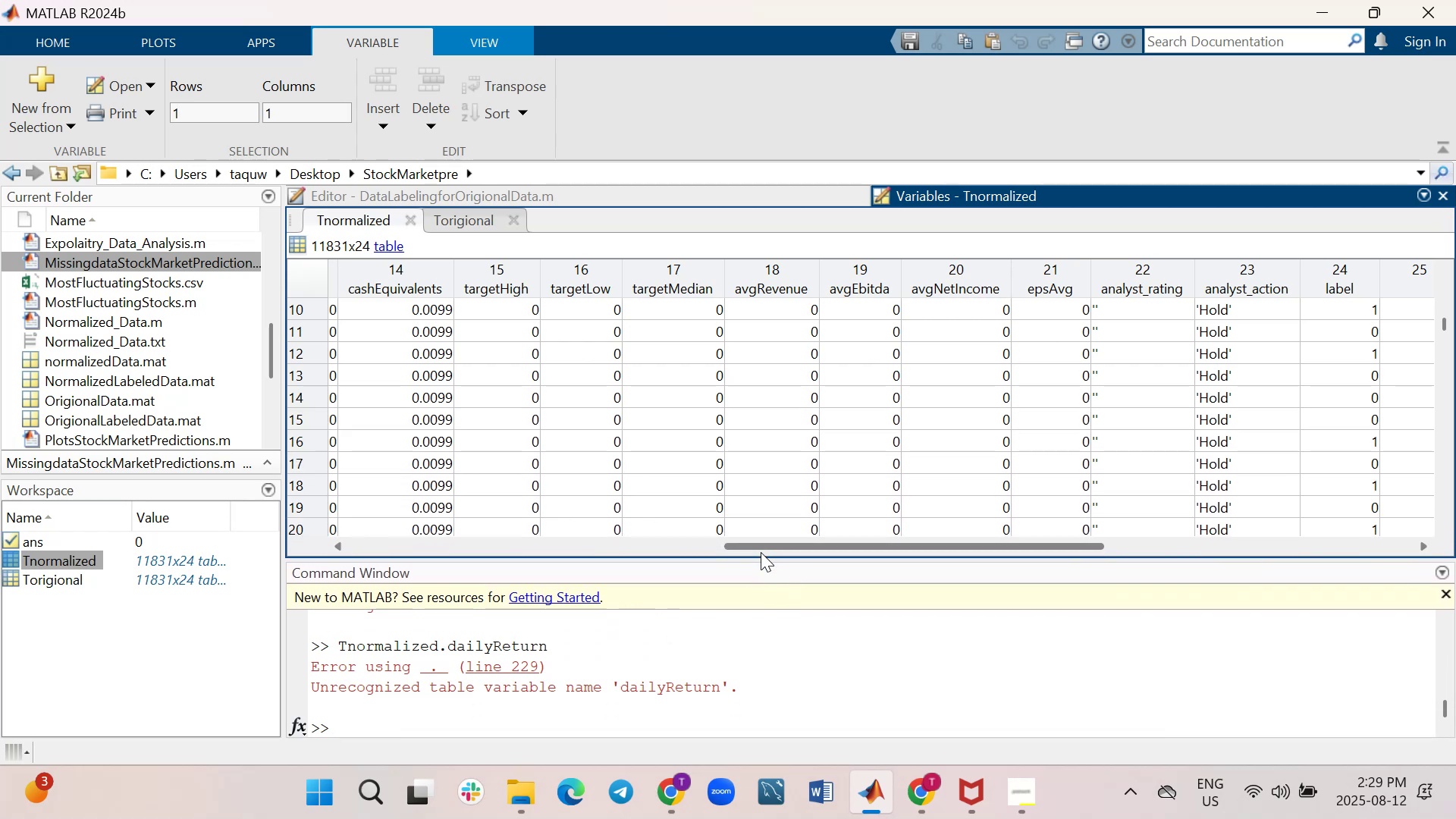 
left_click_drag(start_coordinate=[764, 545], to_coordinate=[370, 525])
 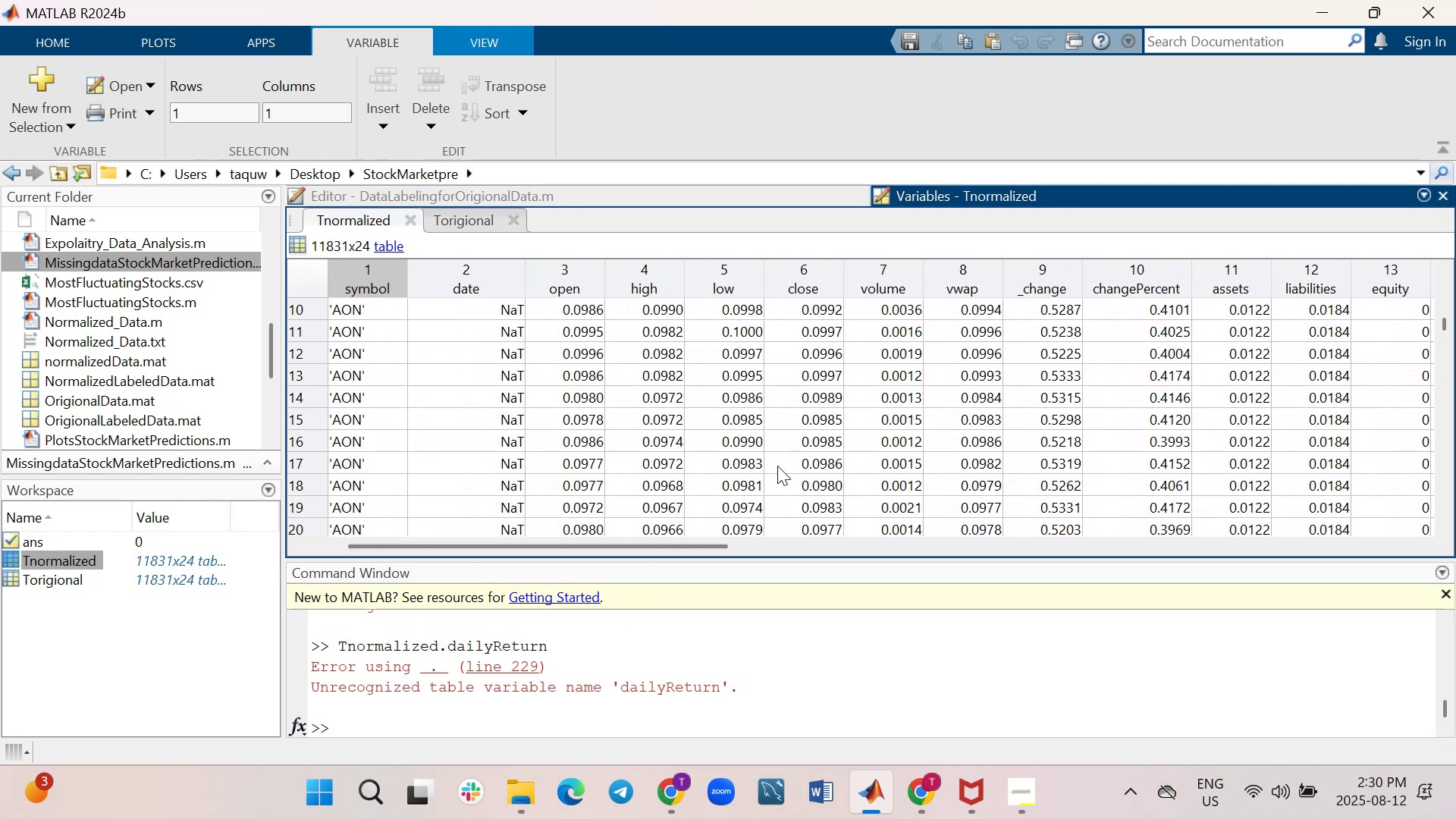 
left_click_drag(start_coordinate=[606, 548], to_coordinate=[871, 549])
 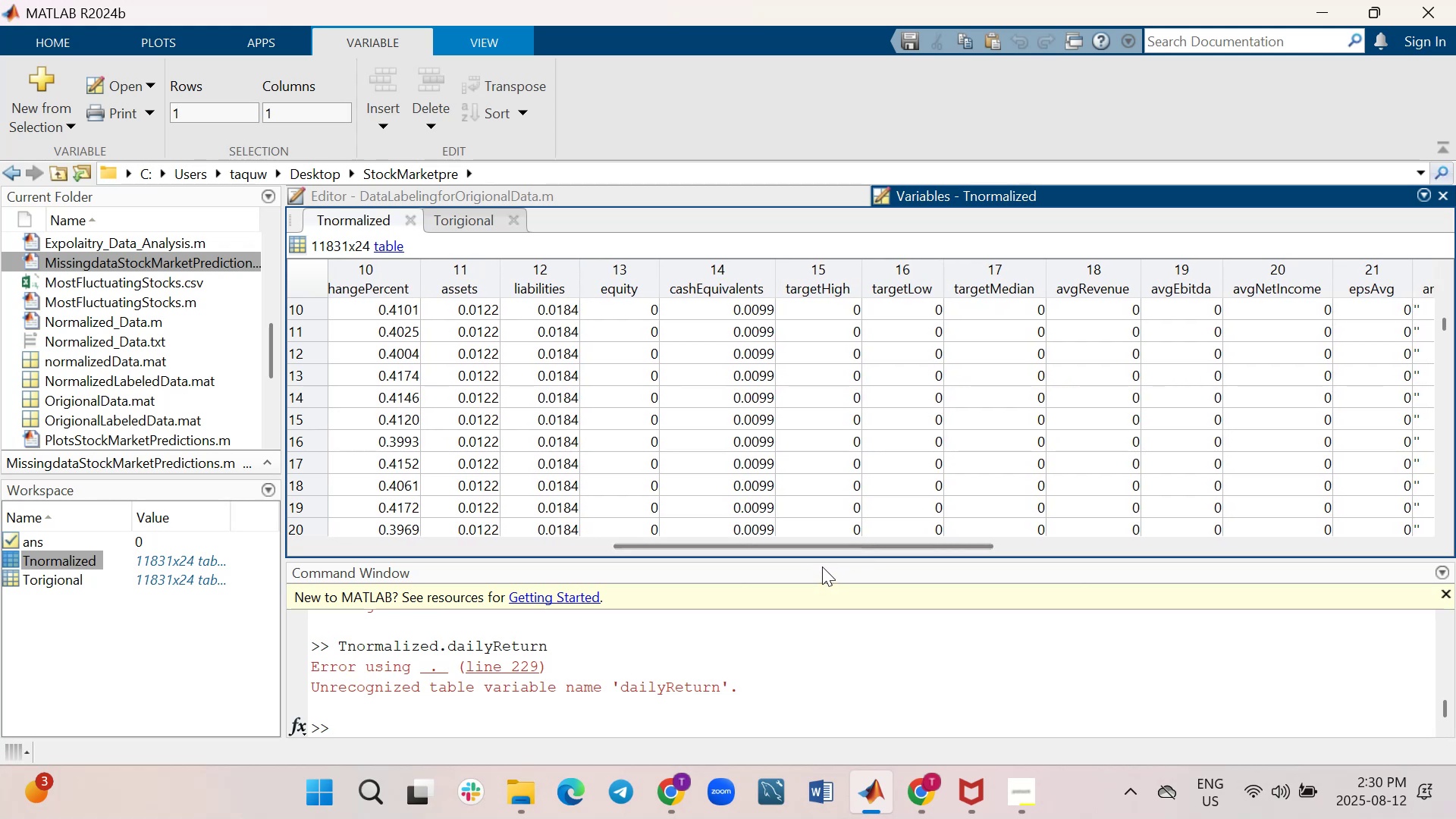 
left_click_drag(start_coordinate=[824, 559], to_coordinate=[833, 429])
 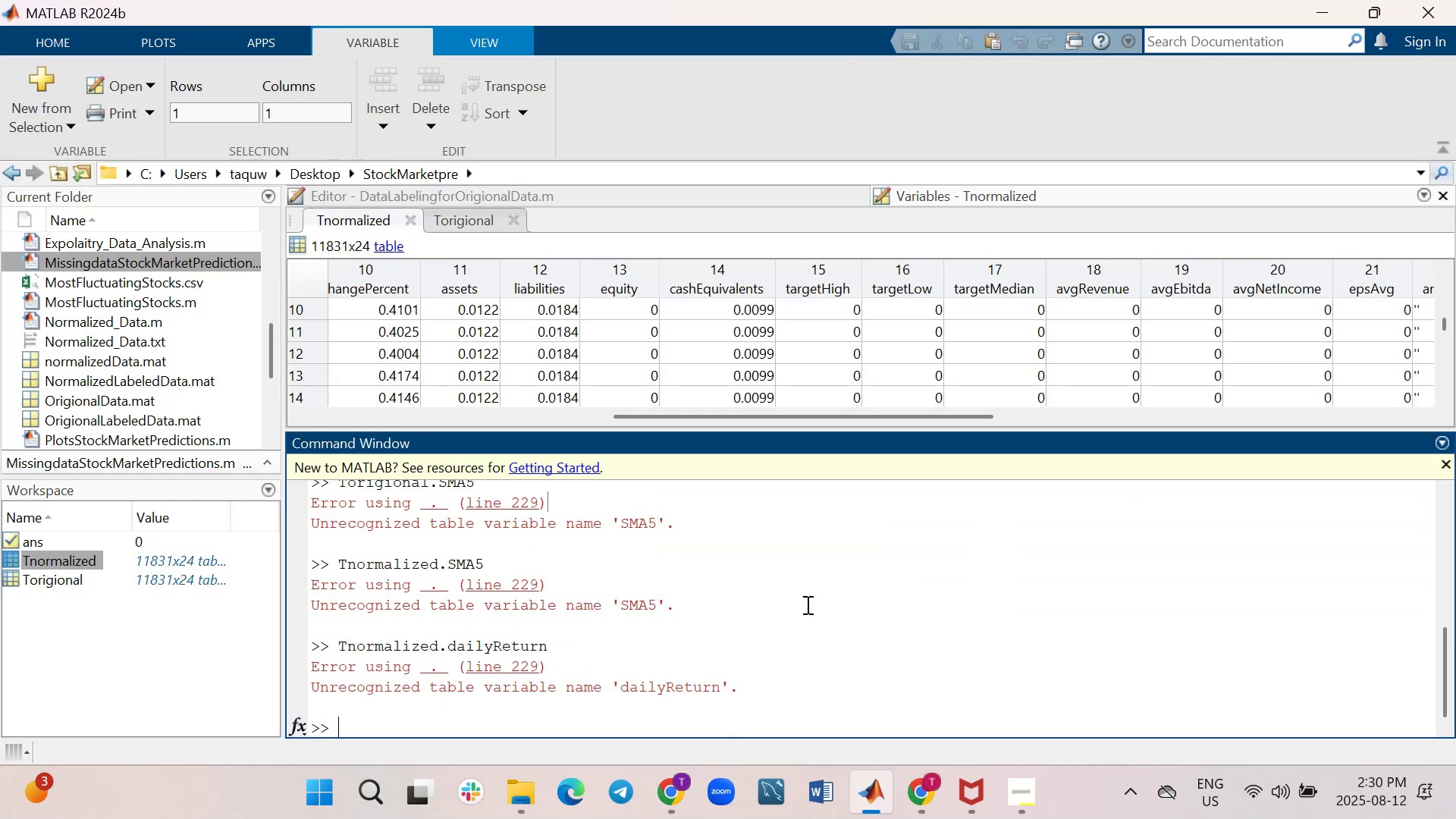 
wait(5.42)
 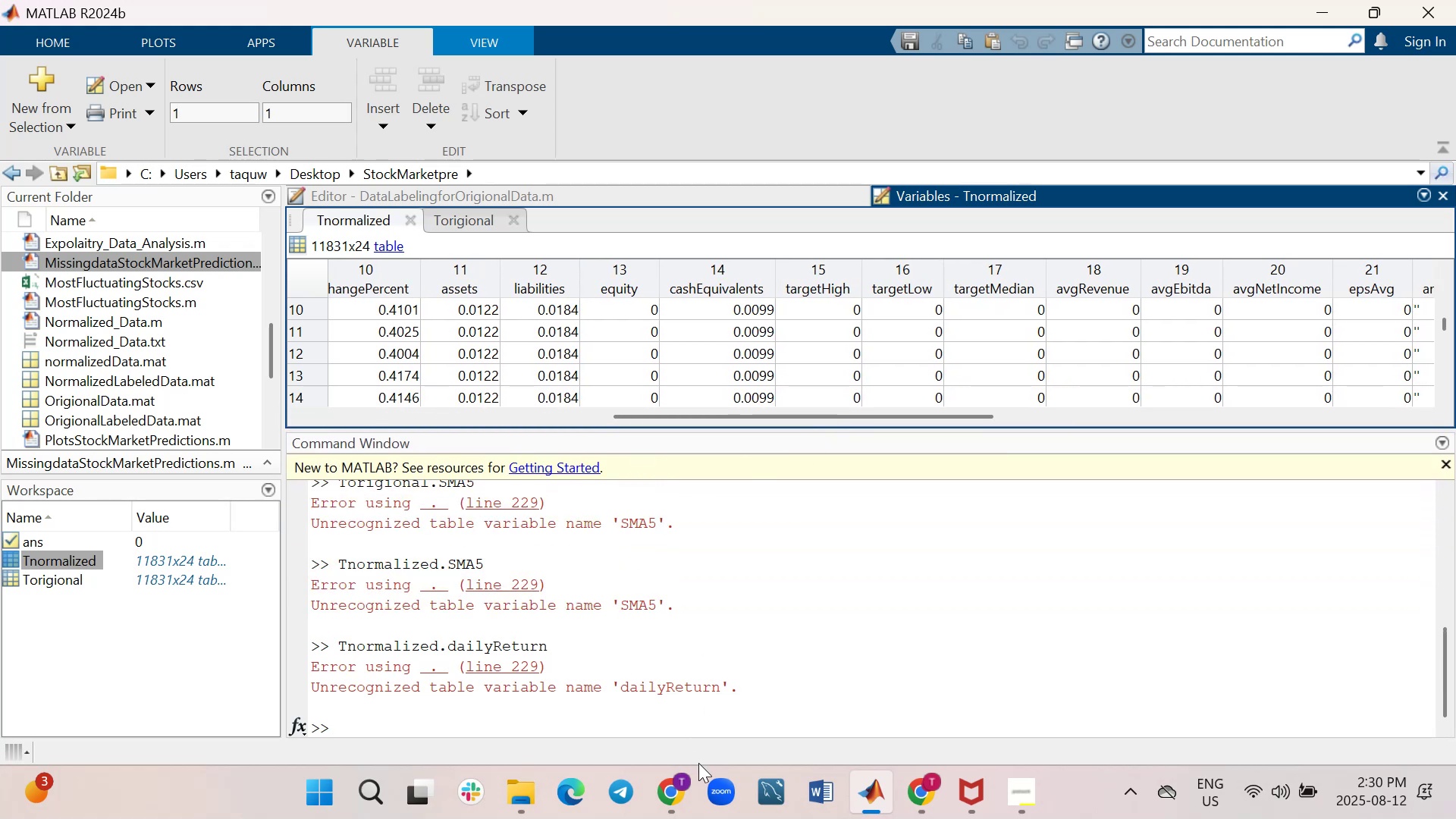 
left_click_drag(start_coordinate=[770, 692], to_coordinate=[311, 554])
 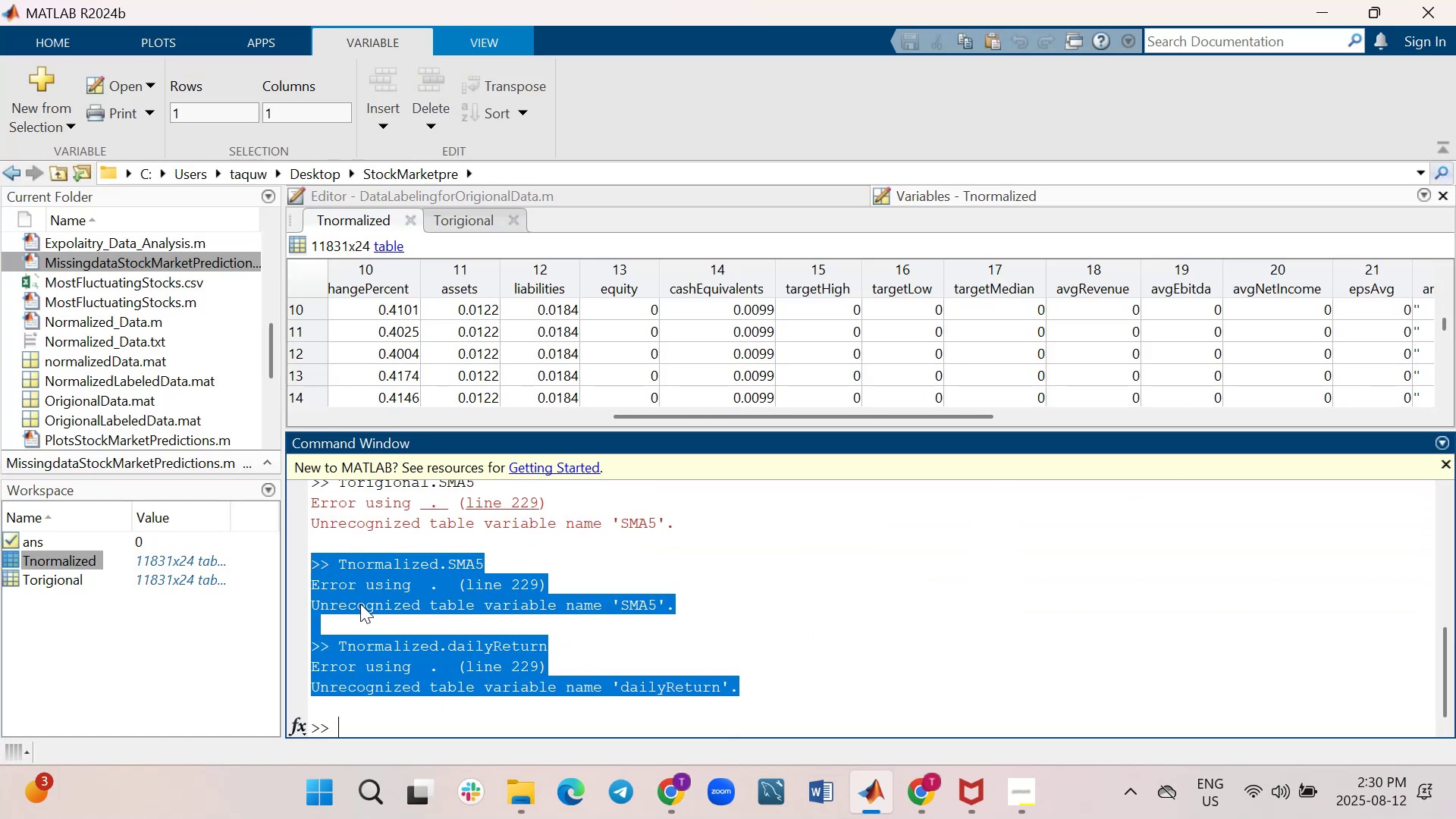 
right_click([360, 601])
 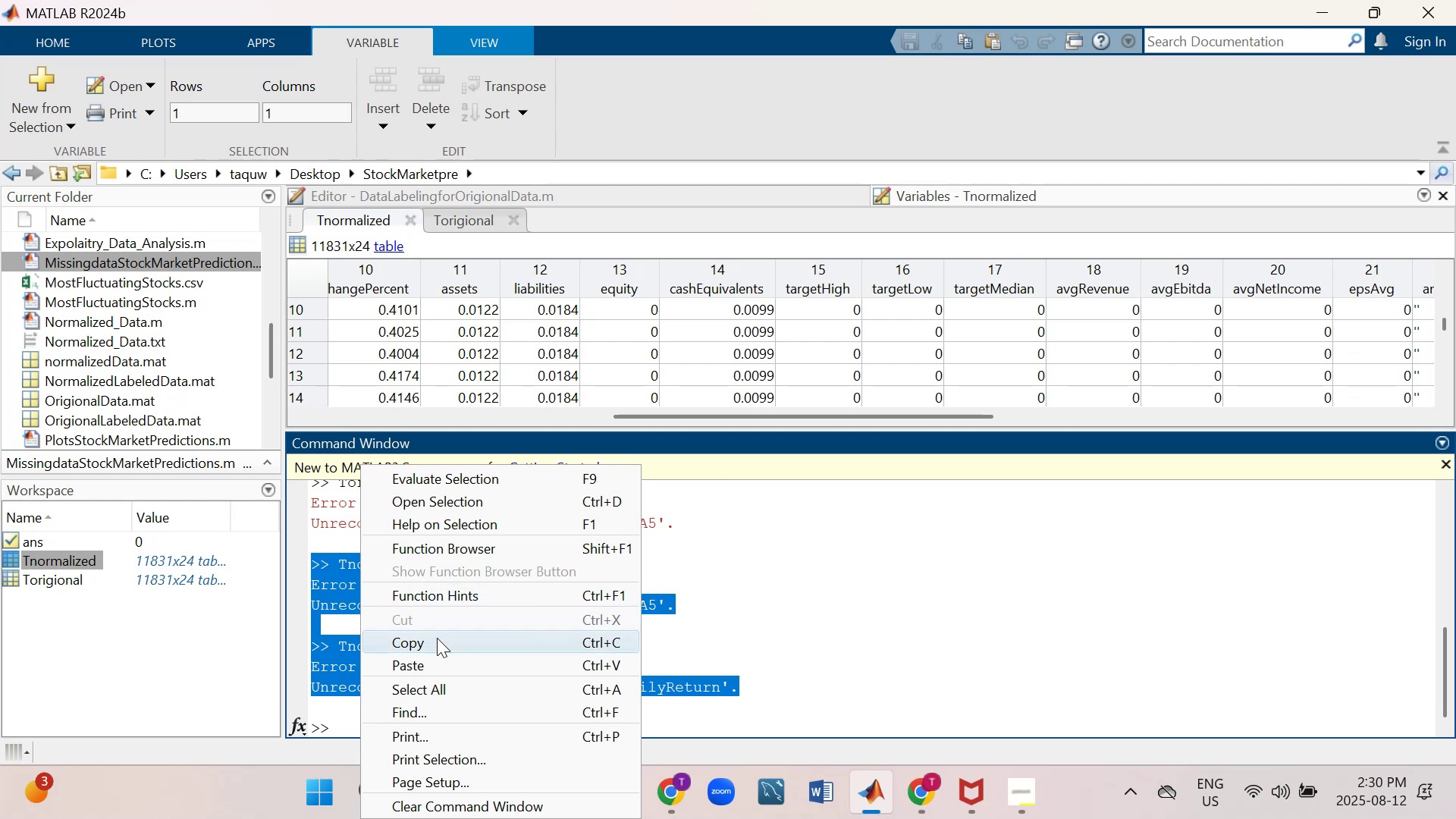 
left_click([436, 644])
 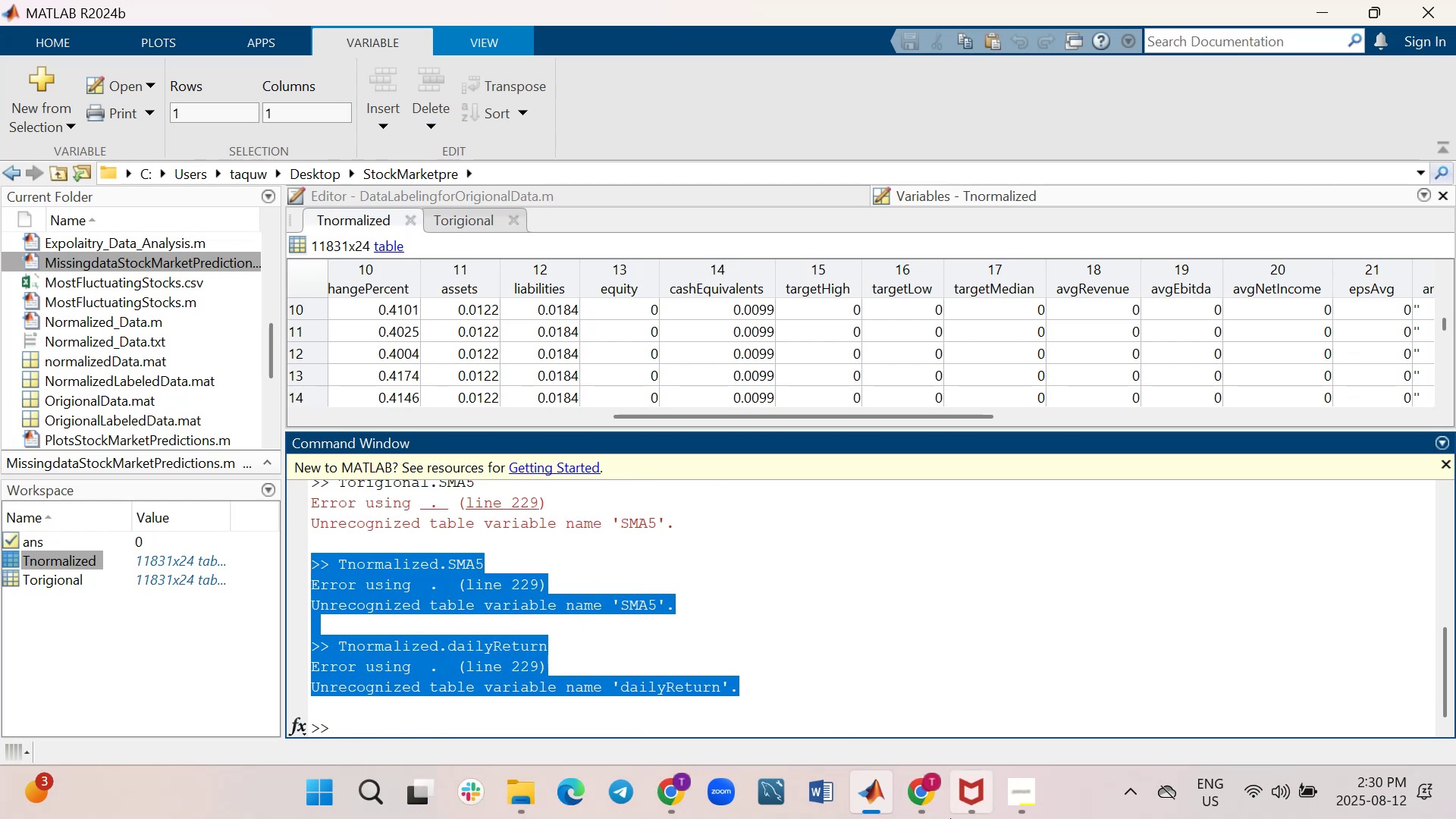 
left_click([927, 803])
 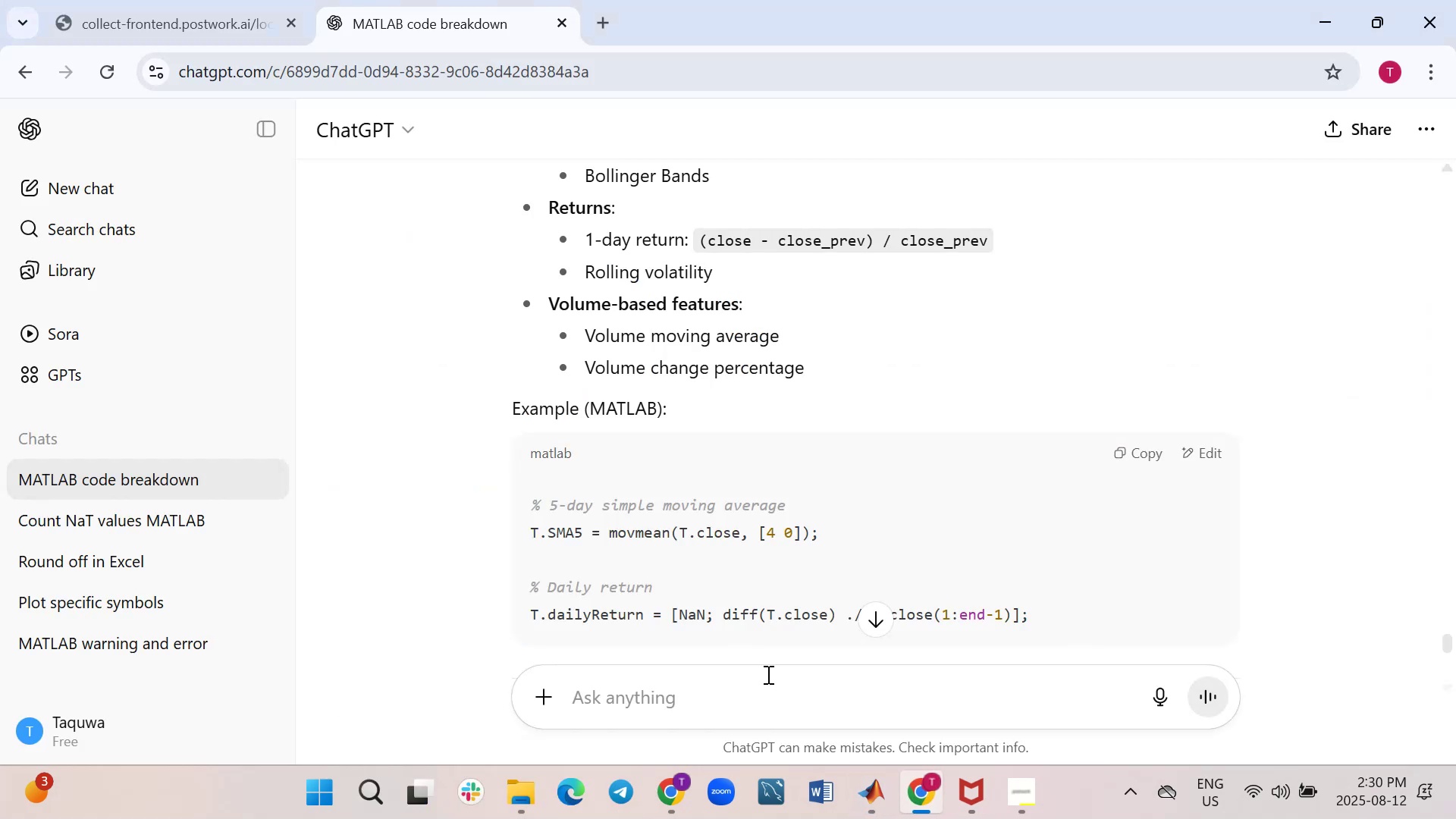 
left_click([755, 689])
 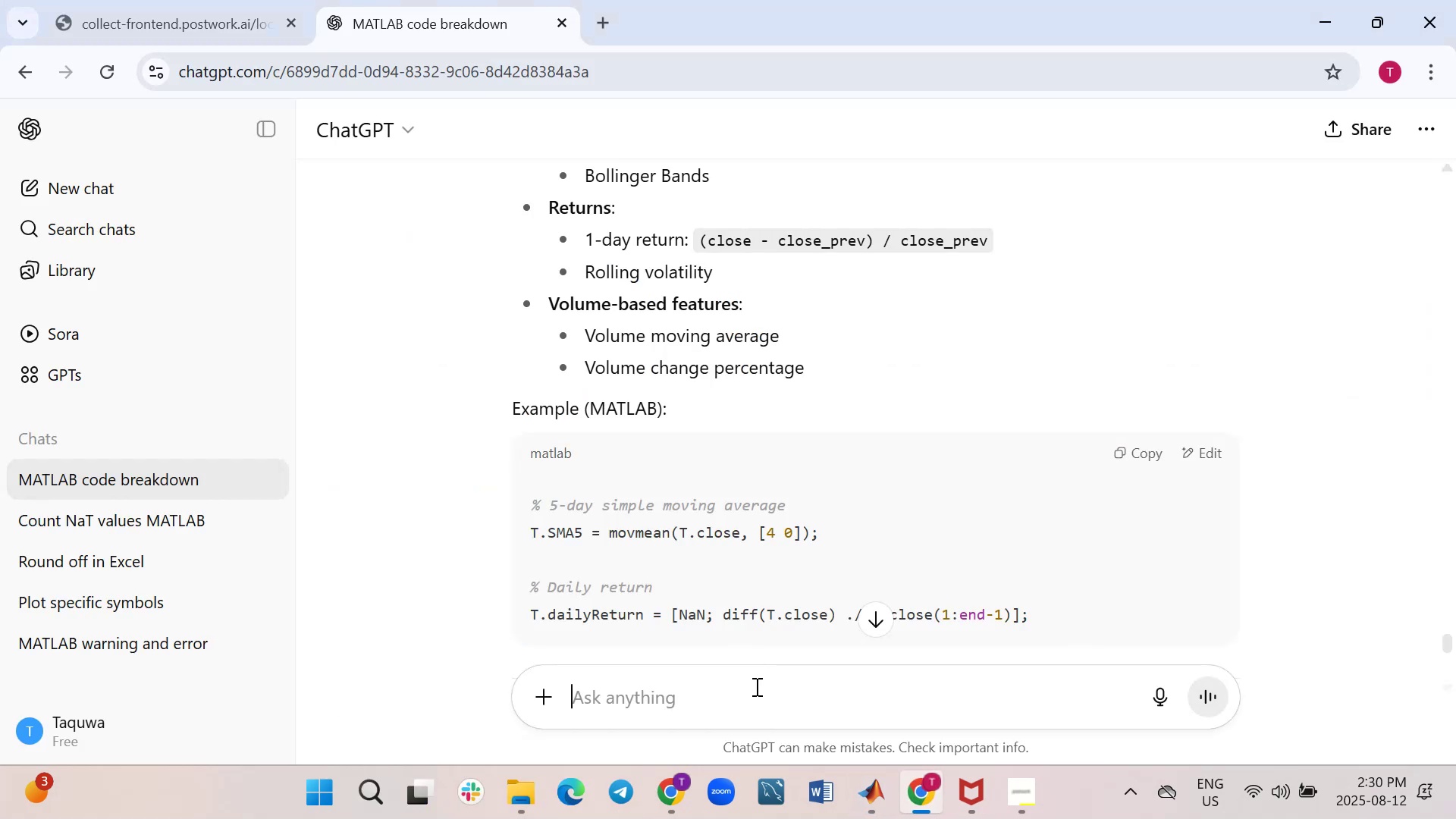 
right_click([755, 686])
 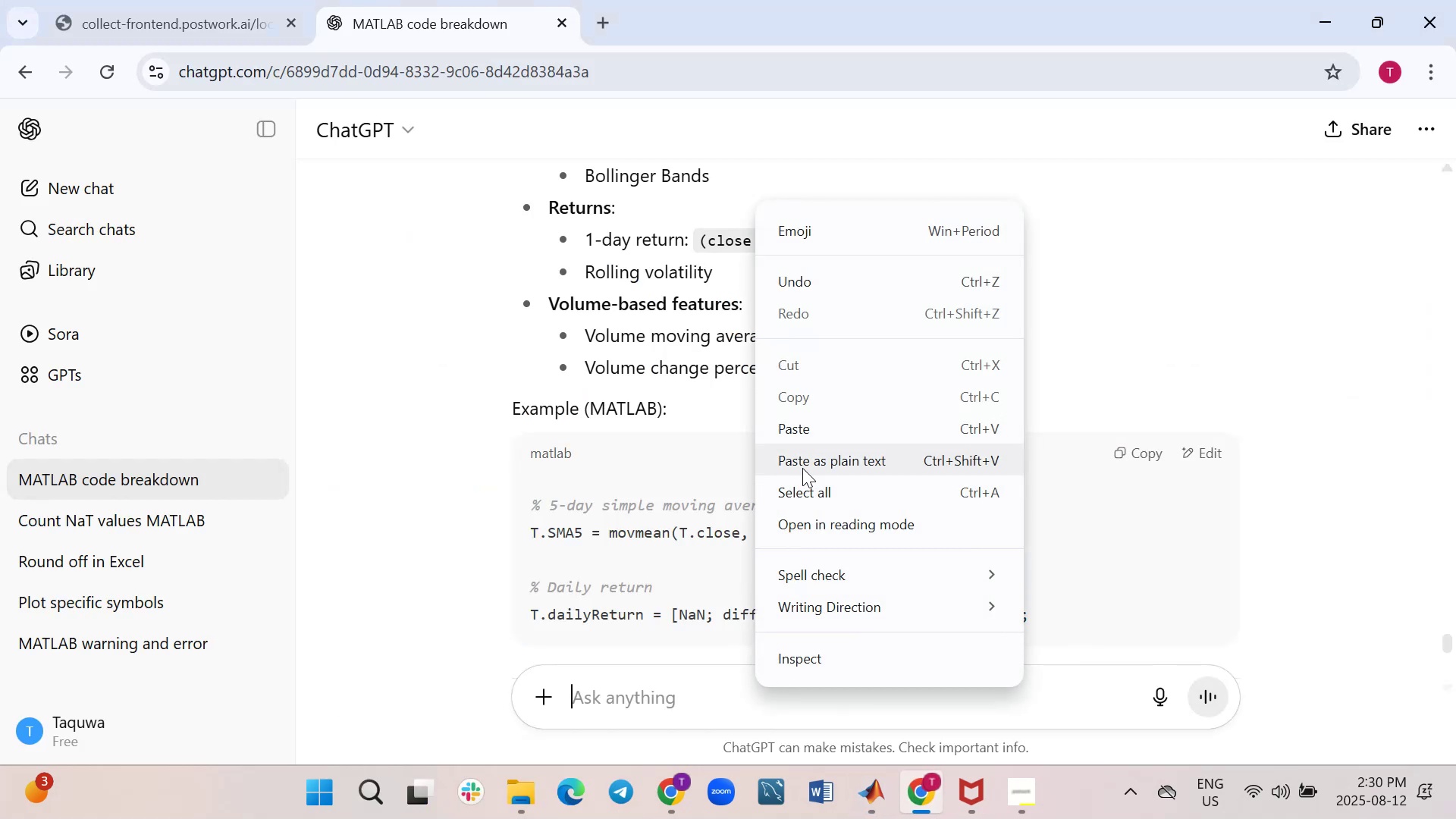 
left_click([808, 428])
 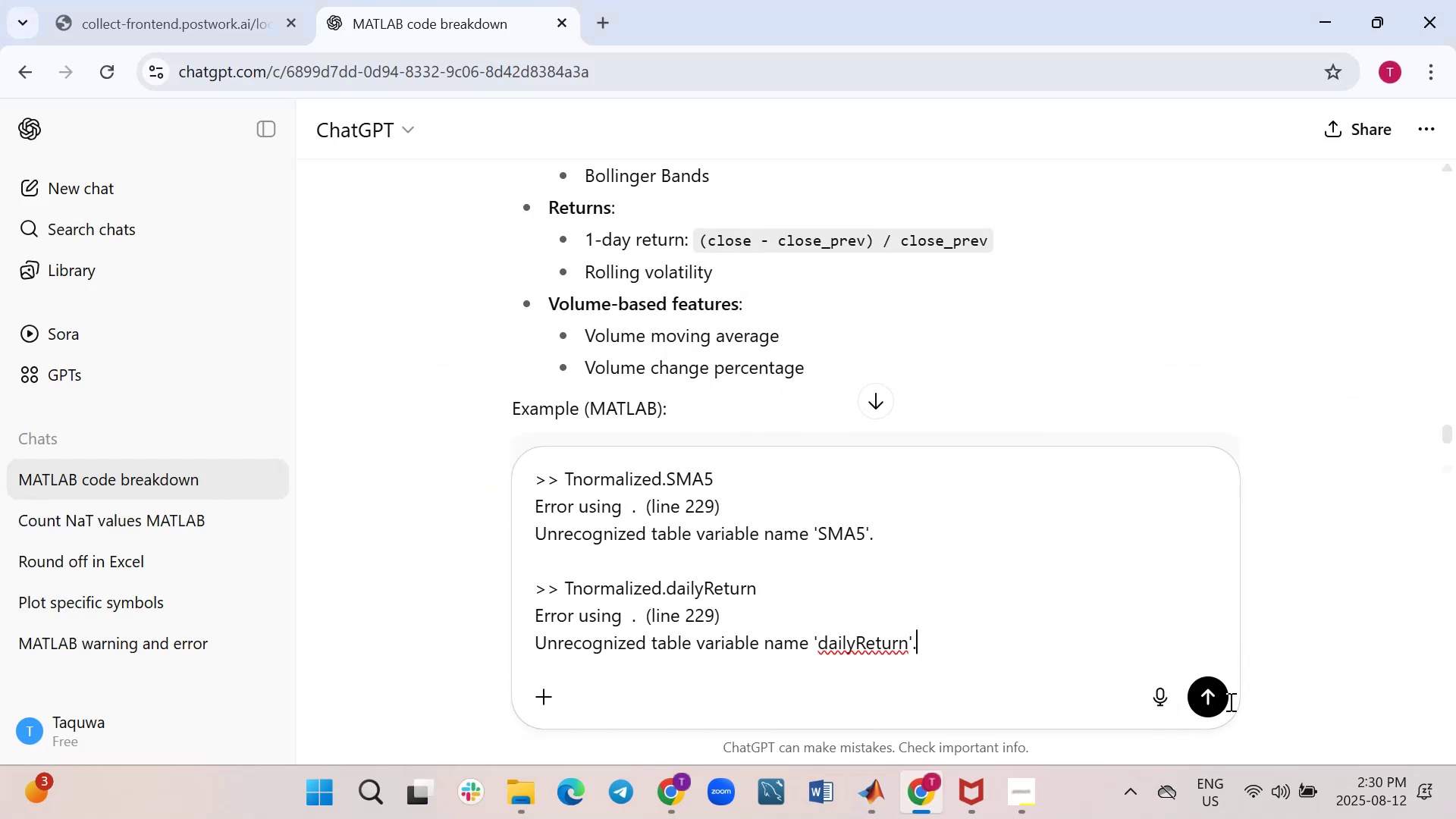 
left_click([1214, 698])
 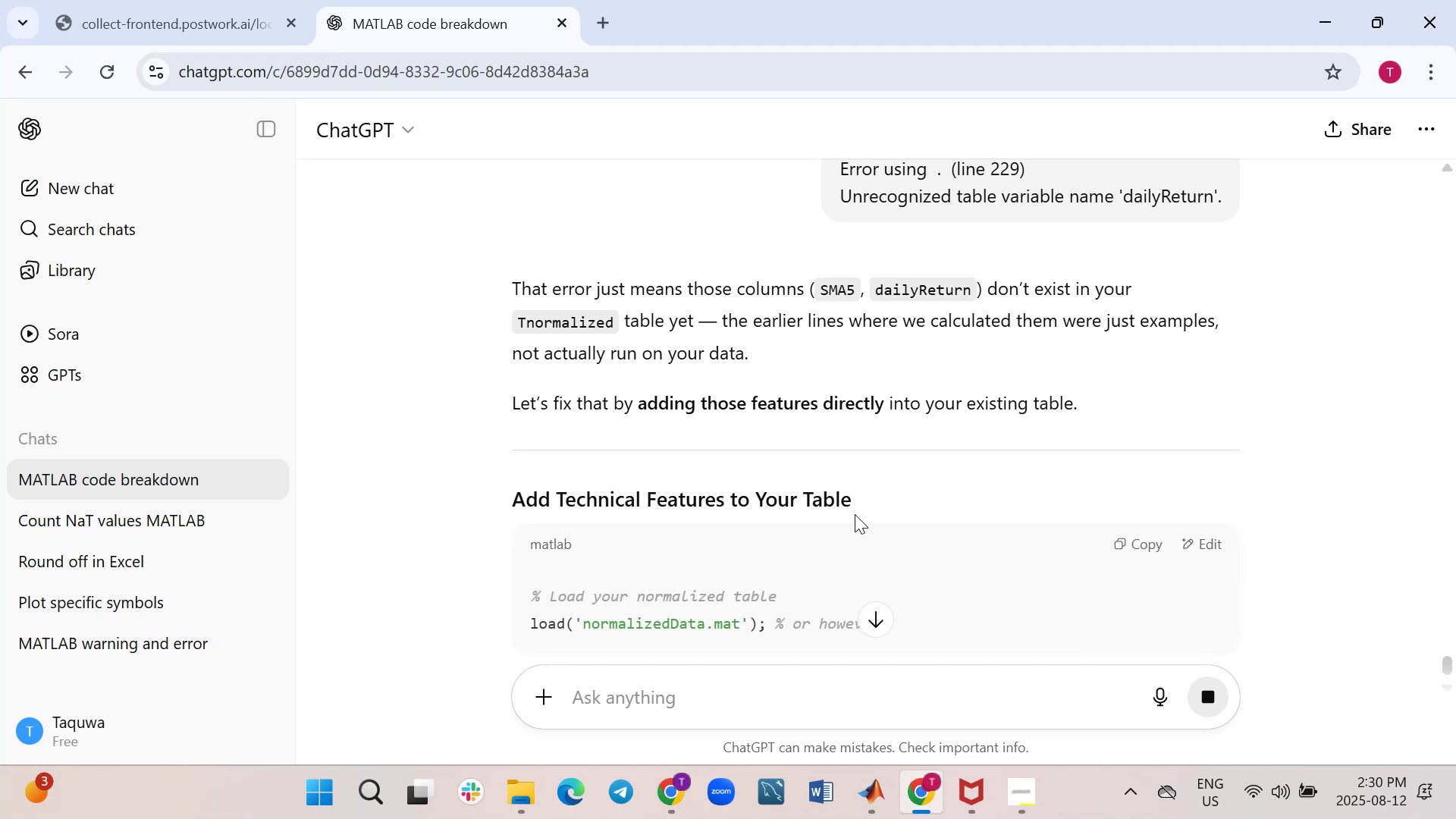 
wait(21.36)
 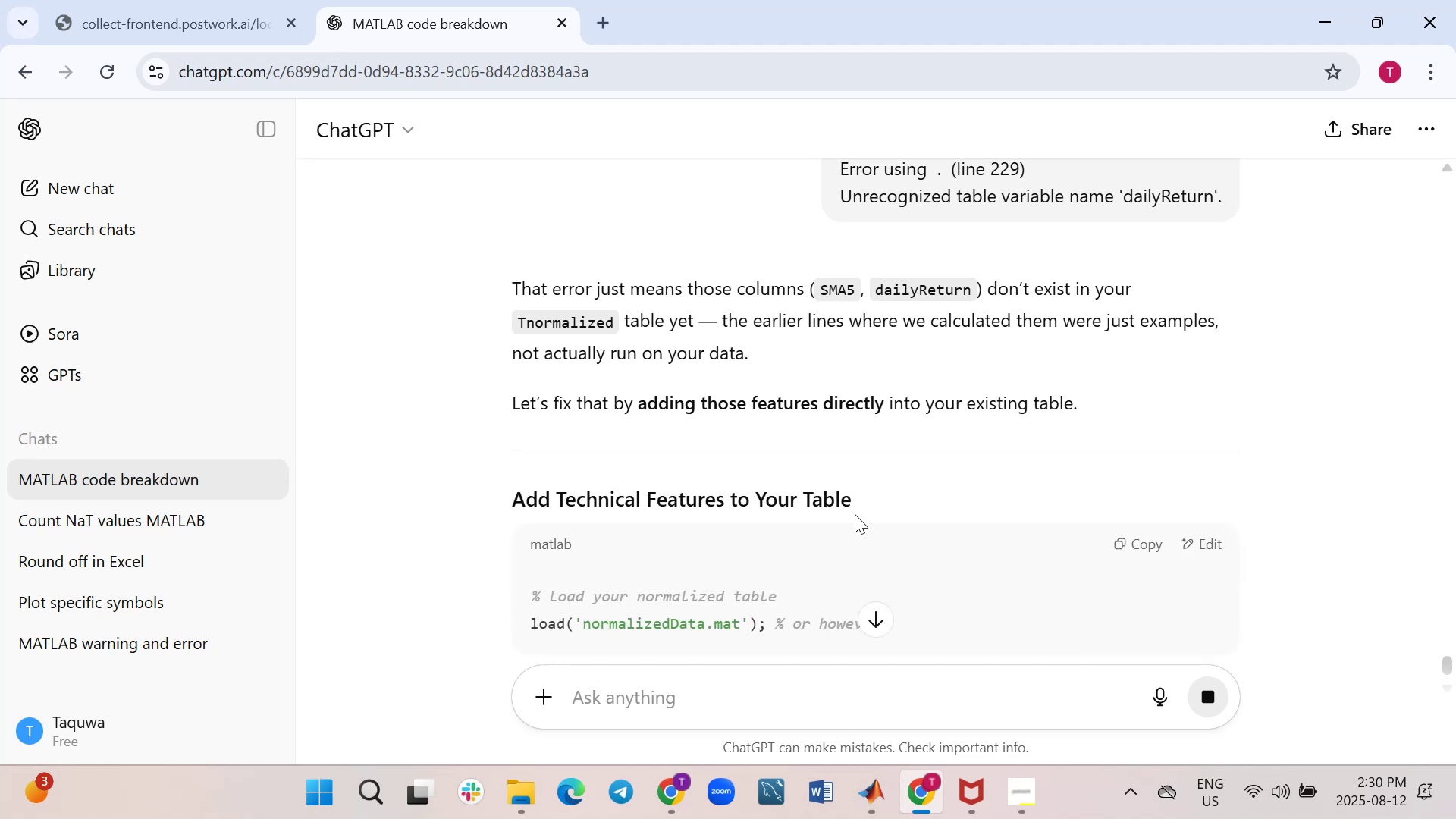 
scroll: coordinate [855, 514], scroll_direction: down, amount: 1.0
 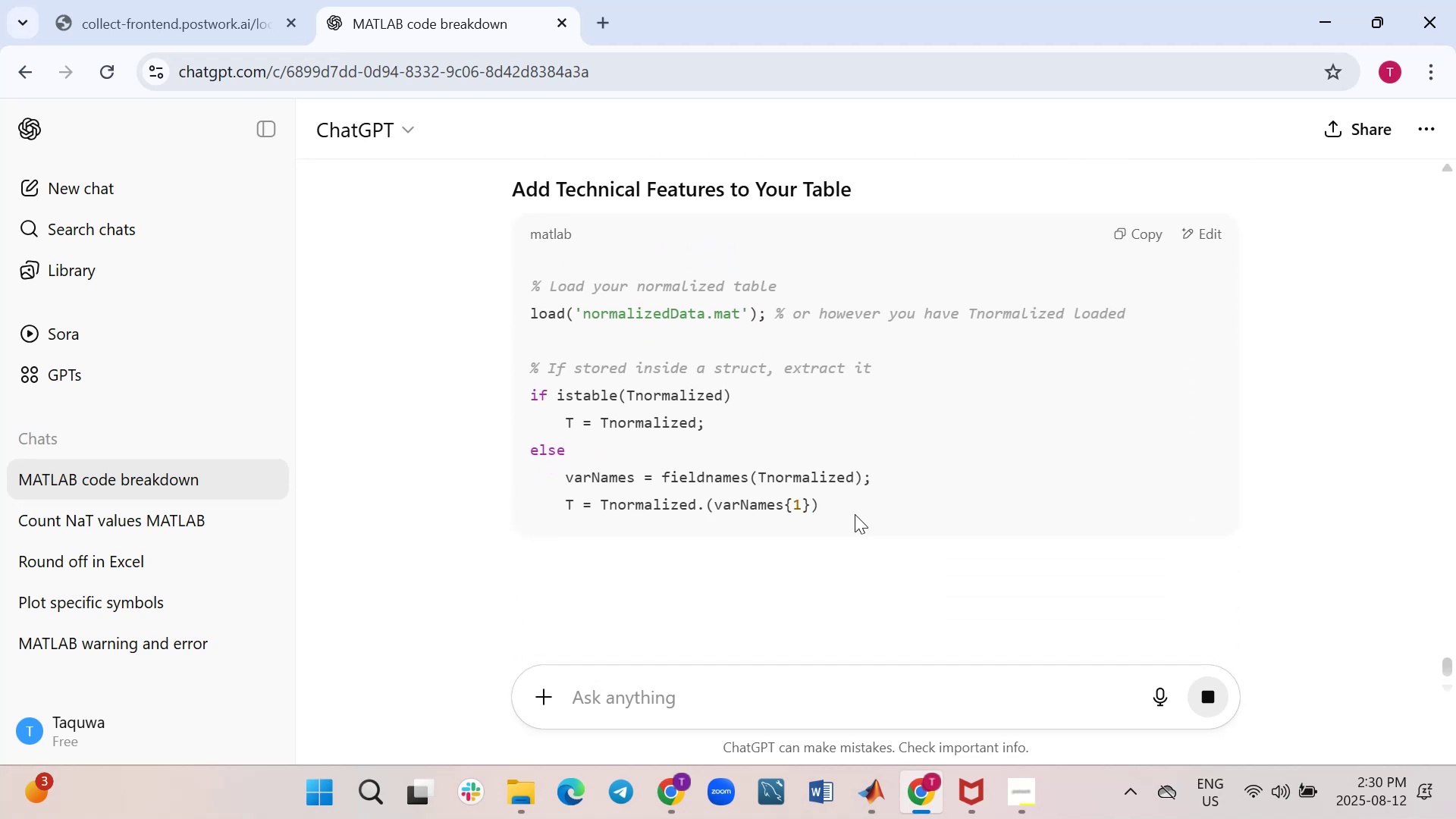 
scroll: coordinate [855, 514], scroll_direction: up, amount: 3.0
 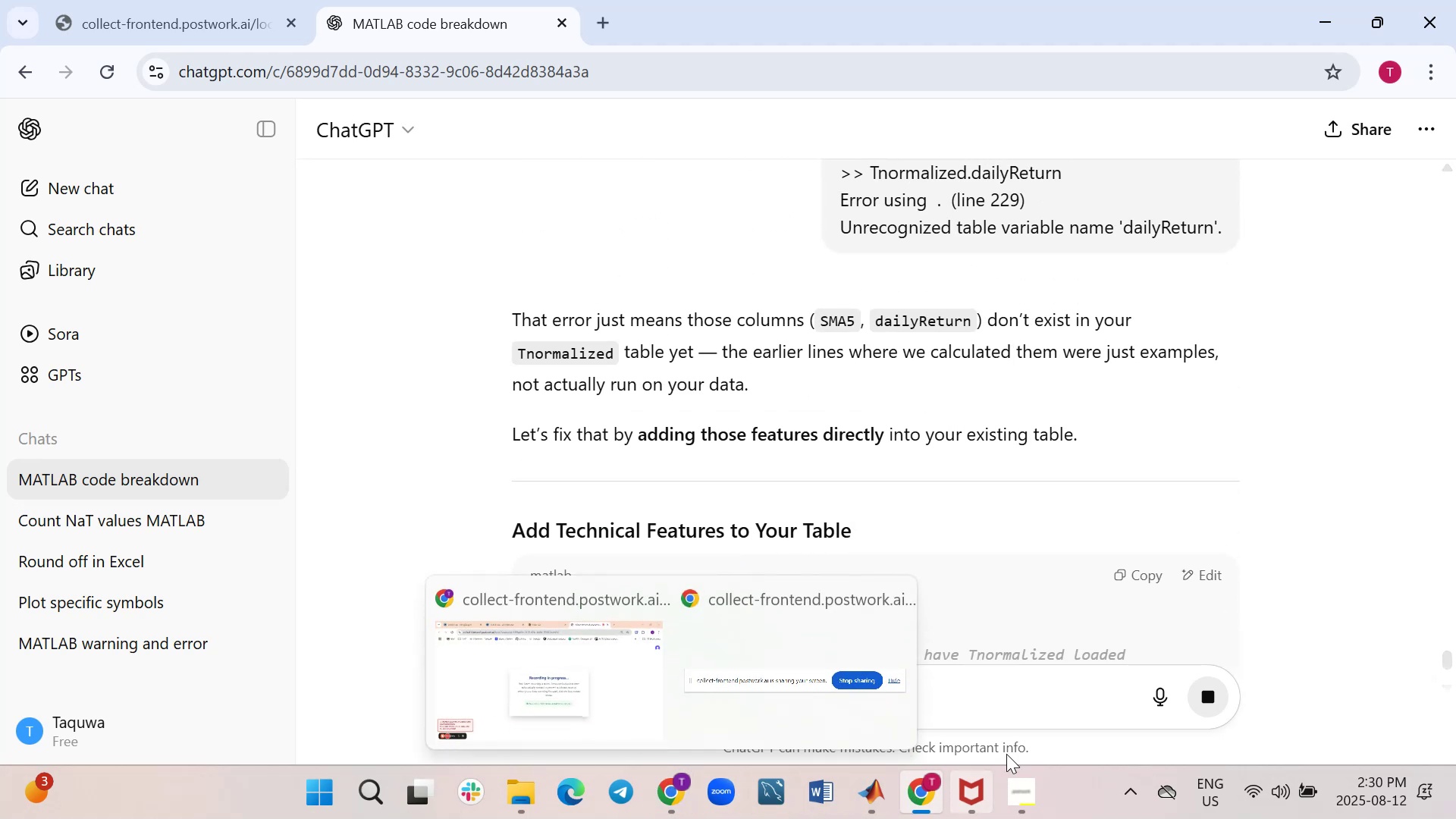 
wait(5.38)
 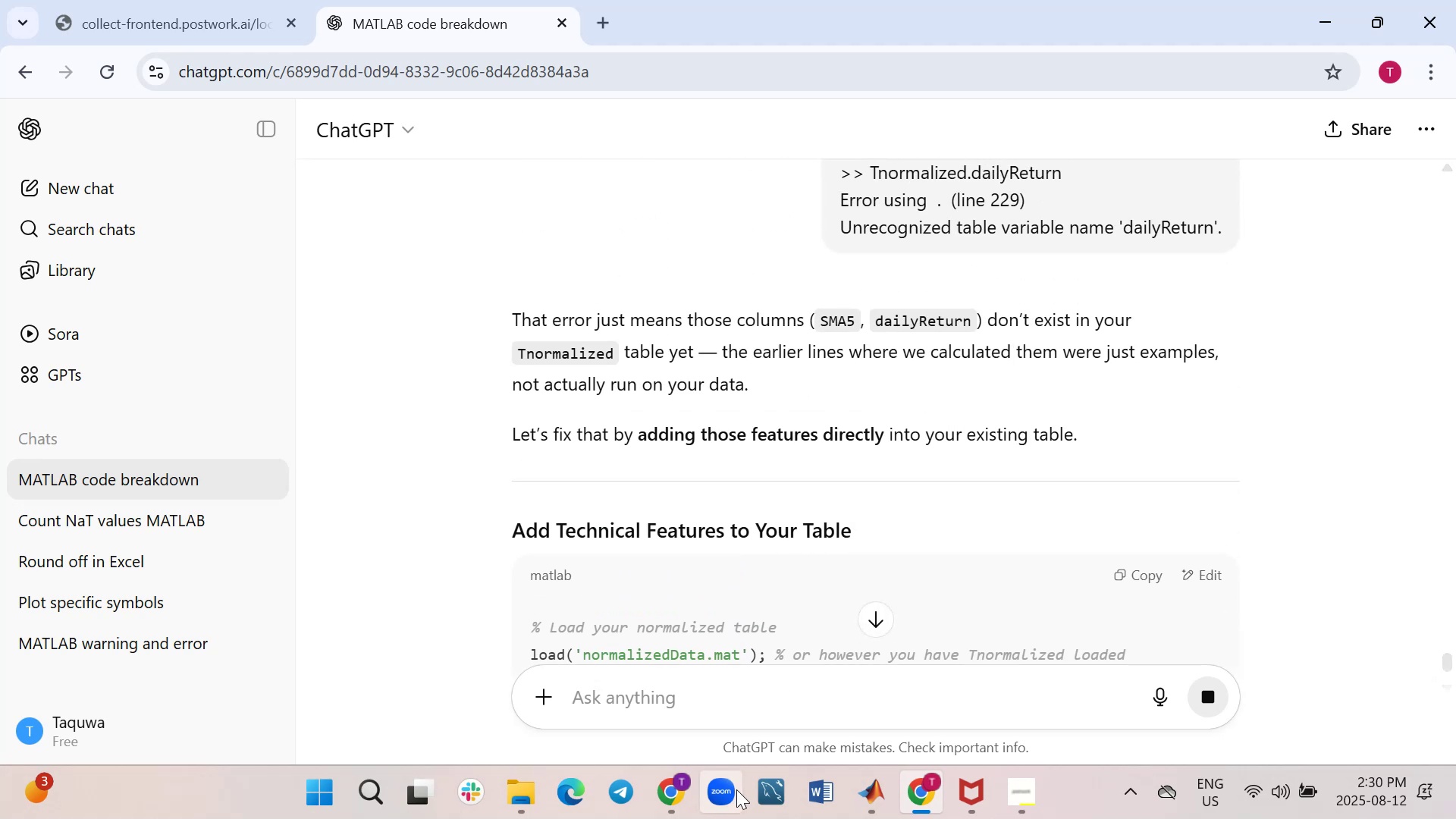 
left_click([874, 790])
 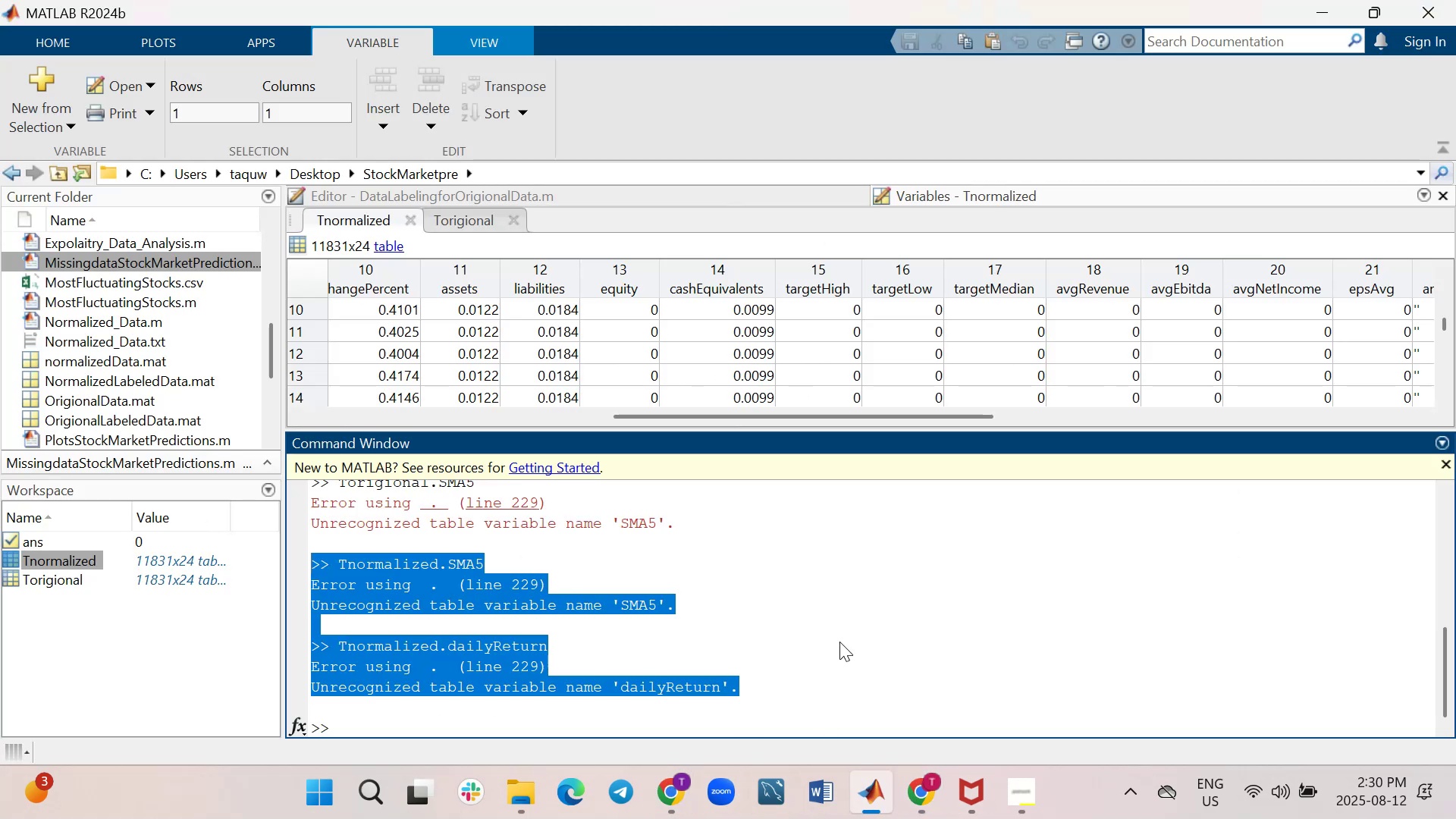 
left_click([863, 609])
 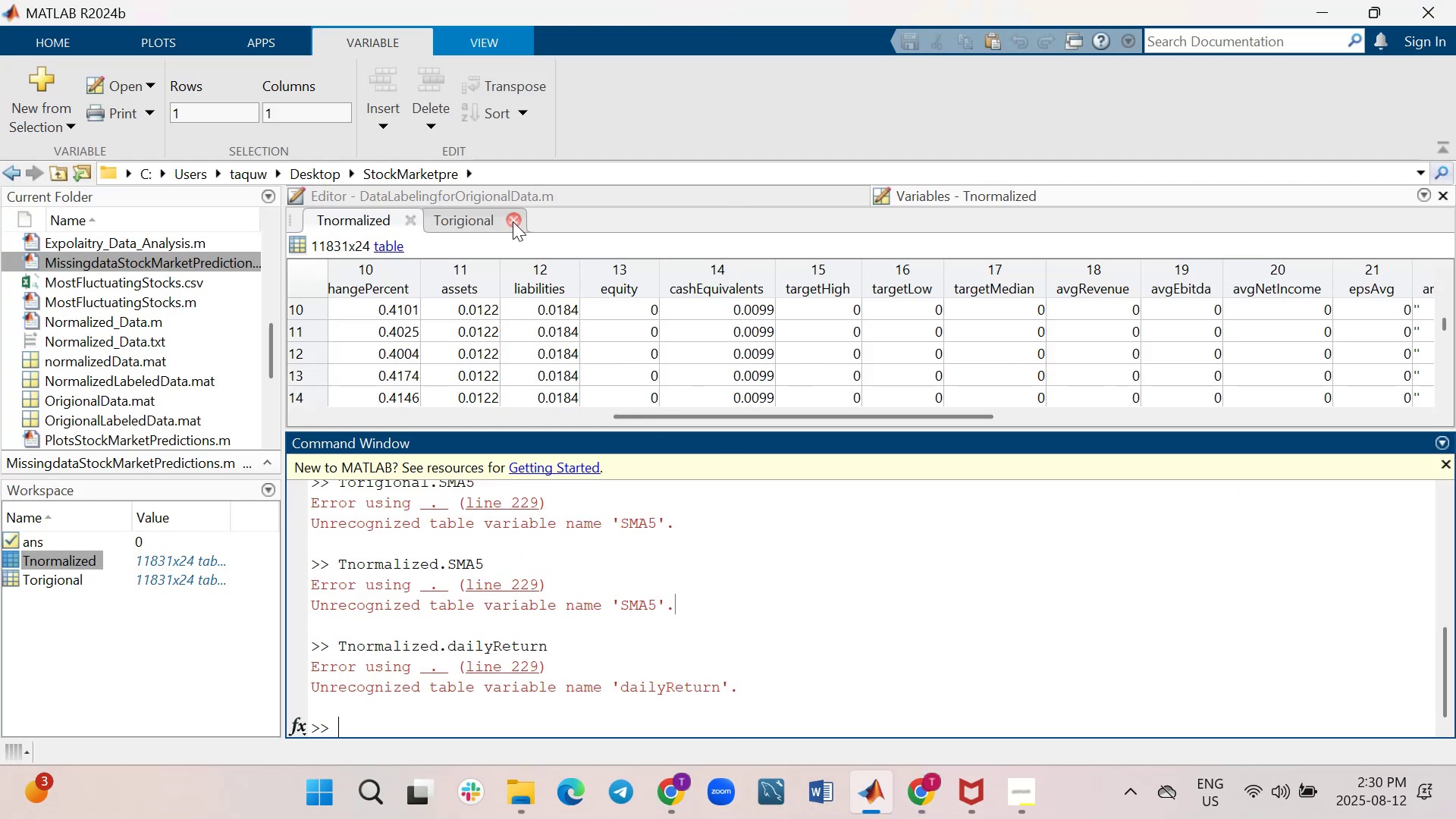 
left_click([513, 217])
 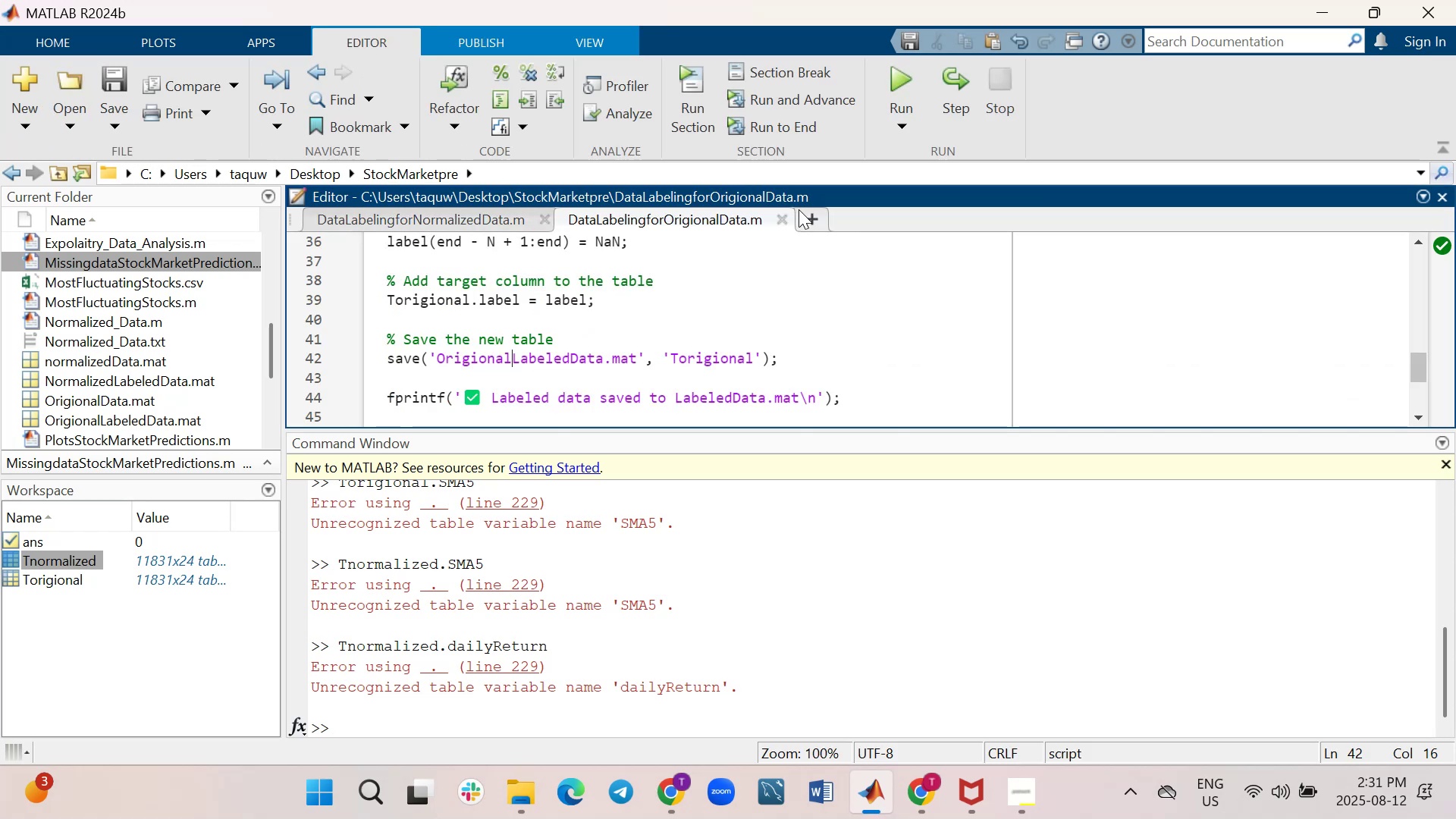 
left_click([780, 215])
 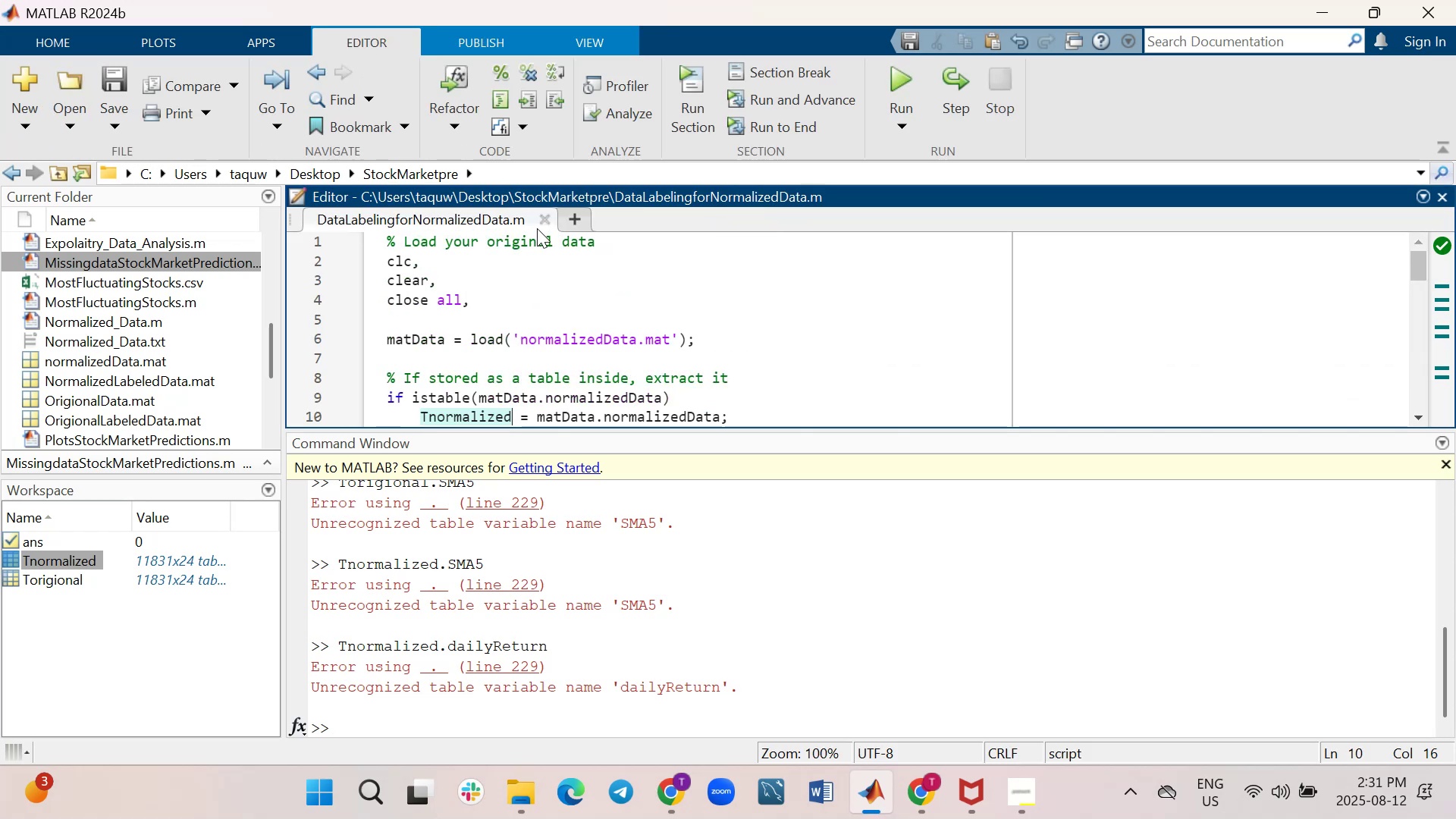 
left_click([540, 227])
 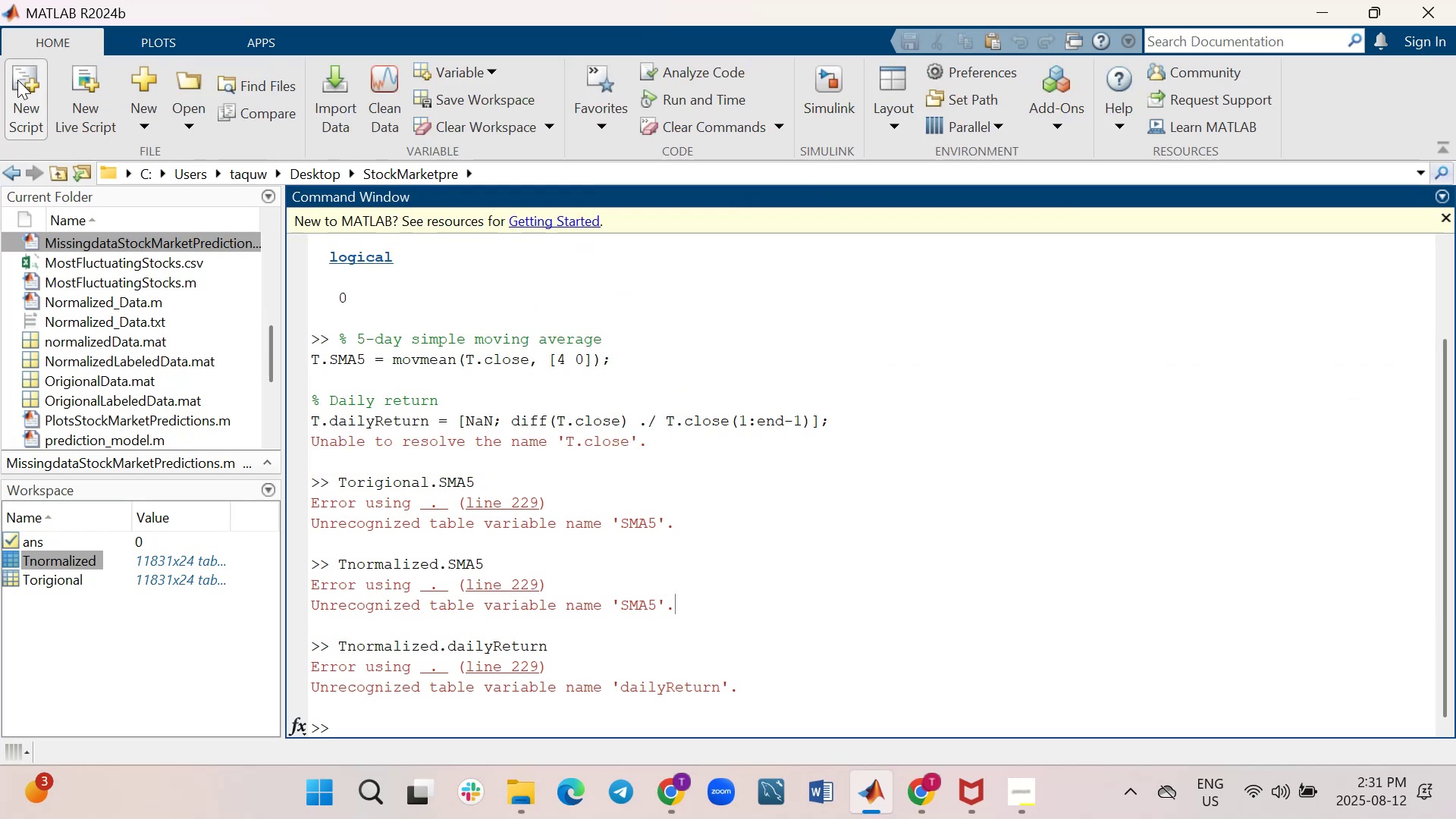 
left_click([17, 80])
 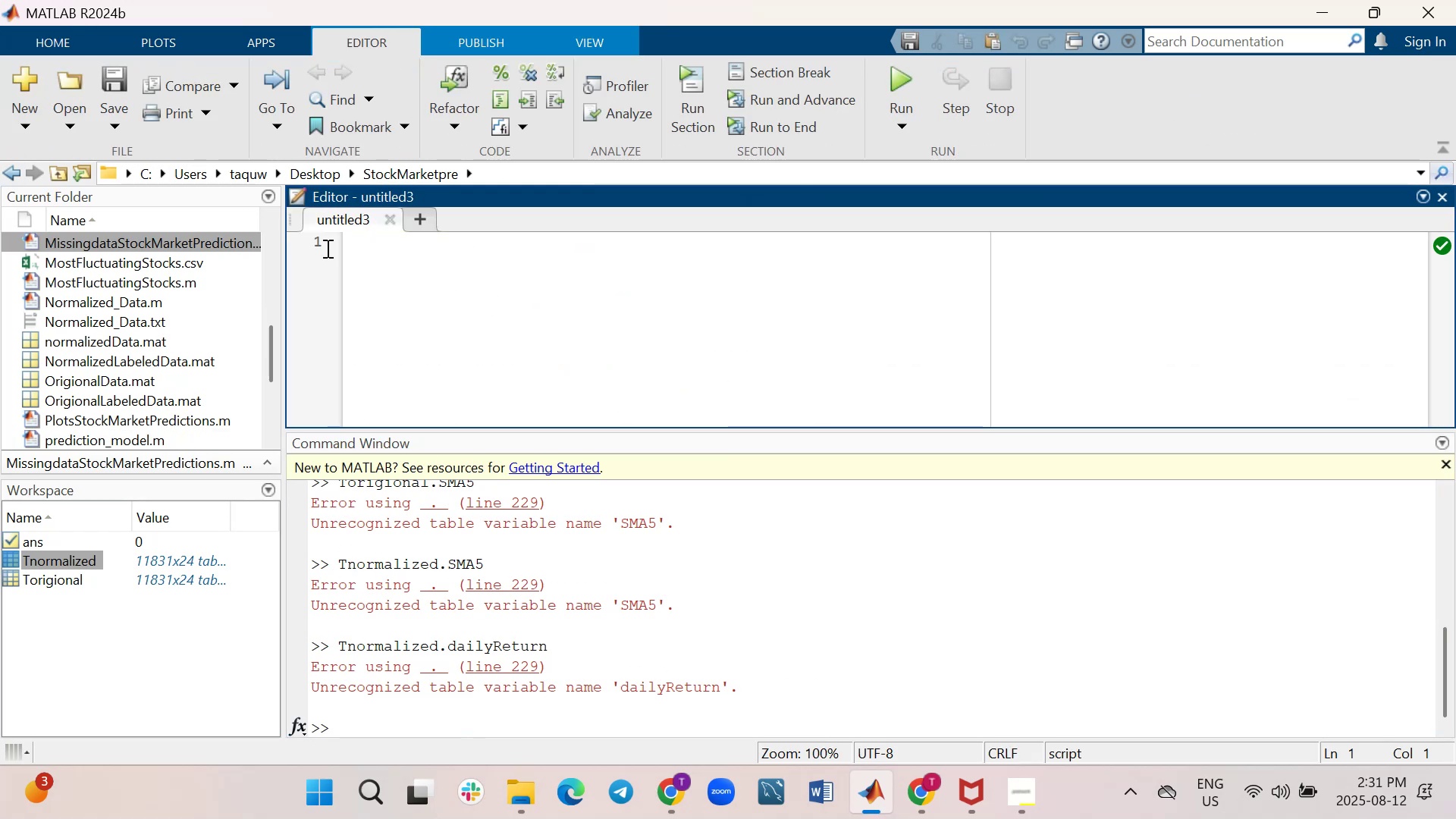 
left_click([111, 123])
 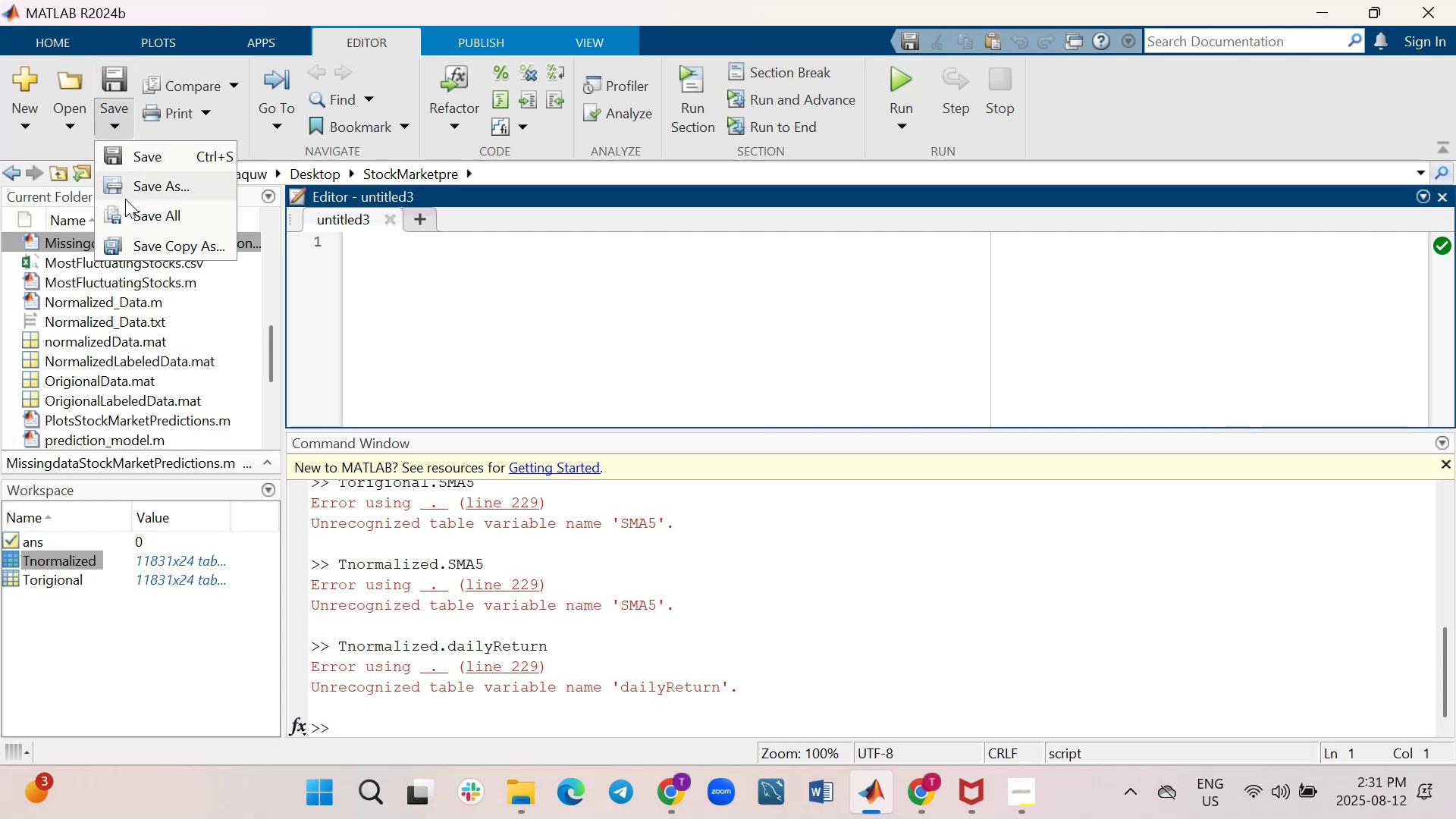 
left_click([128, 190])
 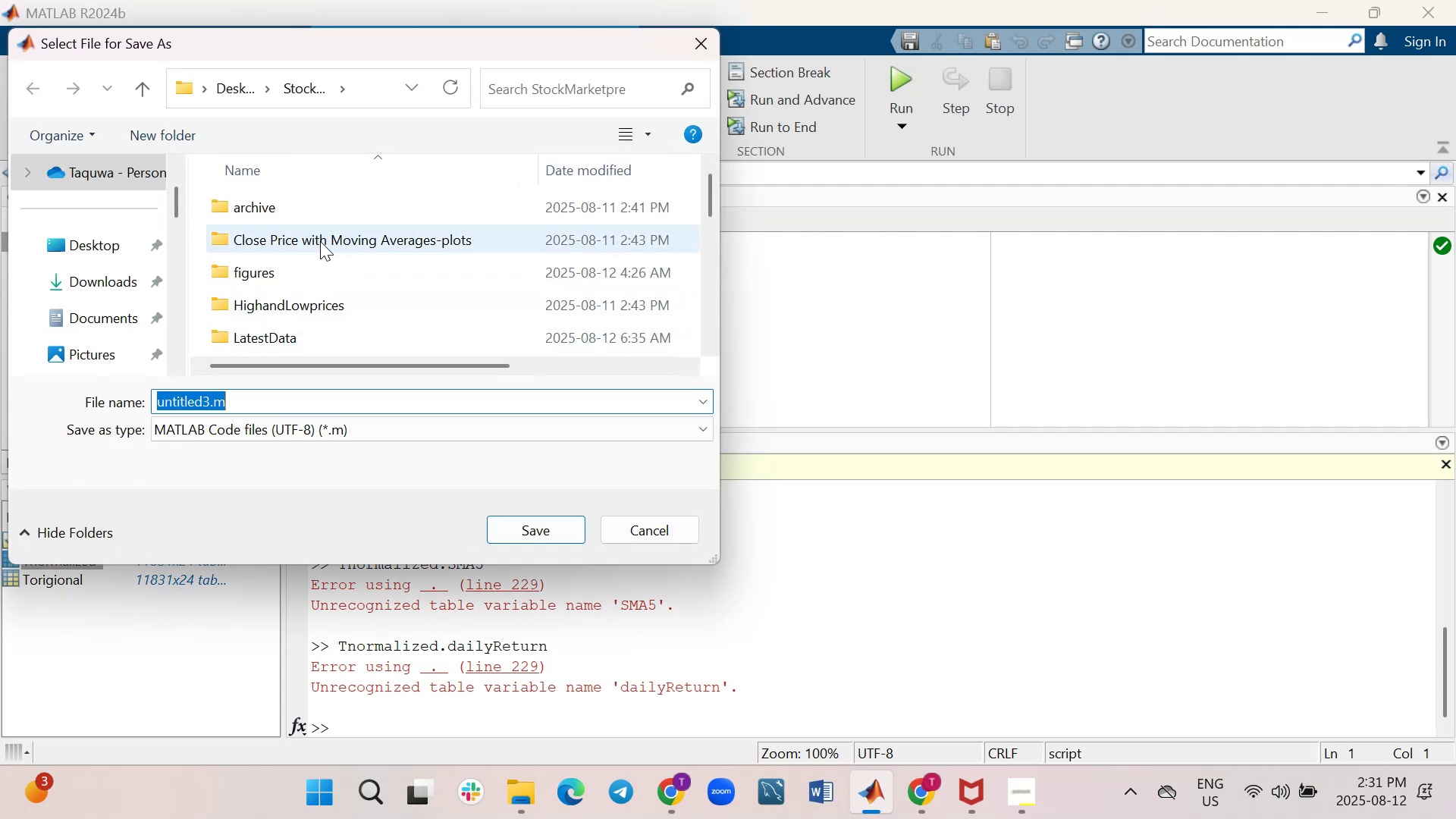 
scroll: coordinate [325, 193], scroll_direction: down, amount: 8.0
 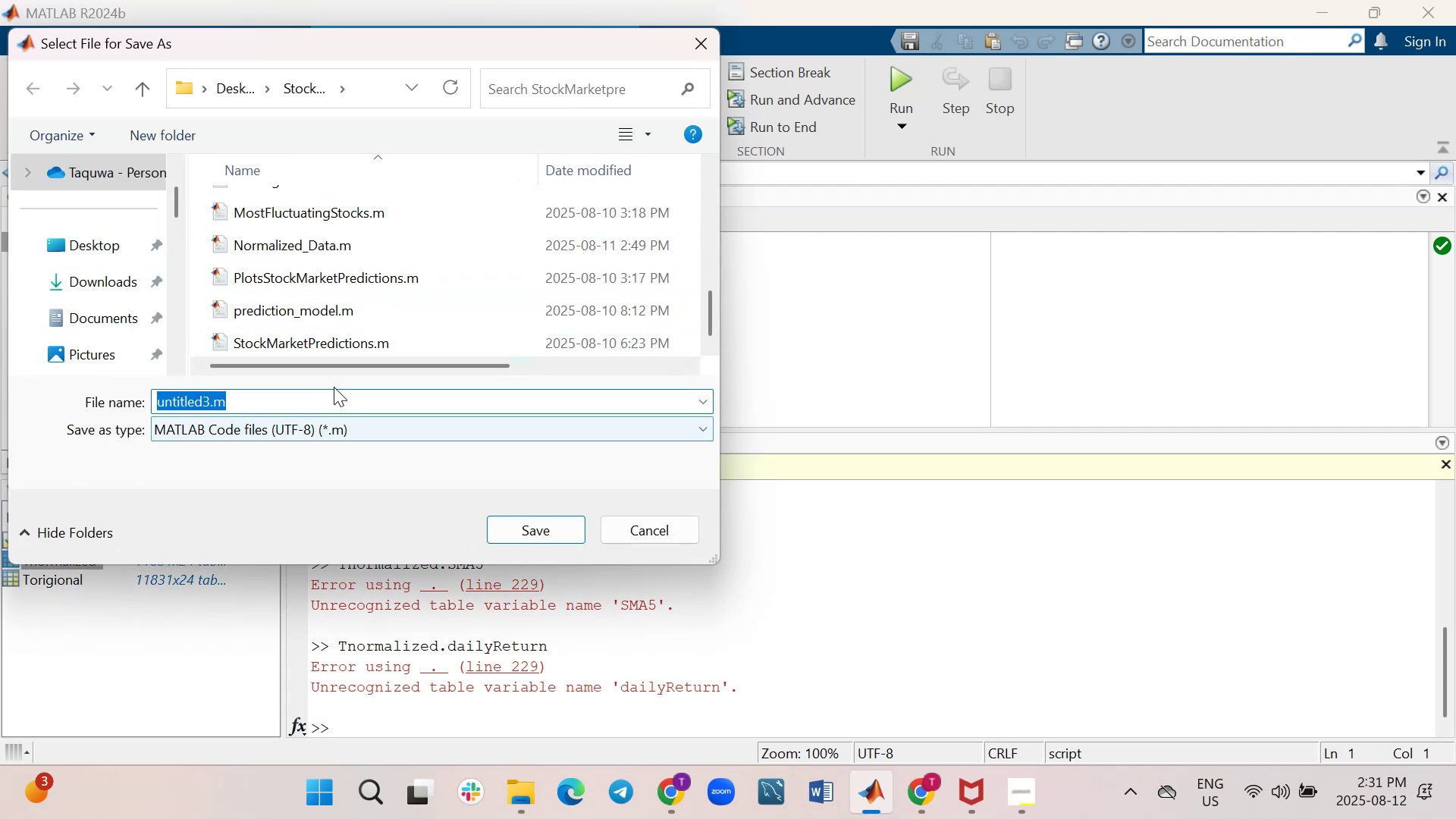 
type(AddAditionalFeatures)
 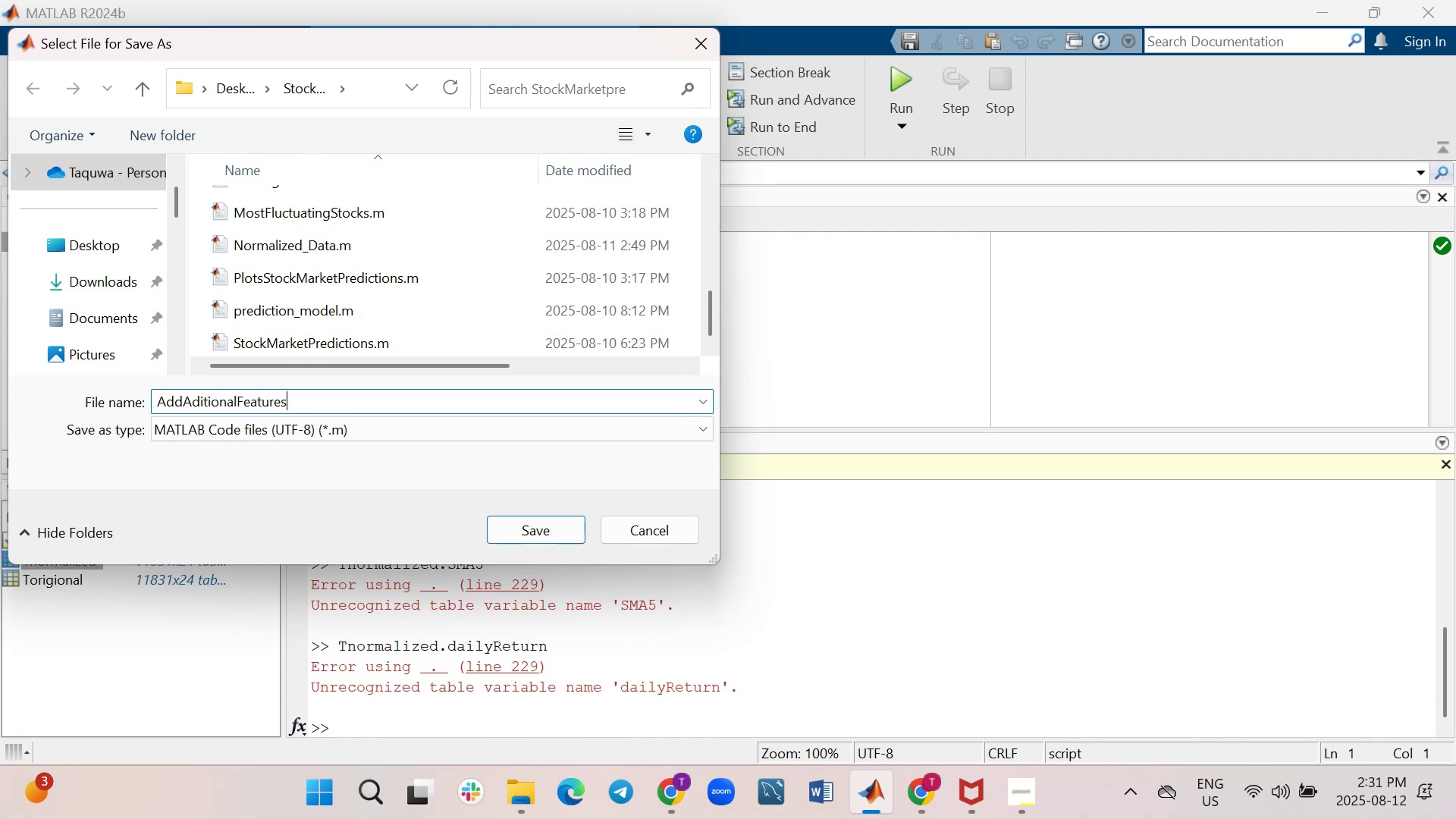 
key(Enter)
 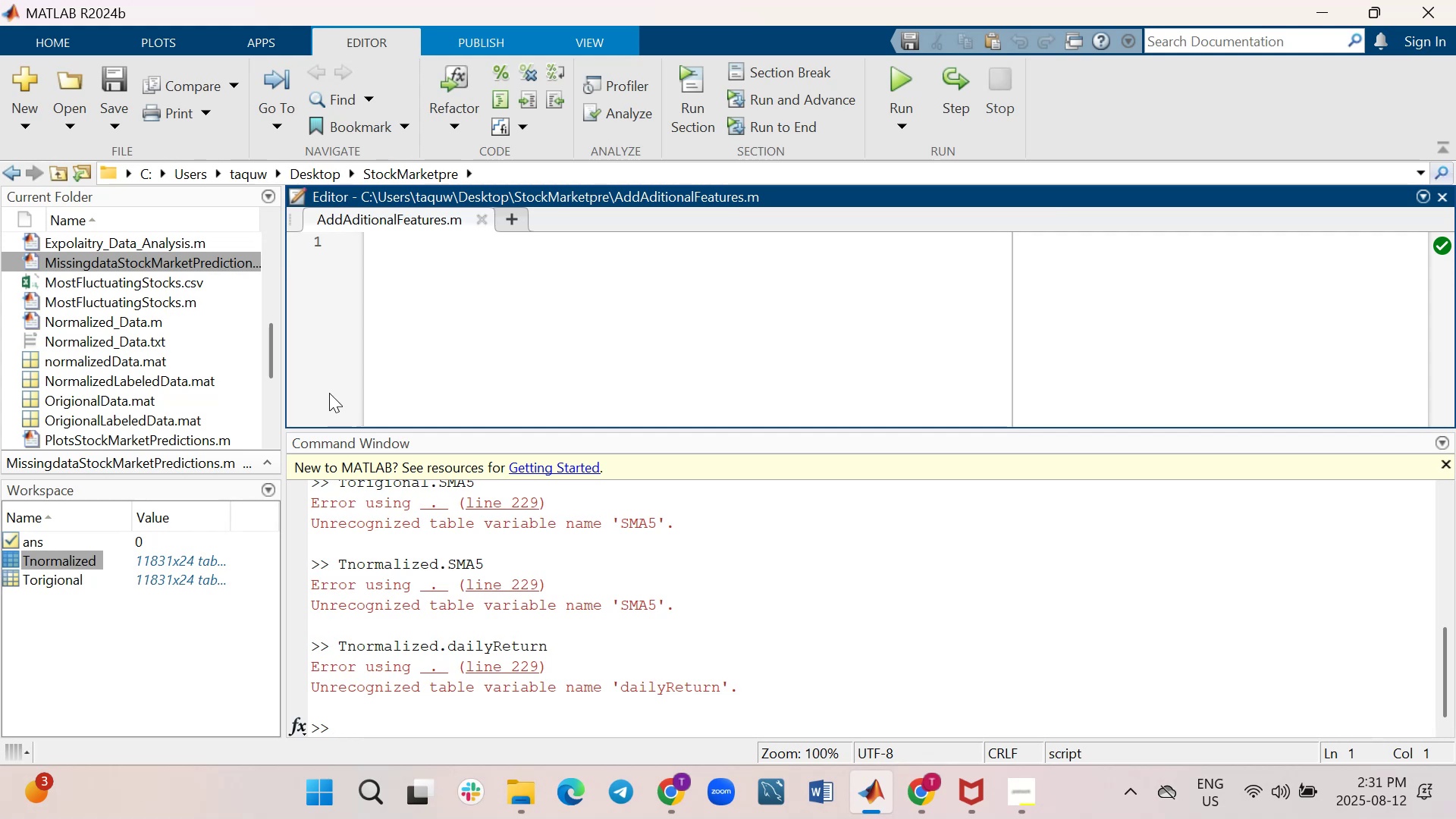 
wait(9.7)
 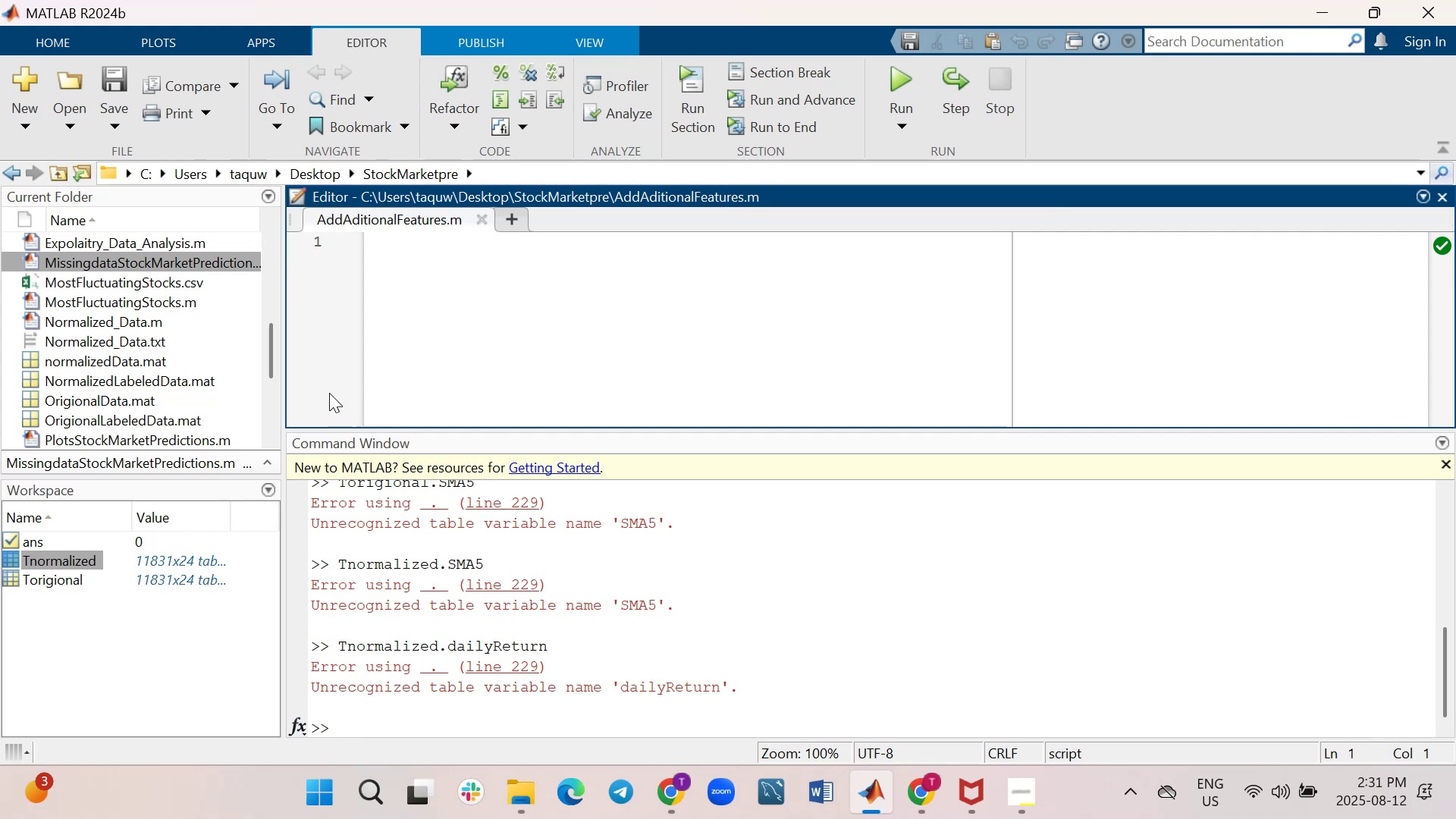 
scroll: coordinate [801, 572], scroll_direction: down, amount: 1.0
 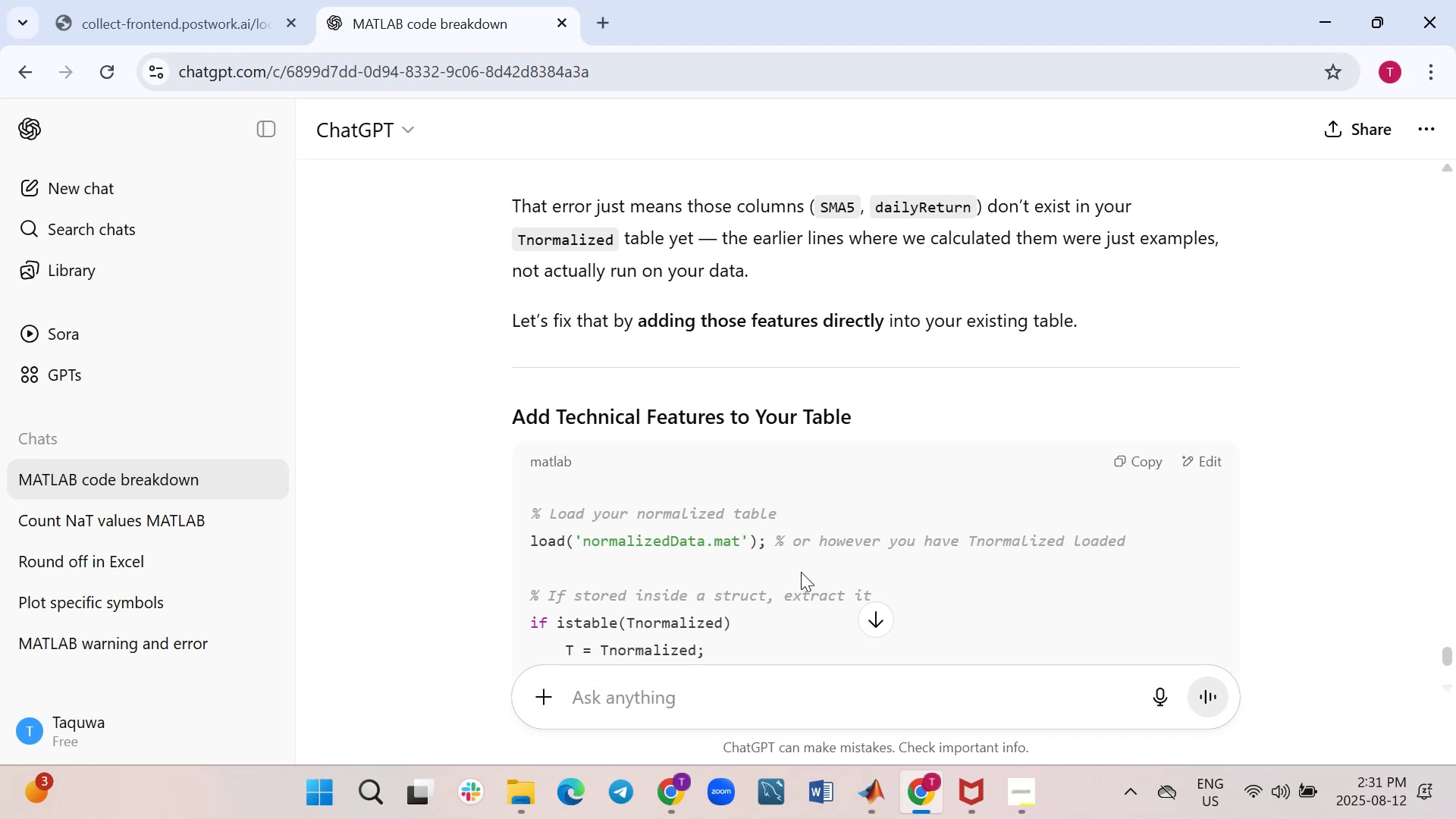 
wait(11.73)
 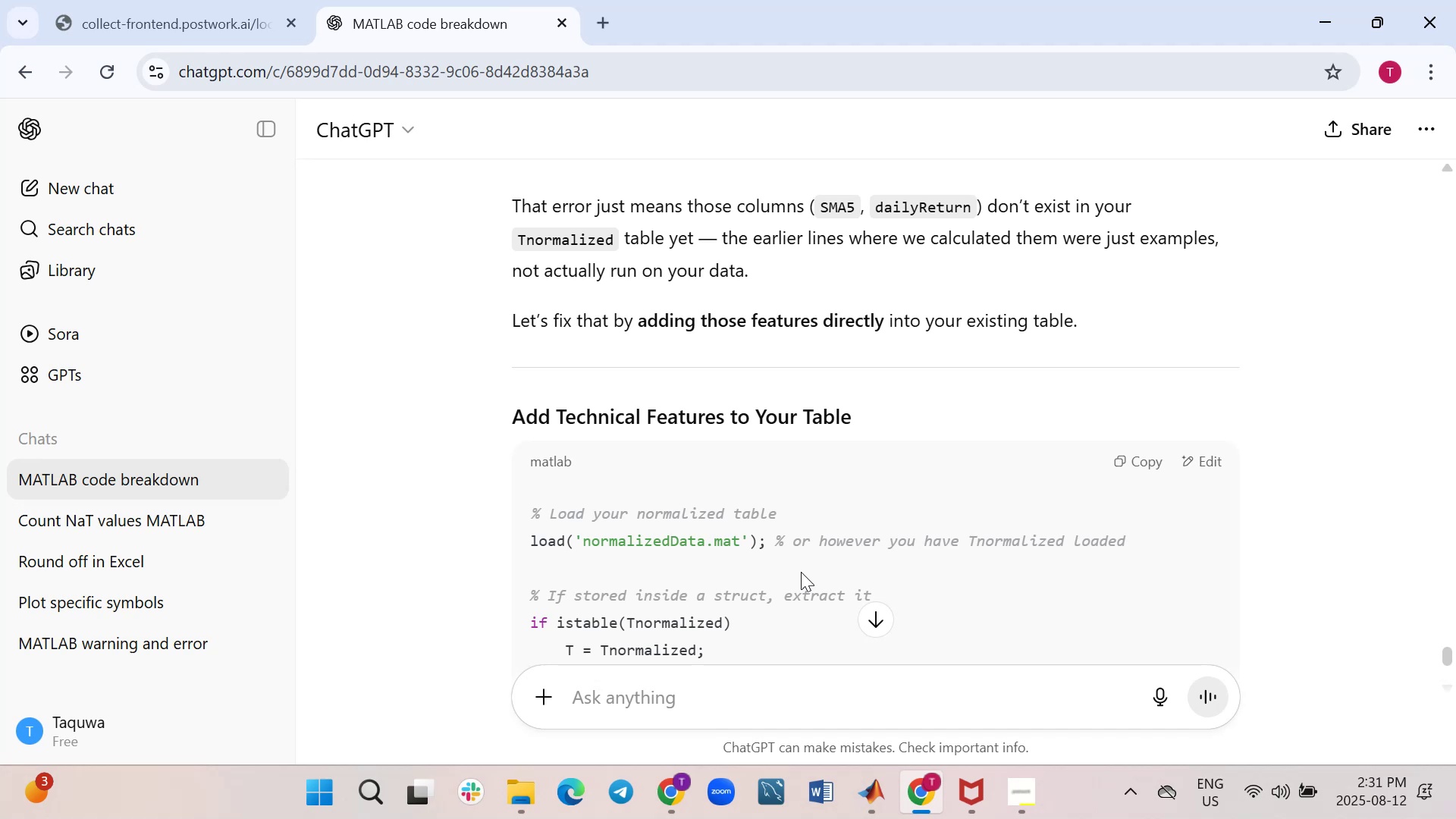 
scroll: coordinate [801, 572], scroll_direction: down, amount: 5.0
 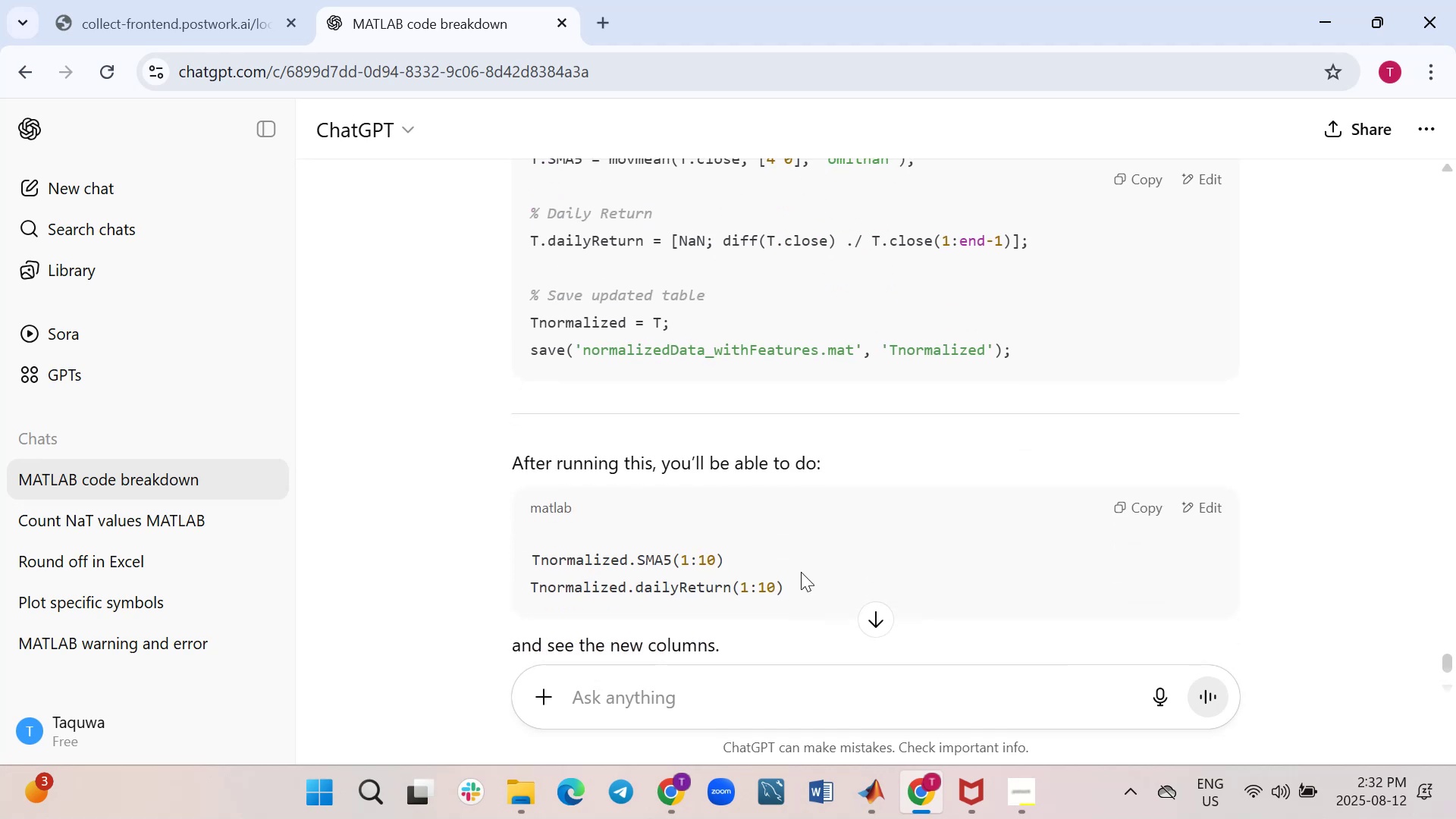 
scroll: coordinate [801, 572], scroll_direction: up, amount: 2.0
 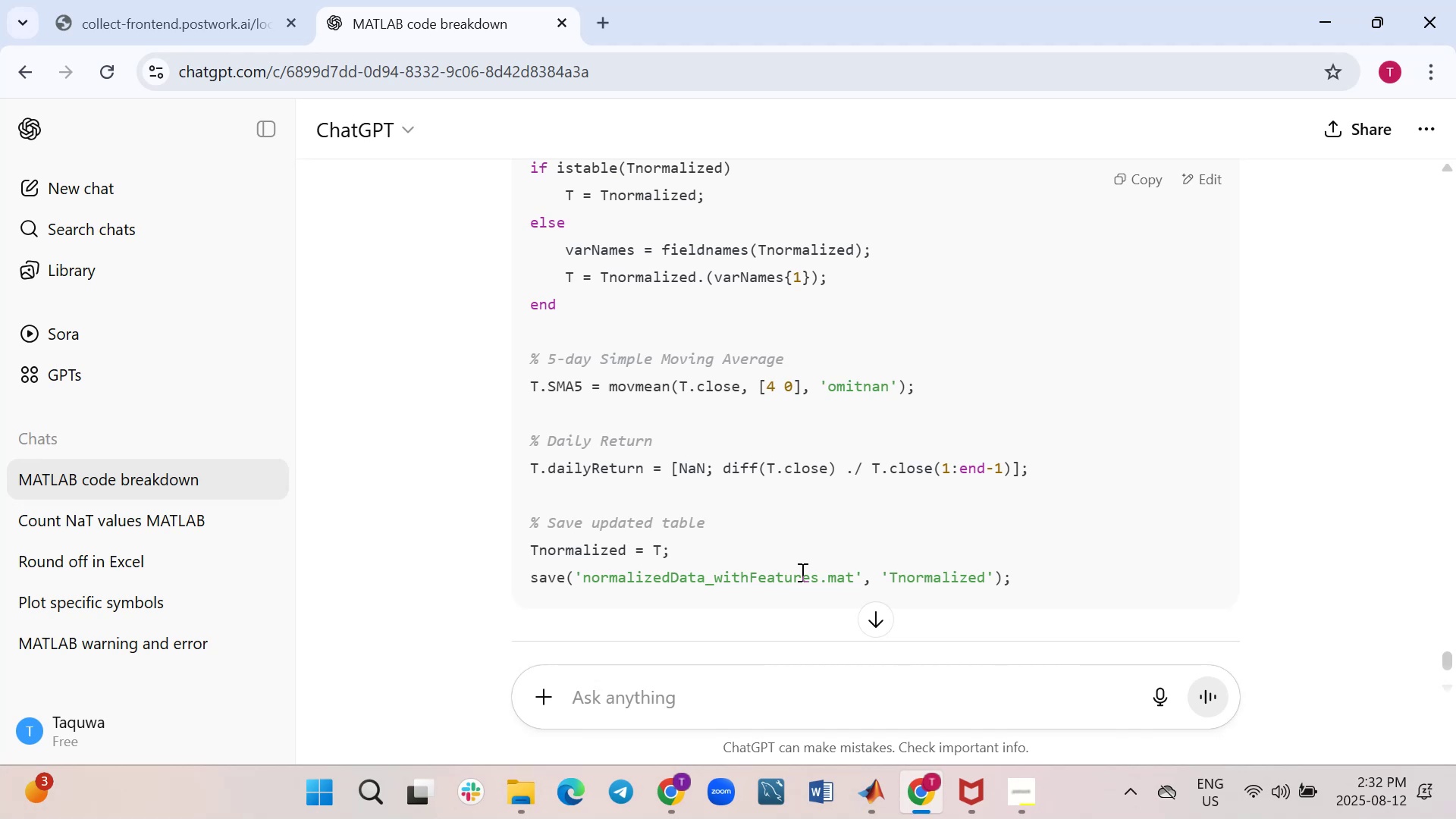 
wait(6.88)
 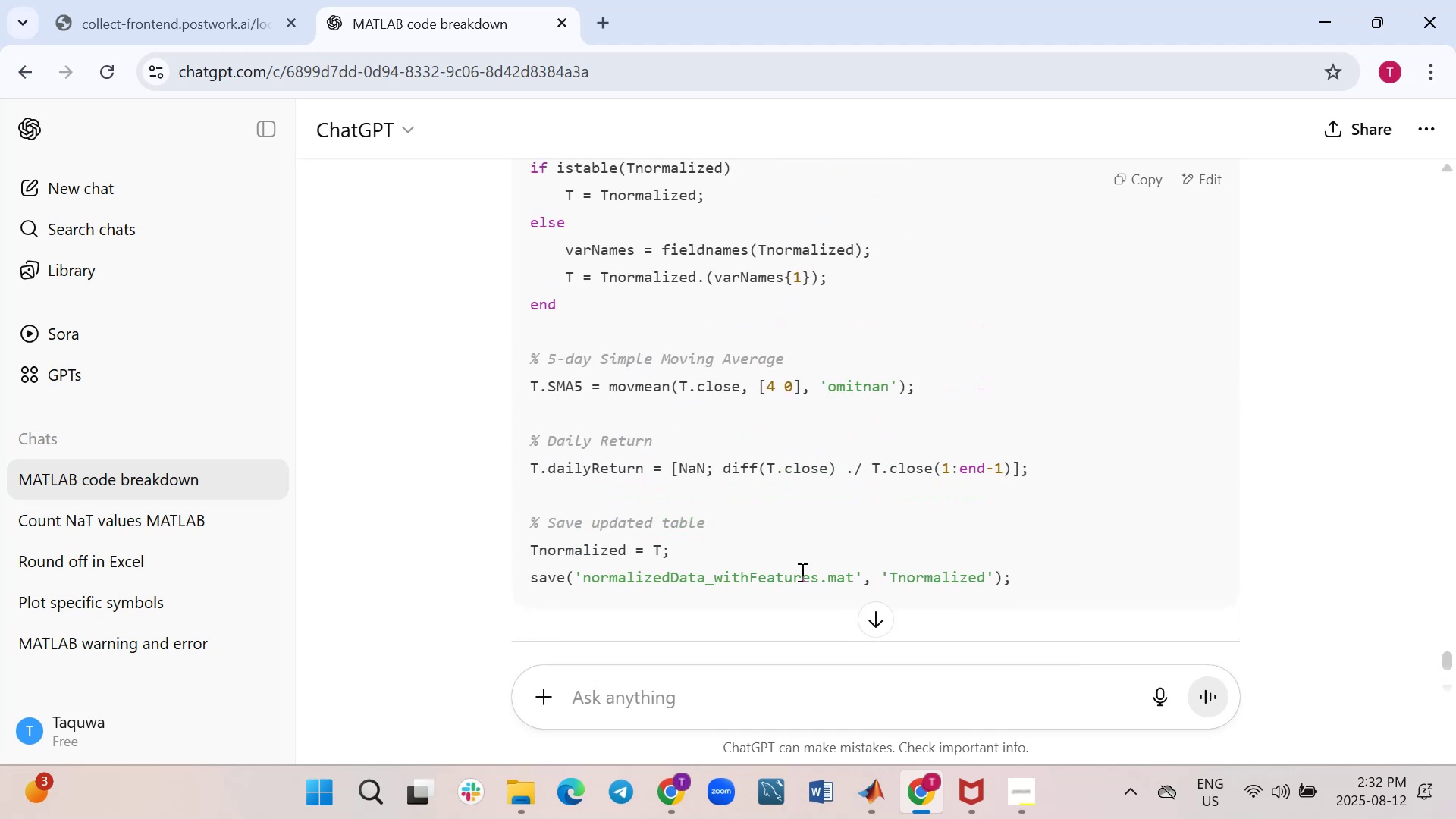 
scroll: coordinate [801, 572], scroll_direction: up, amount: 1.0
 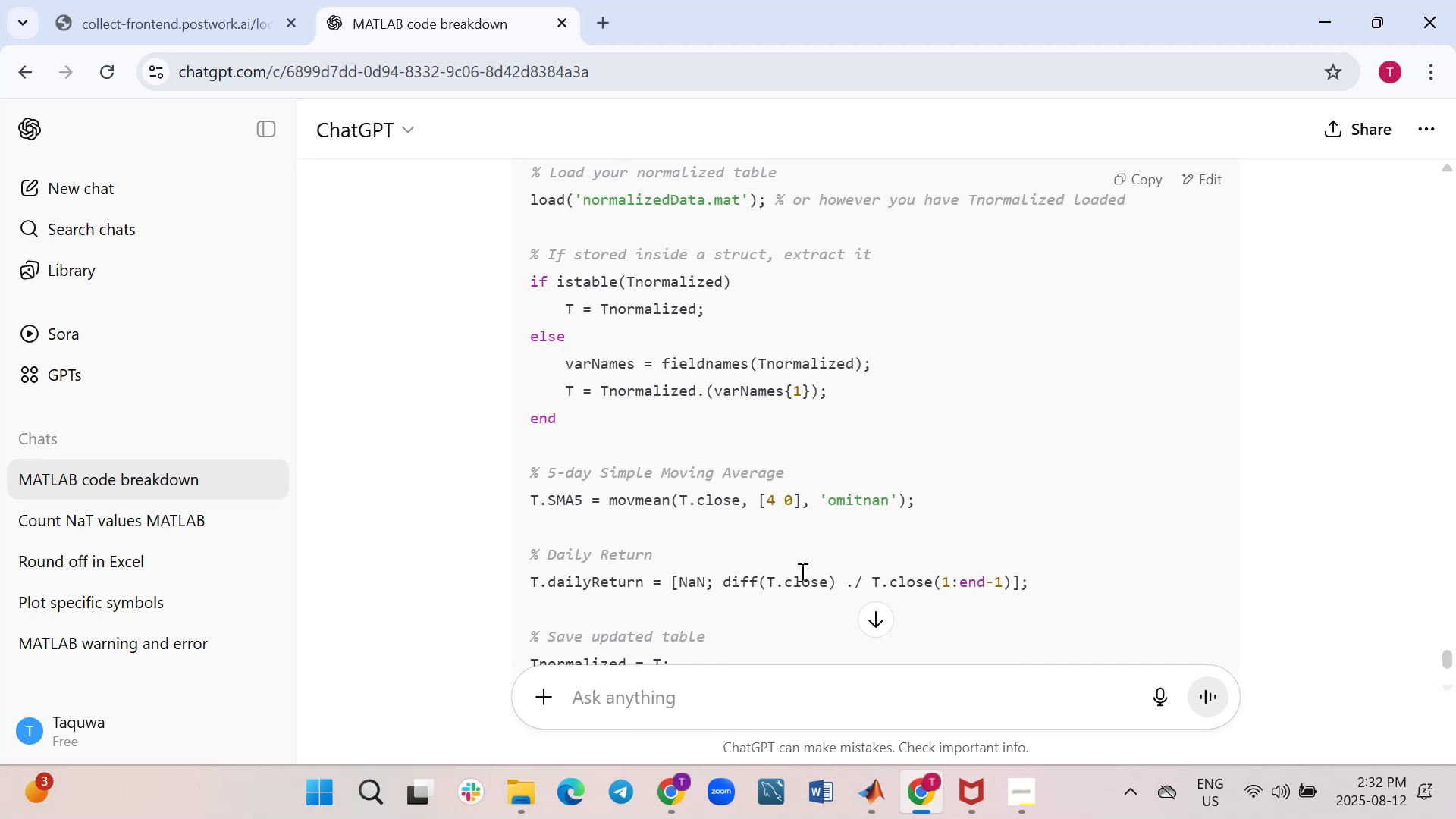 
wait(12.89)
 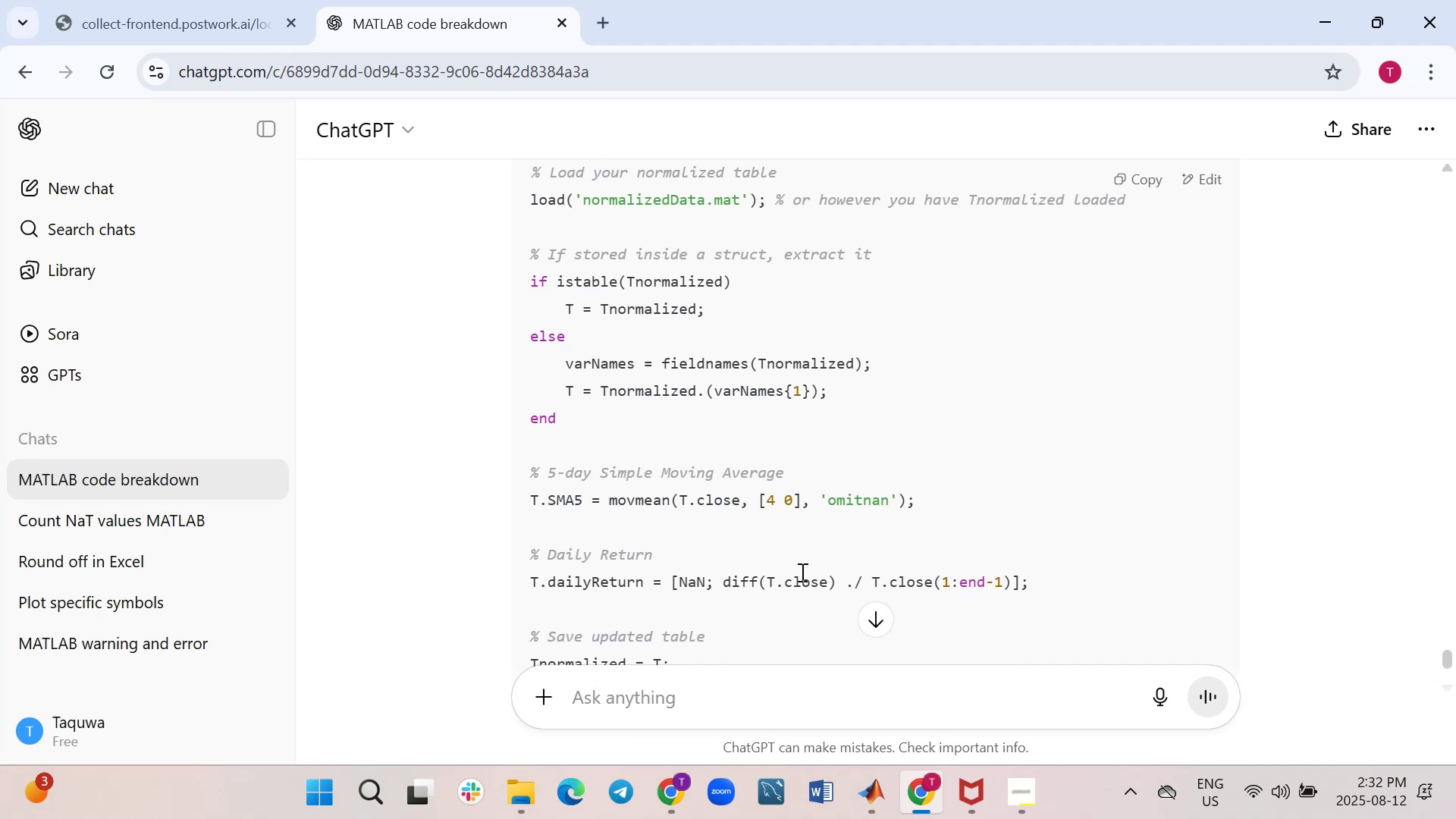 
left_click([1142, 177])
 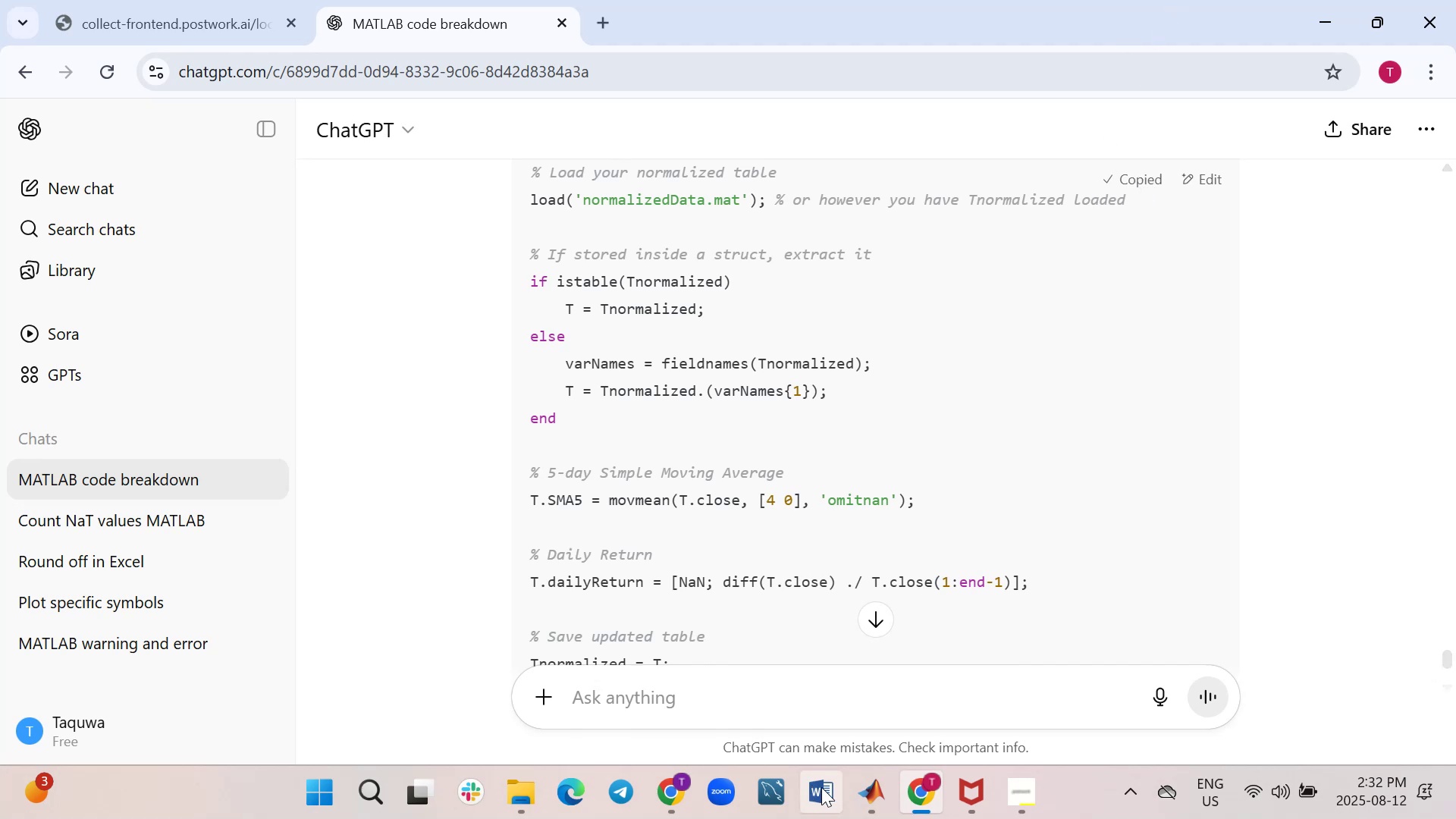 
left_click([860, 793])
 